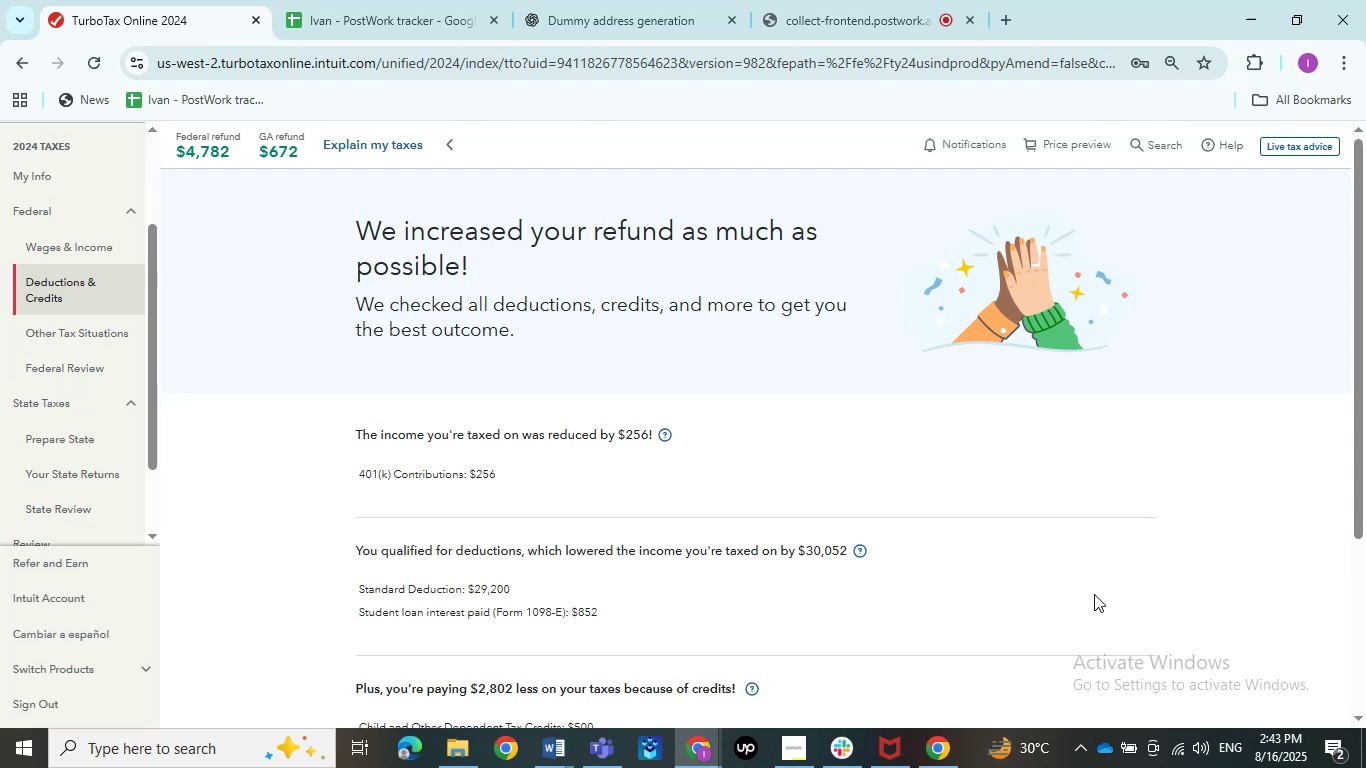 
wait(14.54)
 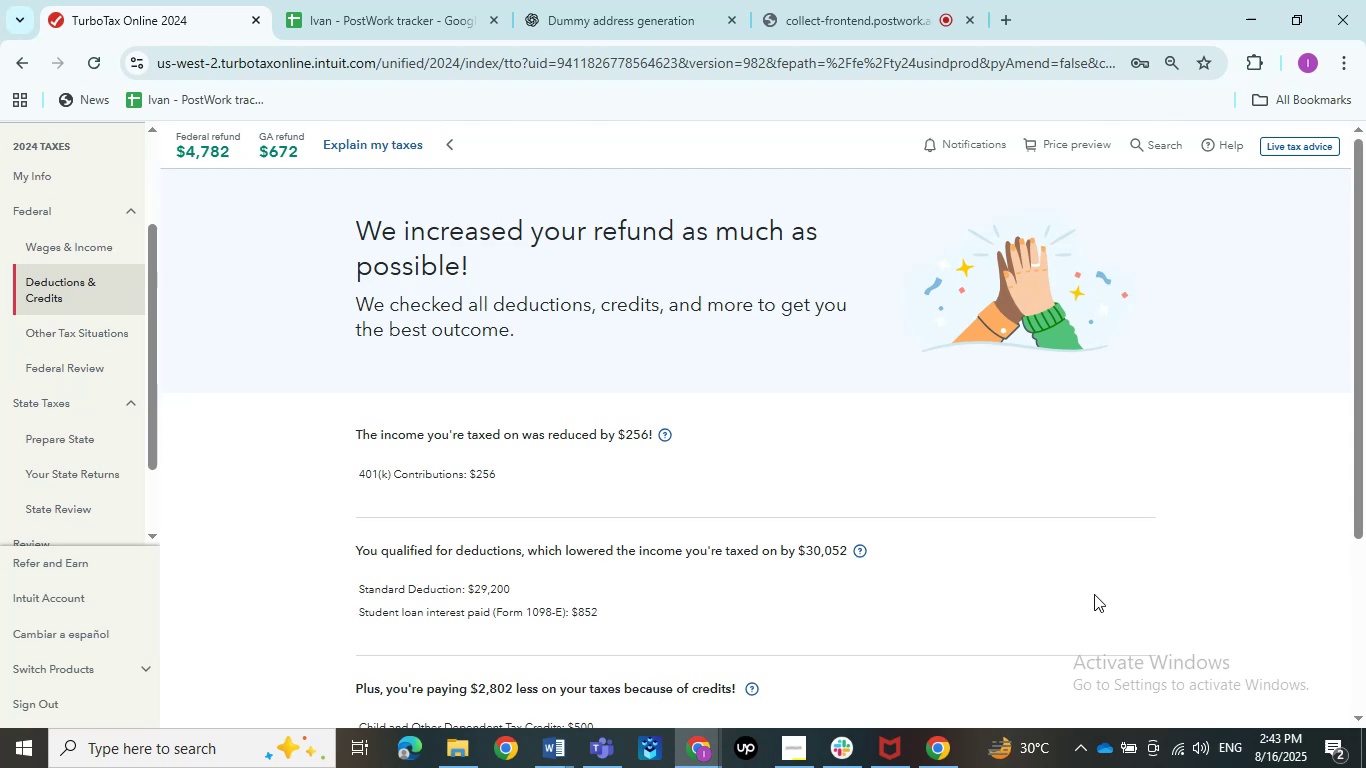 
scroll: coordinate [1004, 509], scroll_direction: down, amount: 2.0
 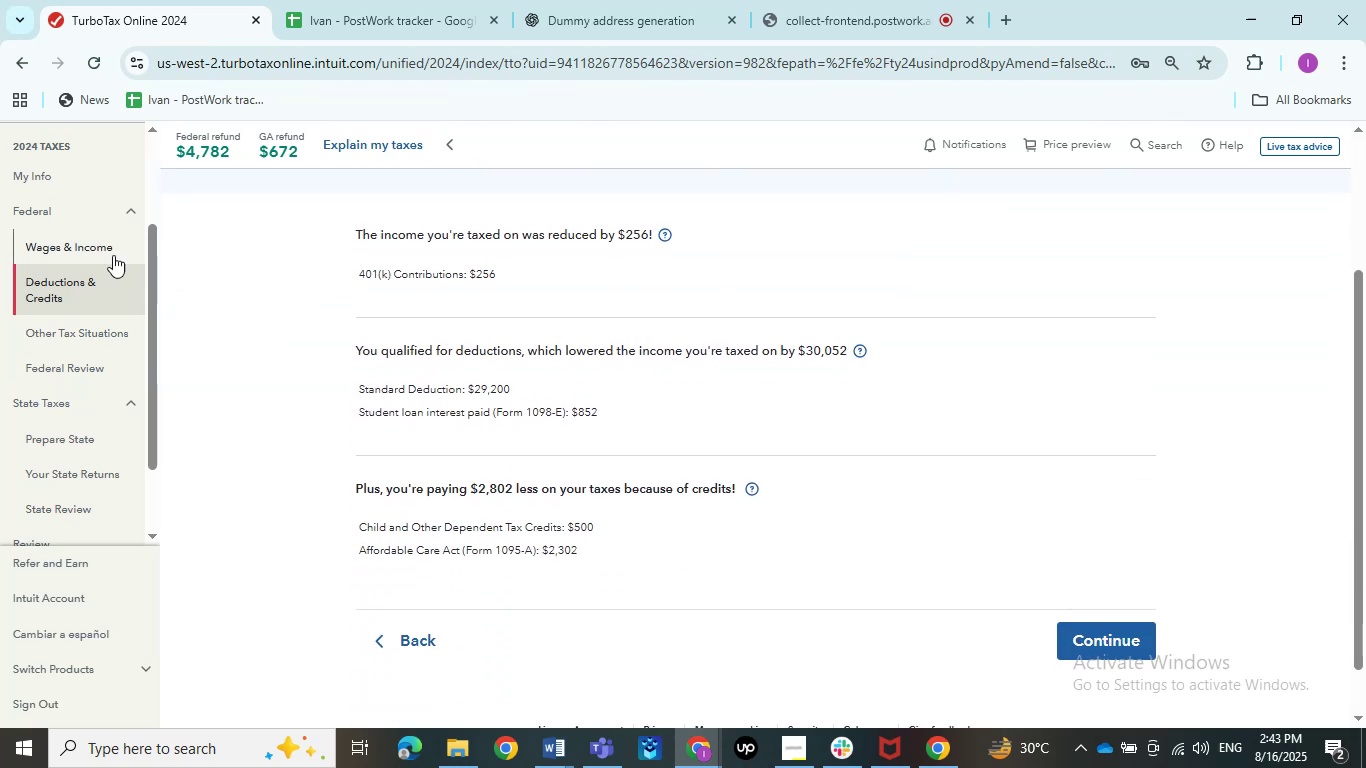 
left_click([73, 255])
 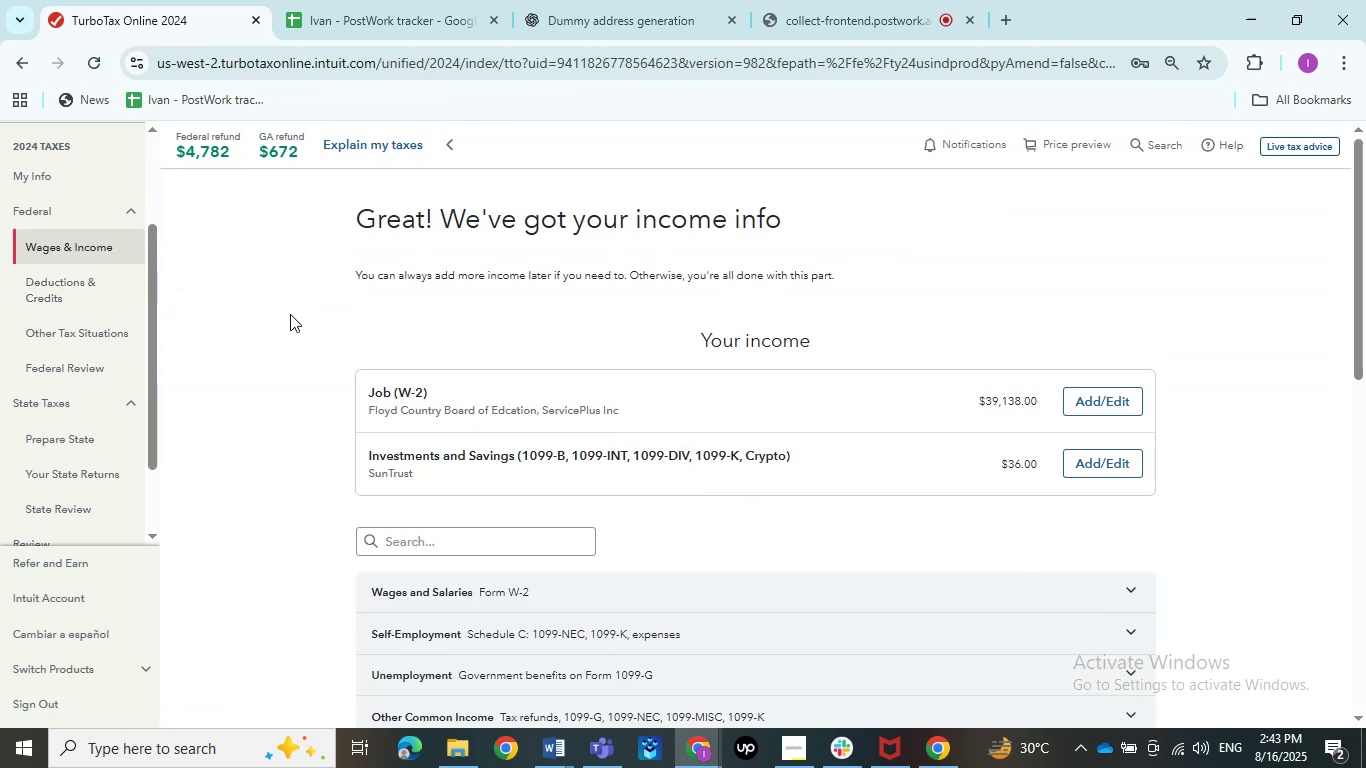 
scroll: coordinate [954, 534], scroll_direction: down, amount: 11.0
 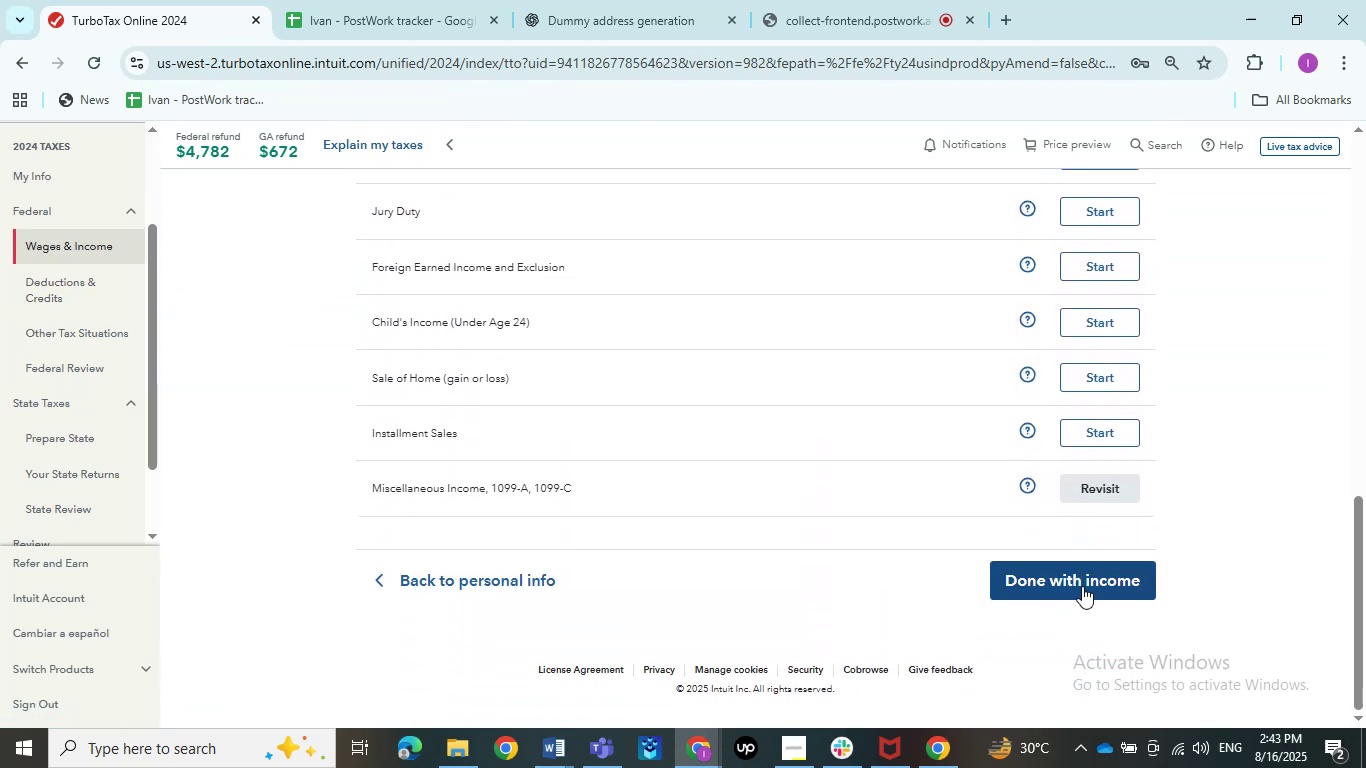 
left_click([1083, 576])
 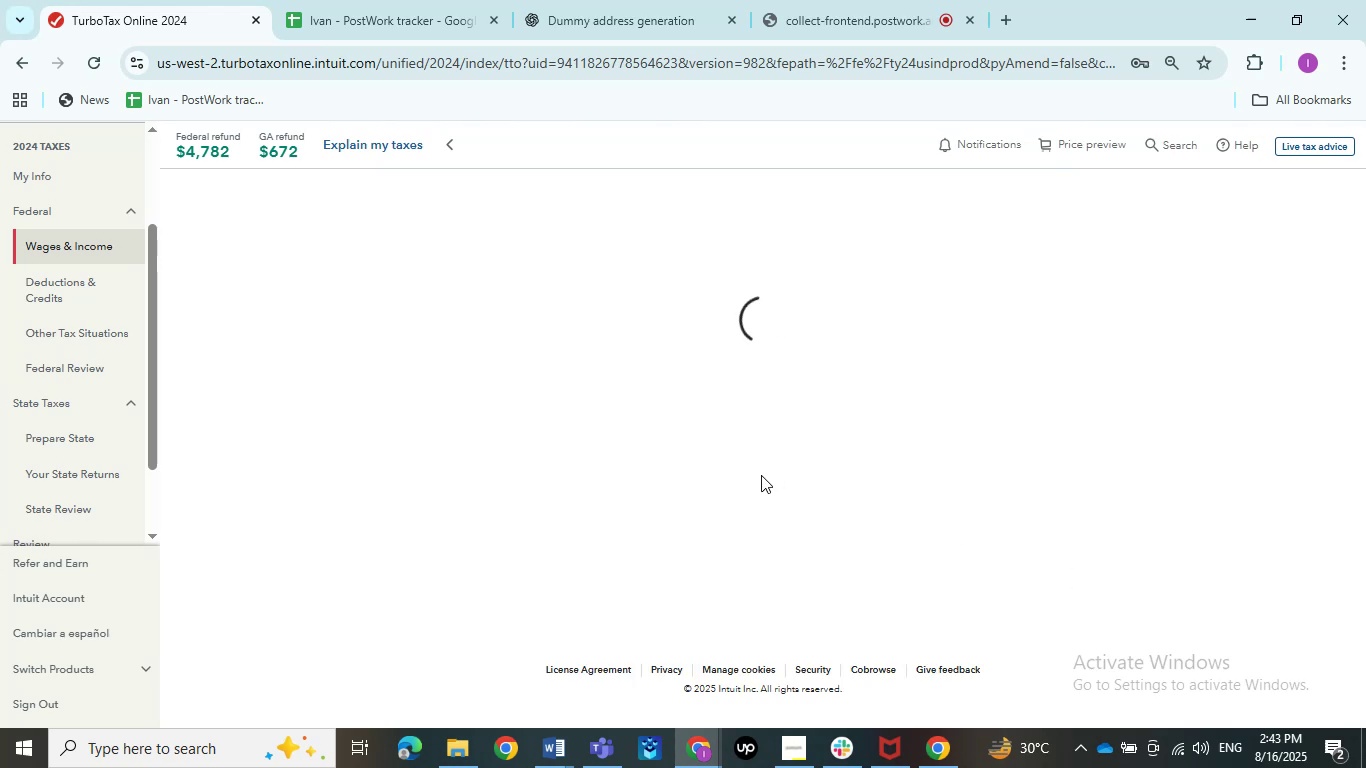 
wait(13.73)
 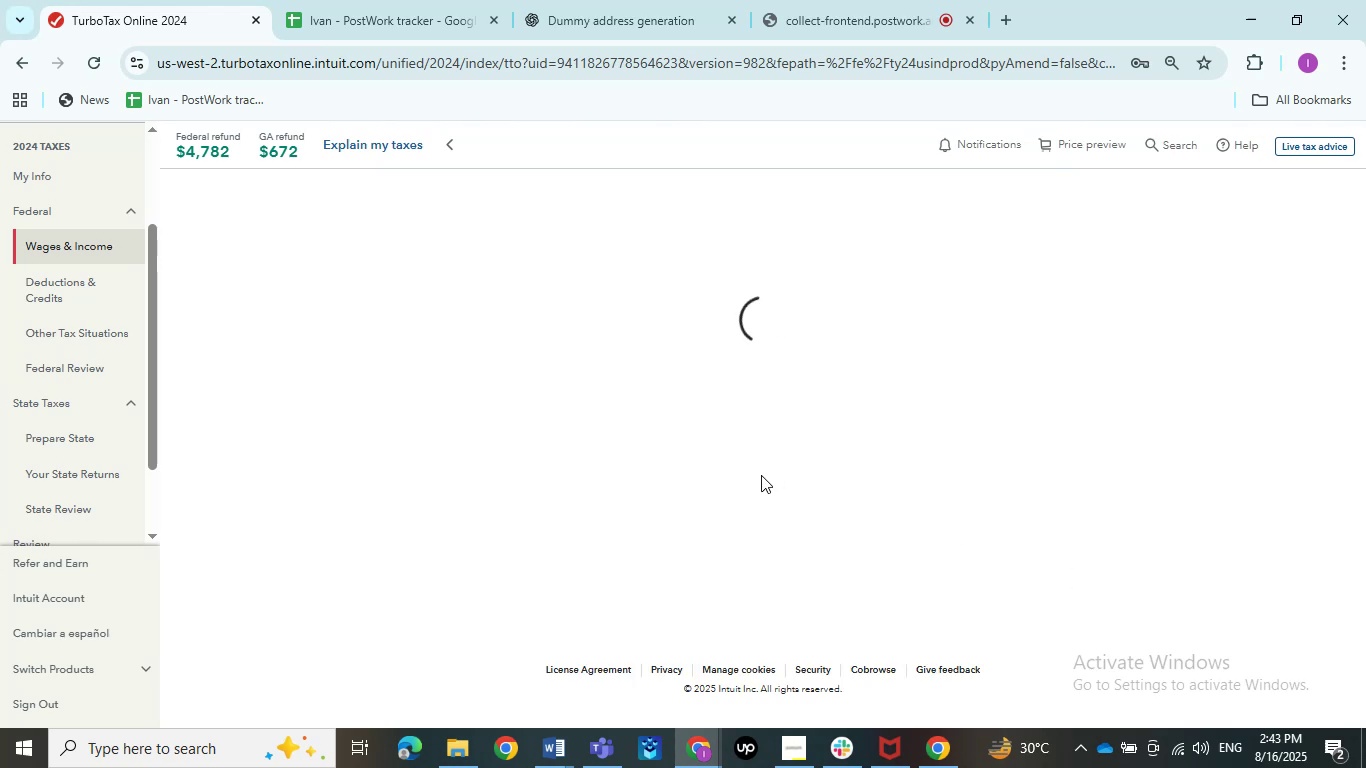 
left_click([1106, 479])
 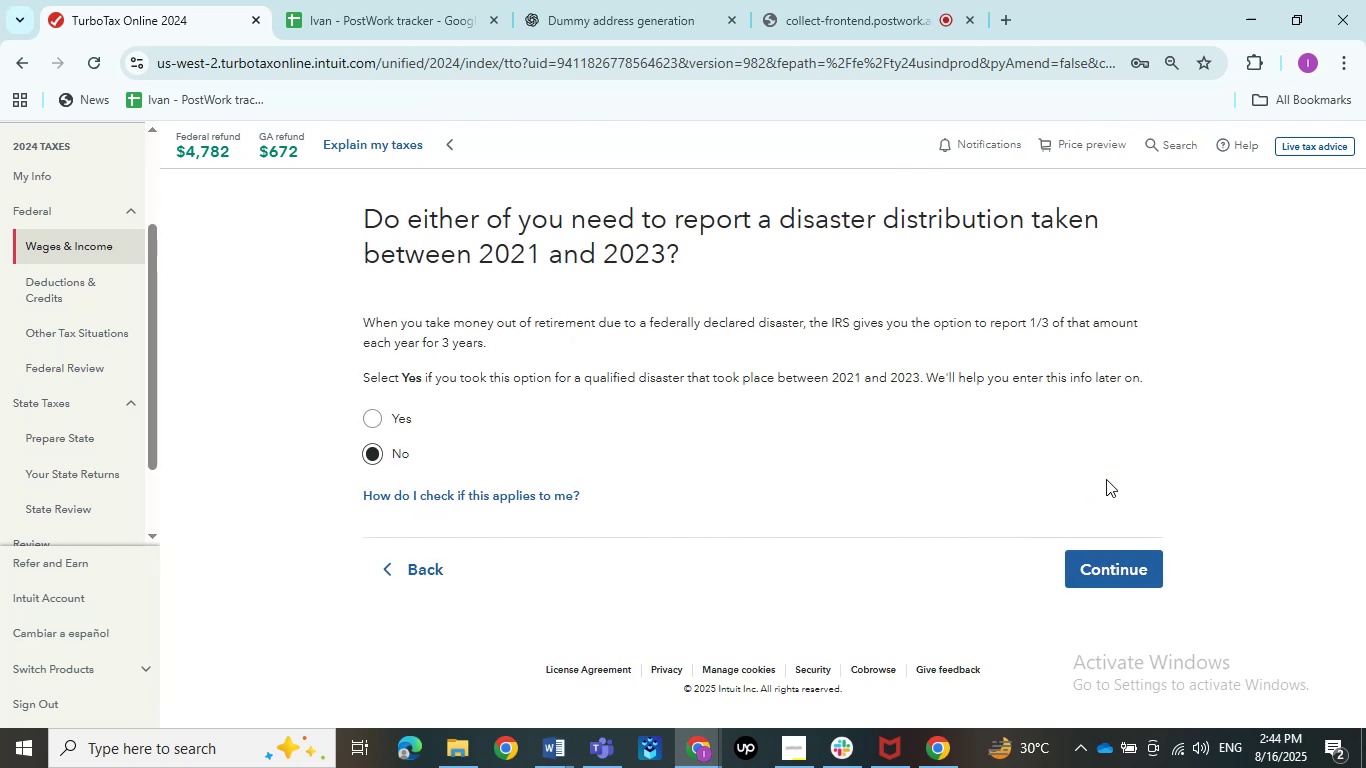 
left_click([1108, 560])
 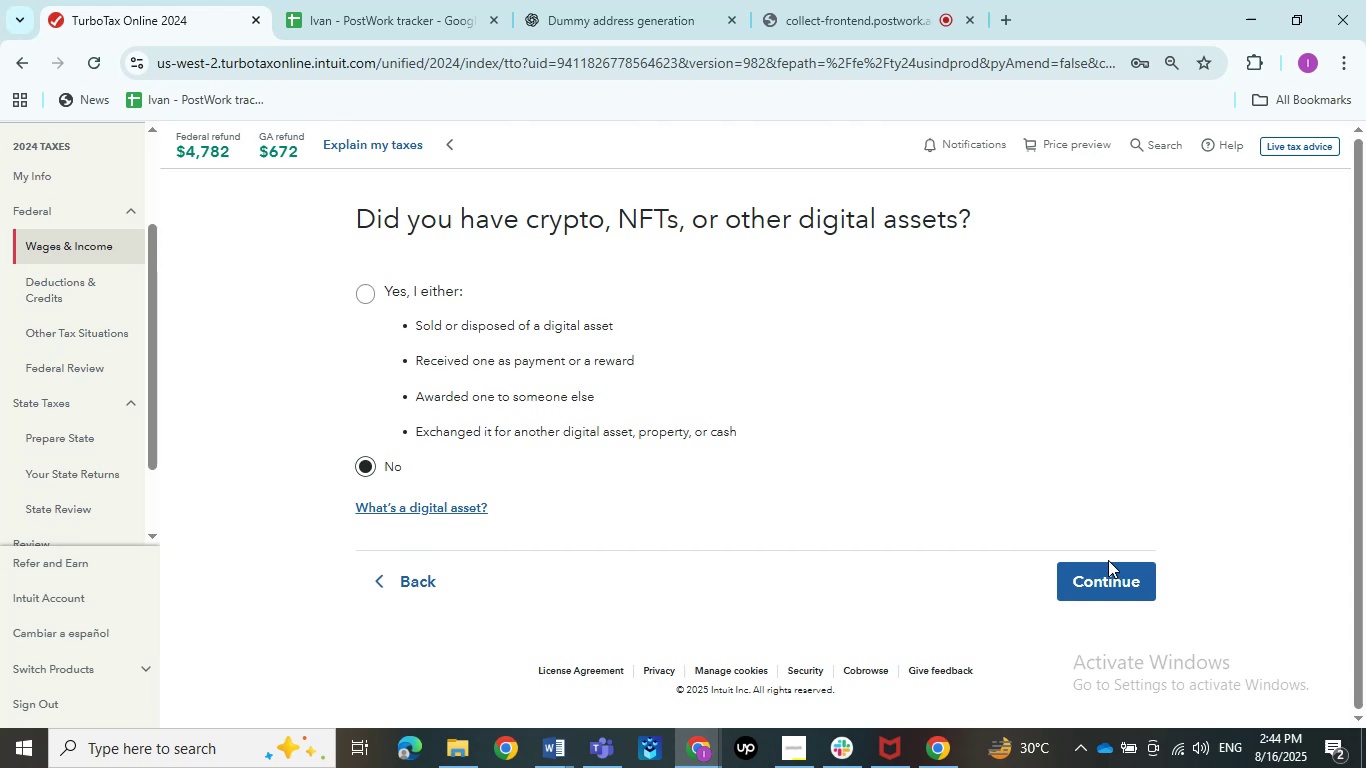 
wait(5.26)
 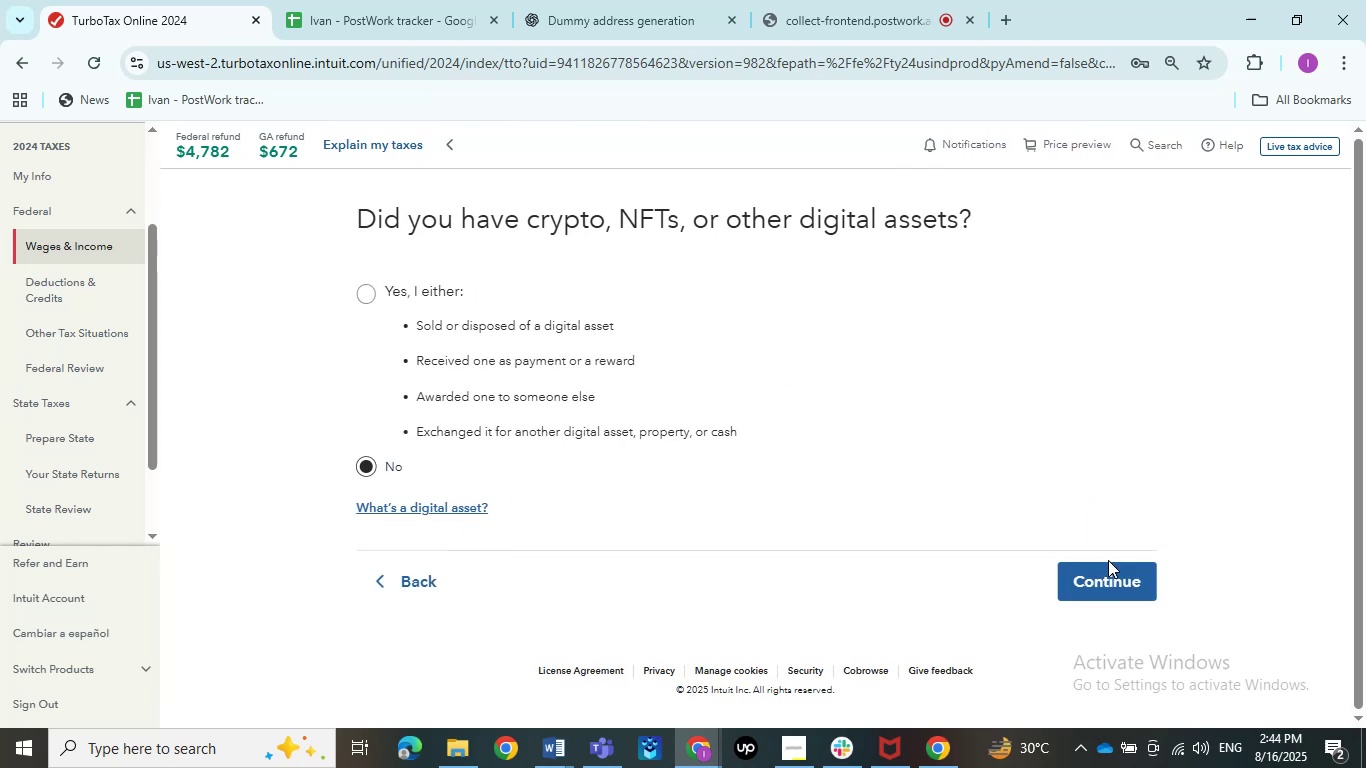 
left_click([1134, 592])
 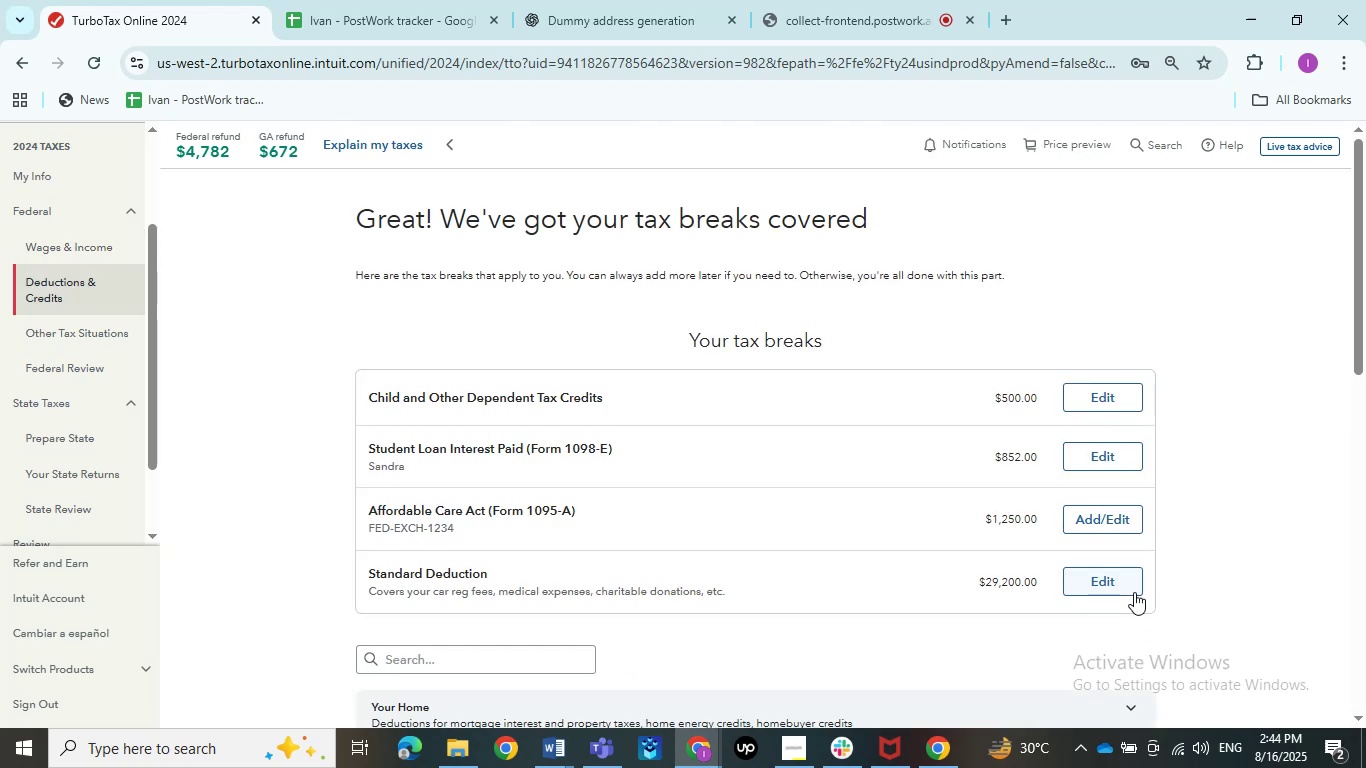 
wait(6.67)
 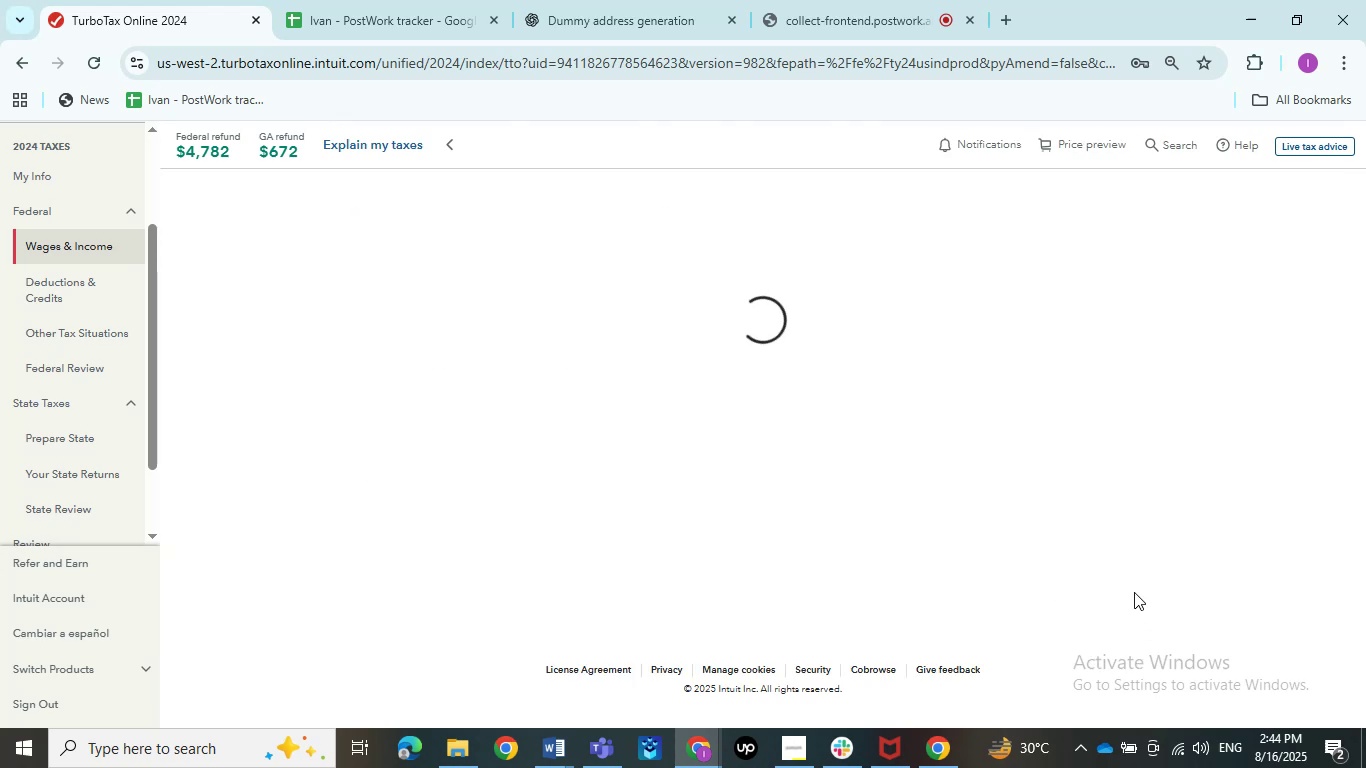 
scroll: coordinate [1063, 544], scroll_direction: down, amount: 11.0
 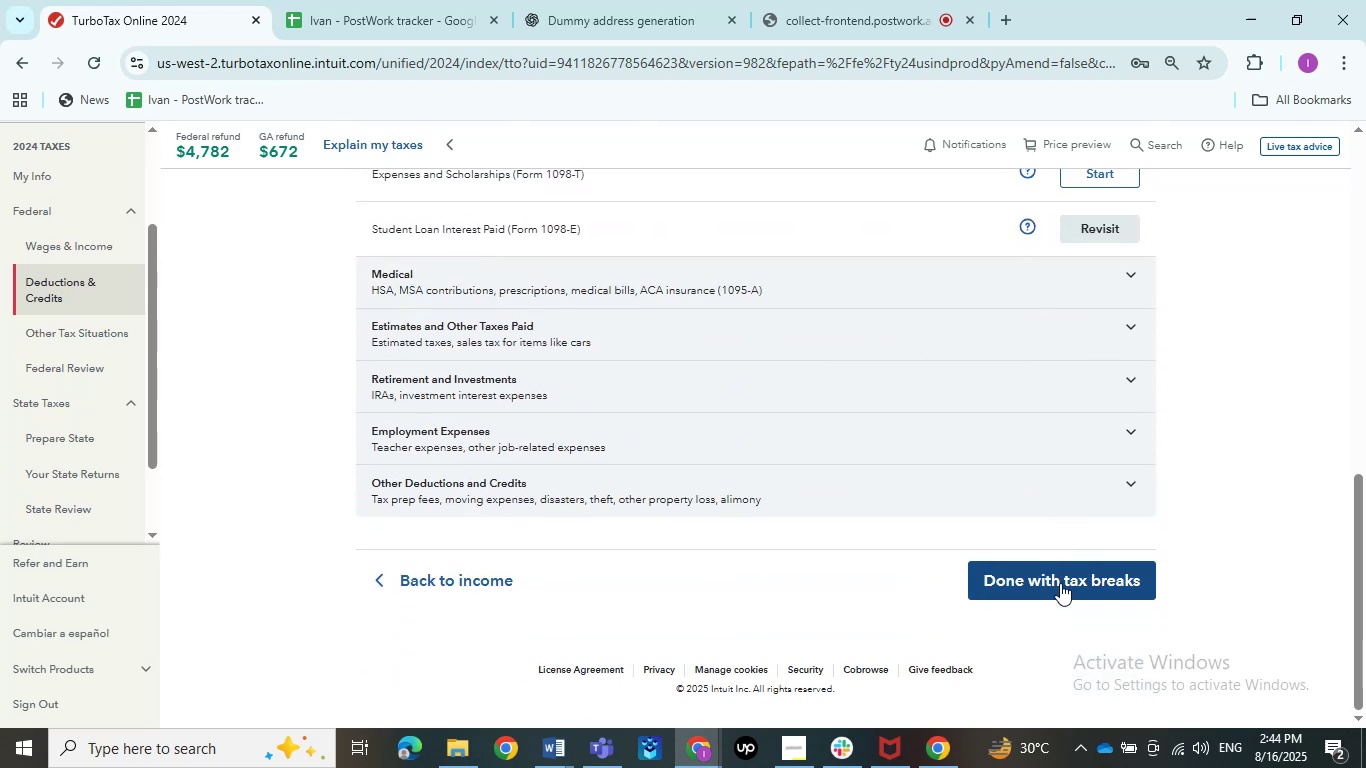 
left_click([1060, 585])
 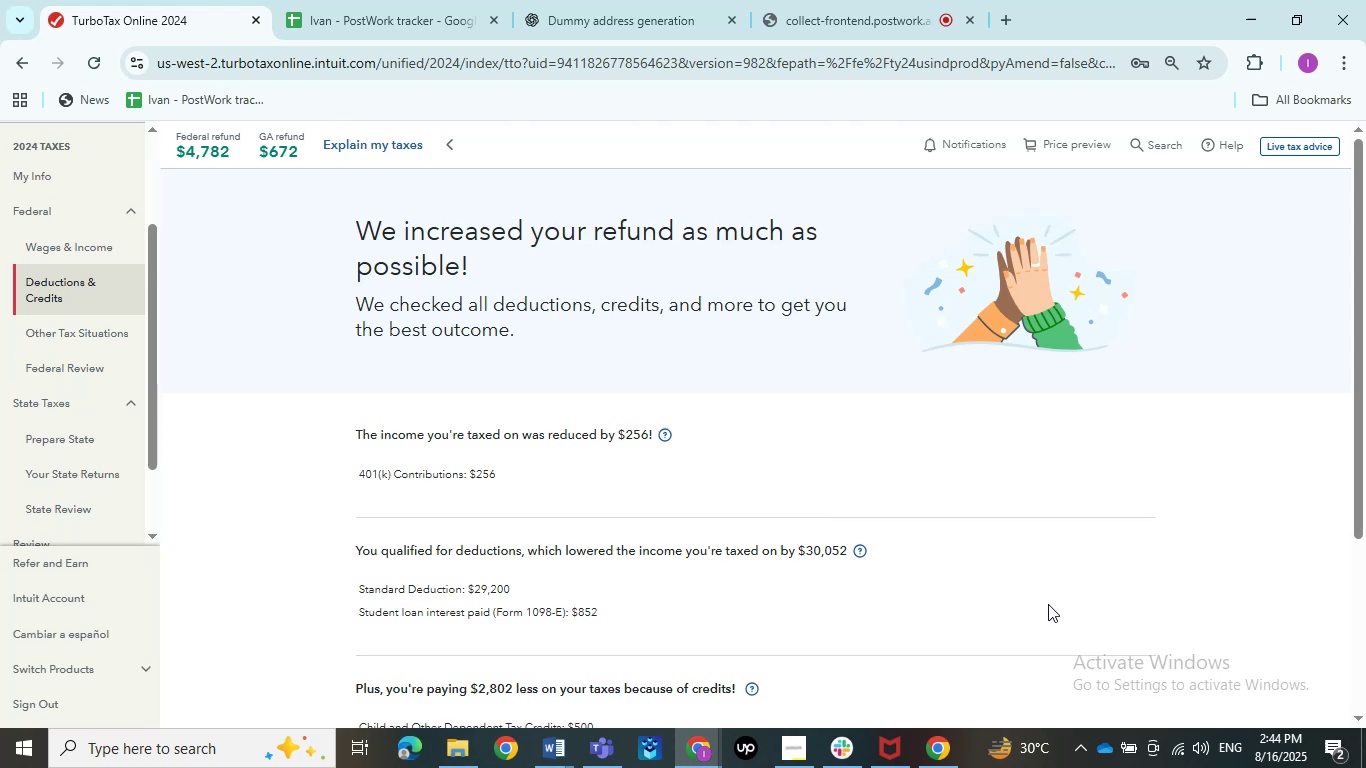 
wait(16.66)
 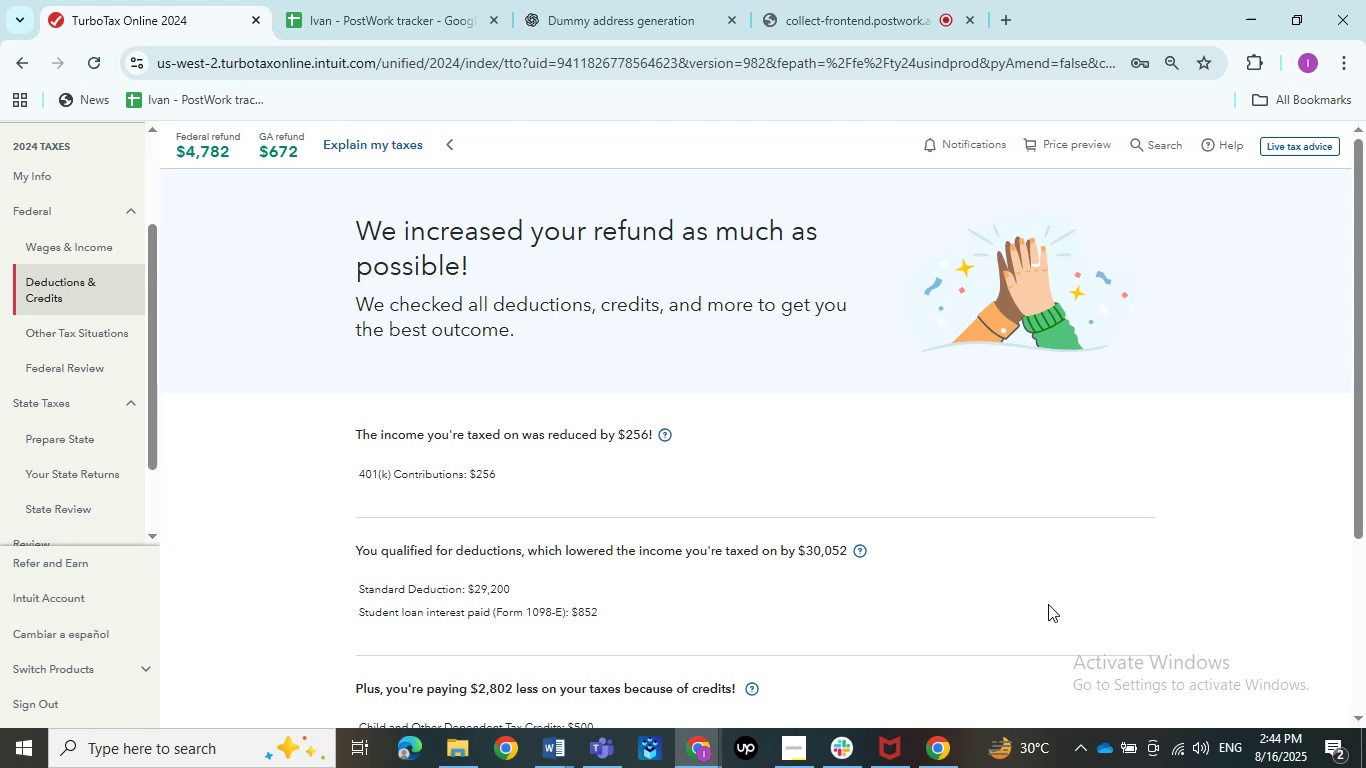 
scroll: coordinate [1087, 412], scroll_direction: down, amount: 2.0
 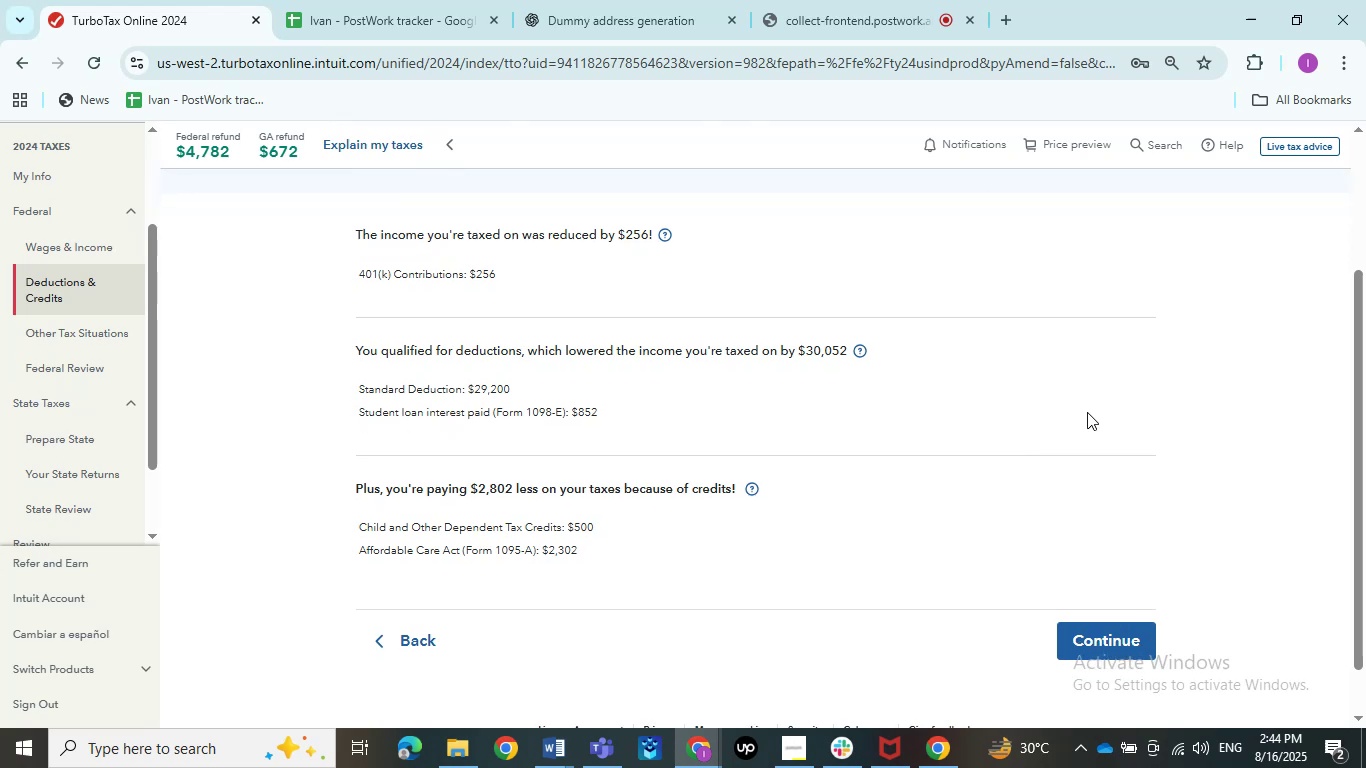 
wait(10.53)
 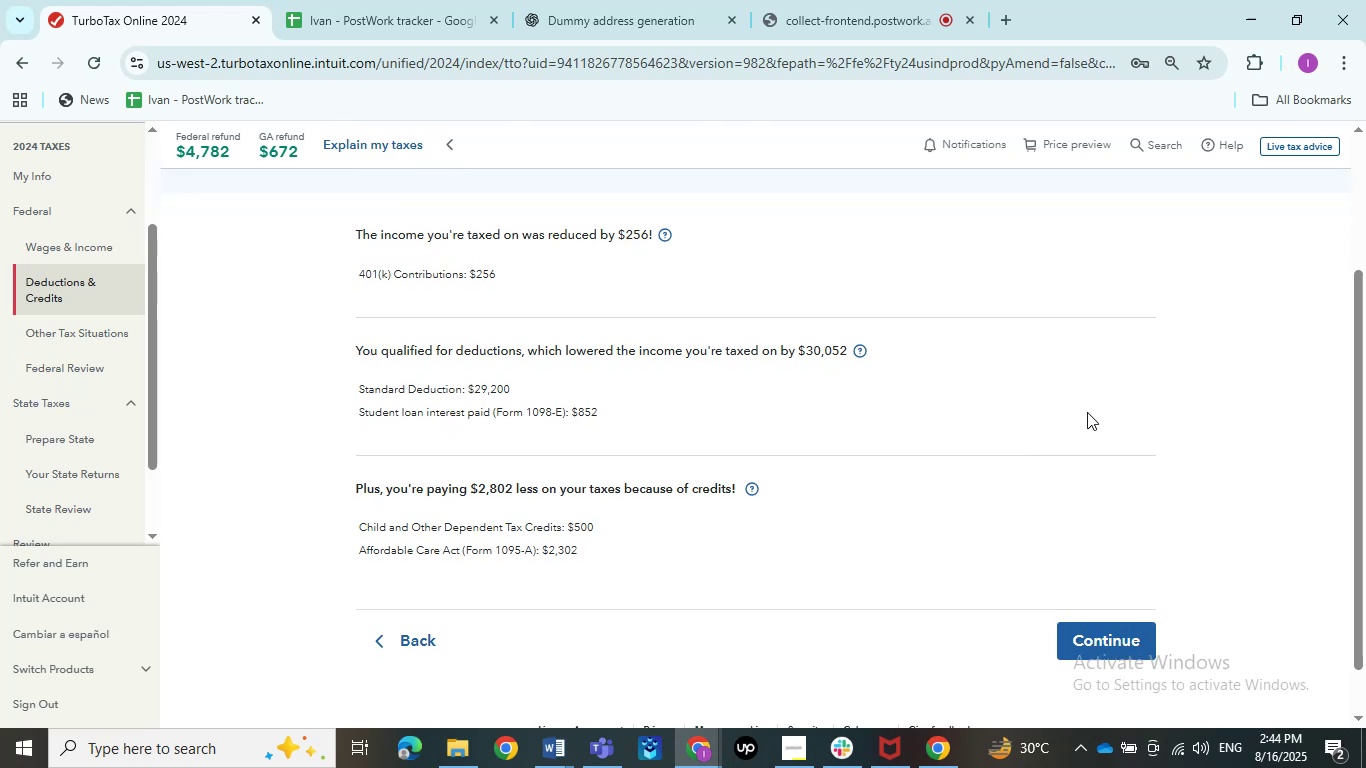 
double_click([482, 676])
 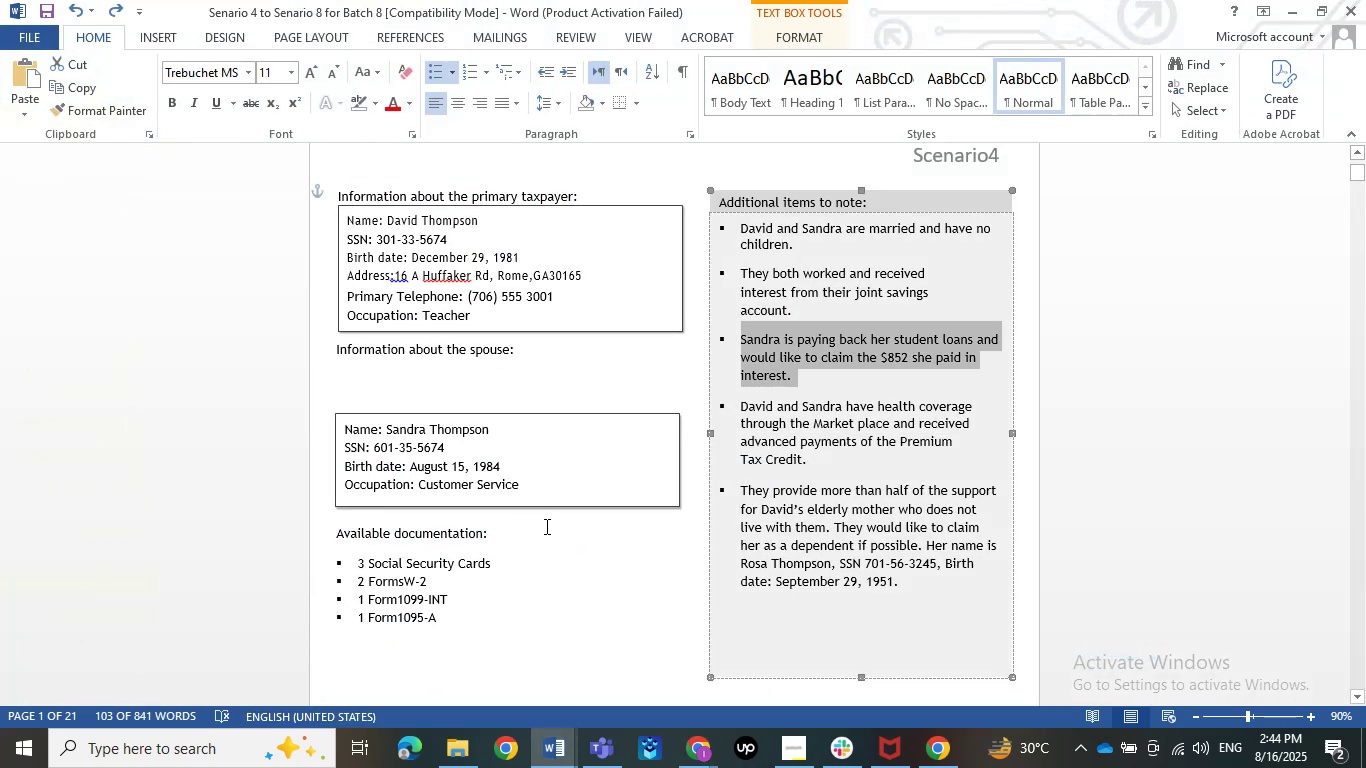 
scroll: coordinate [545, 524], scroll_direction: down, amount: 22.0
 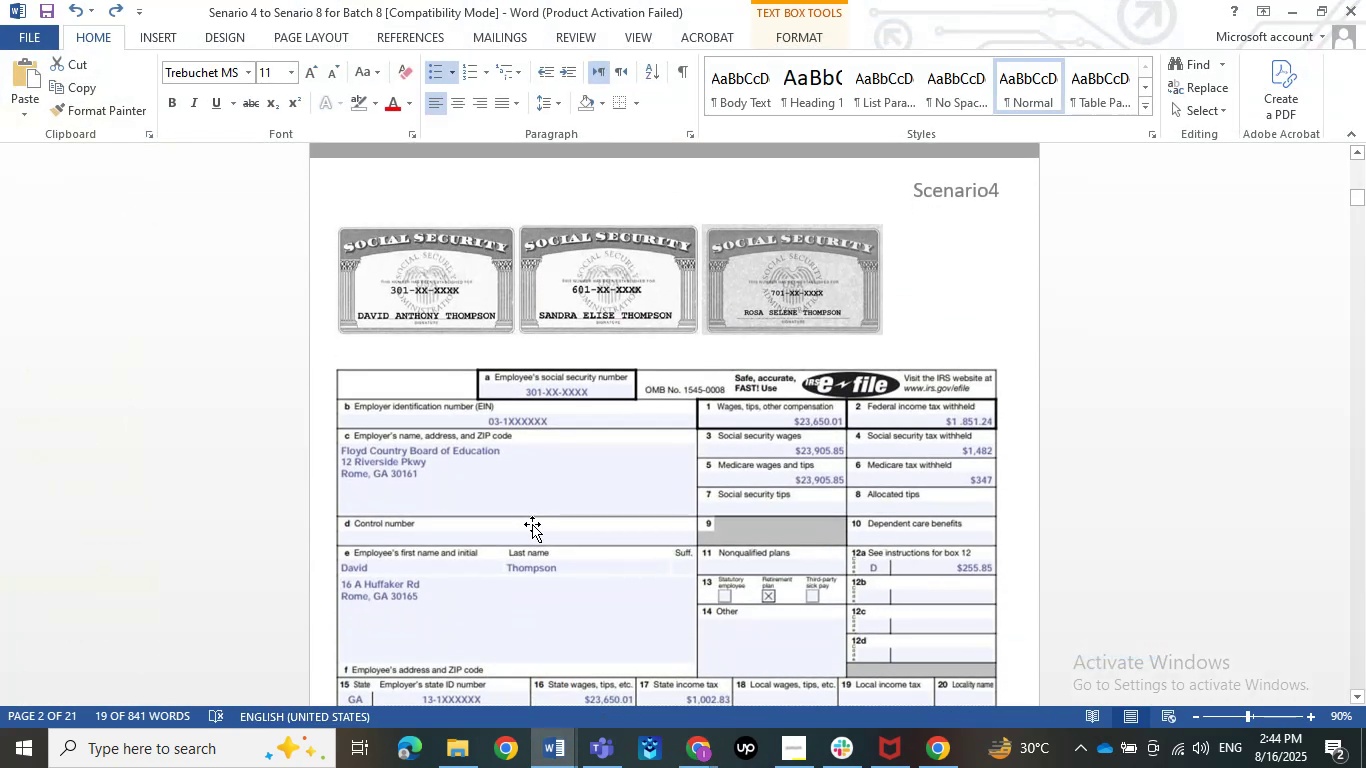 
wait(9.88)
 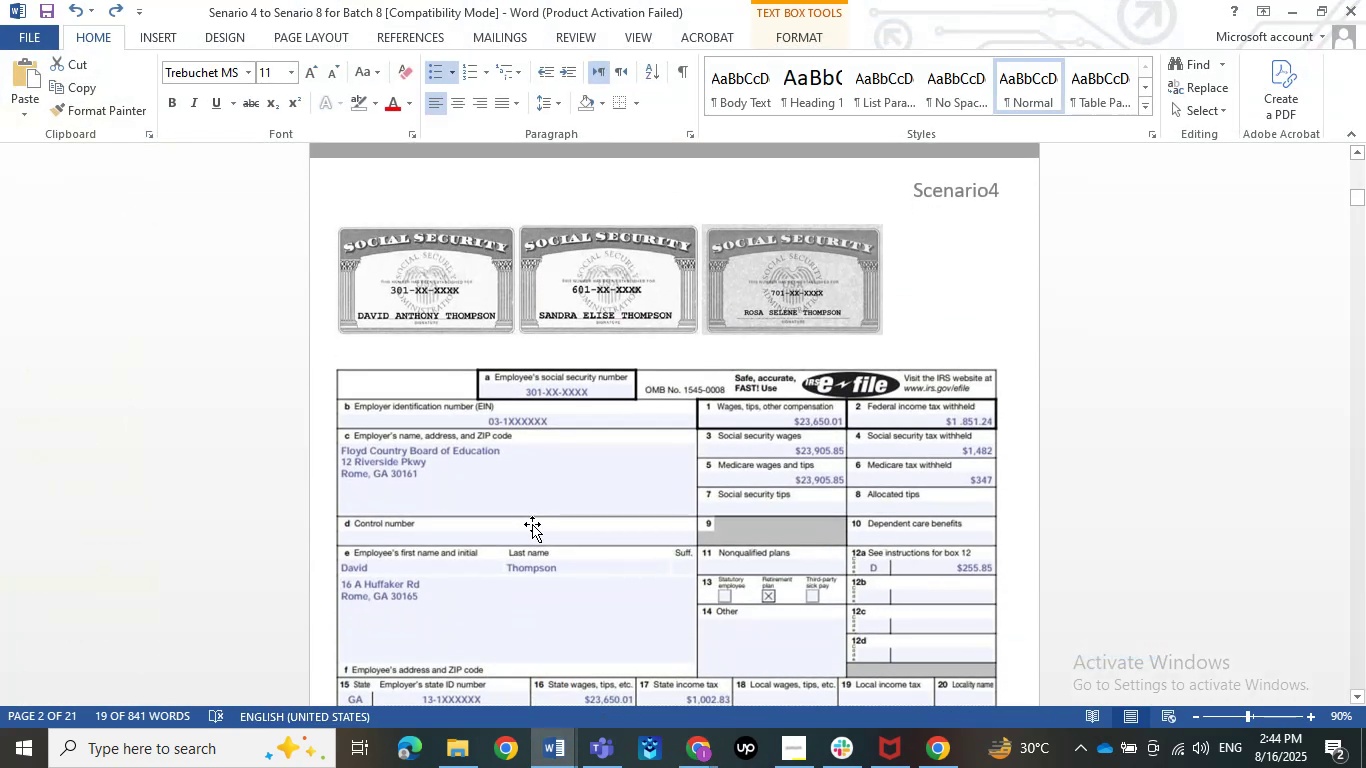 
scroll: coordinate [689, 407], scroll_direction: down, amount: 3.0
 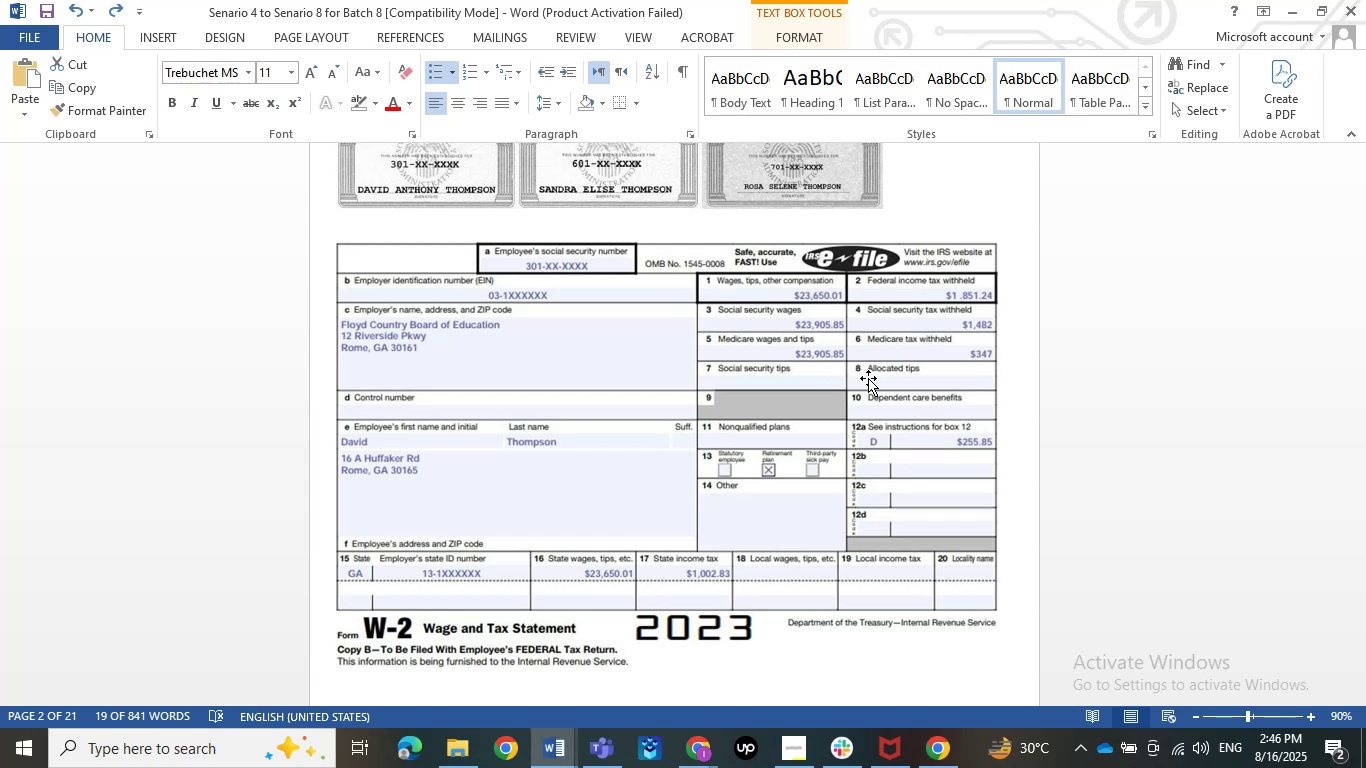 
wait(73.16)
 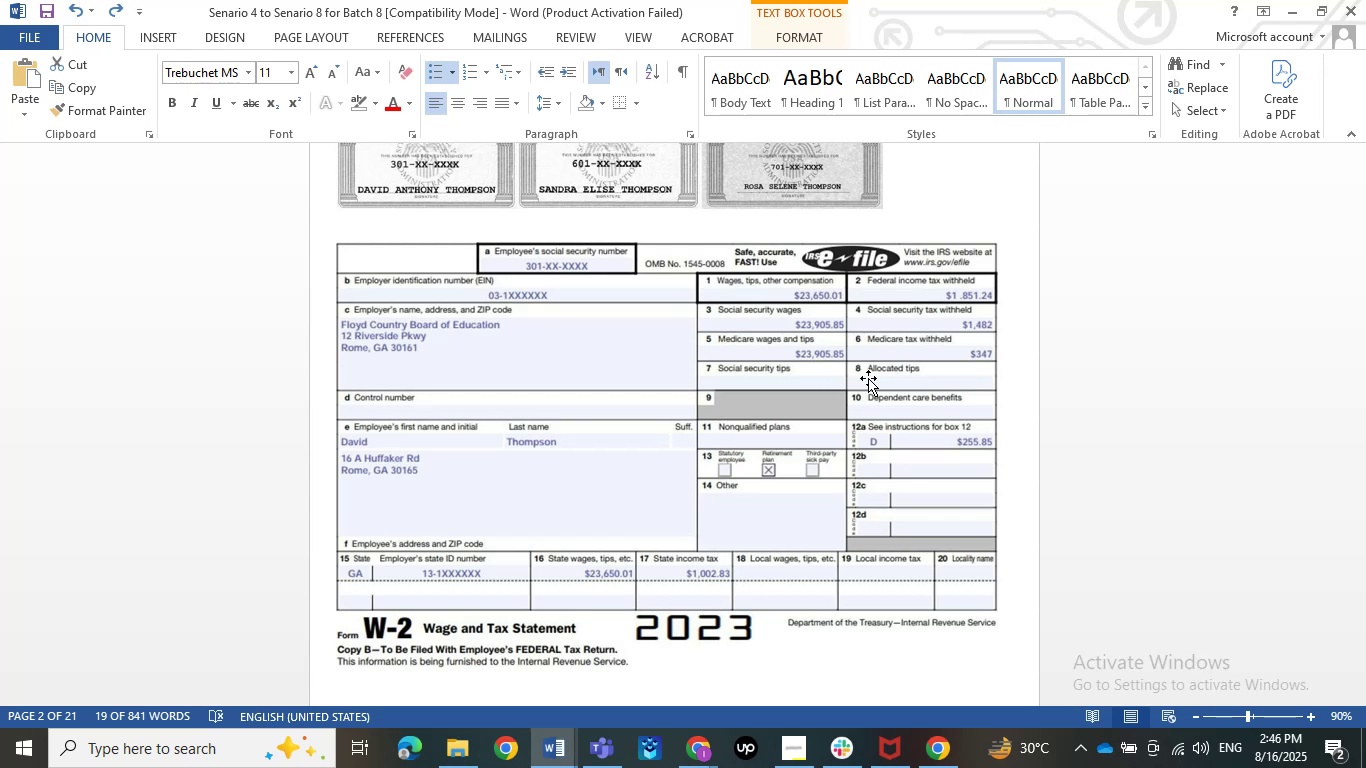 
left_click([1288, 8])
 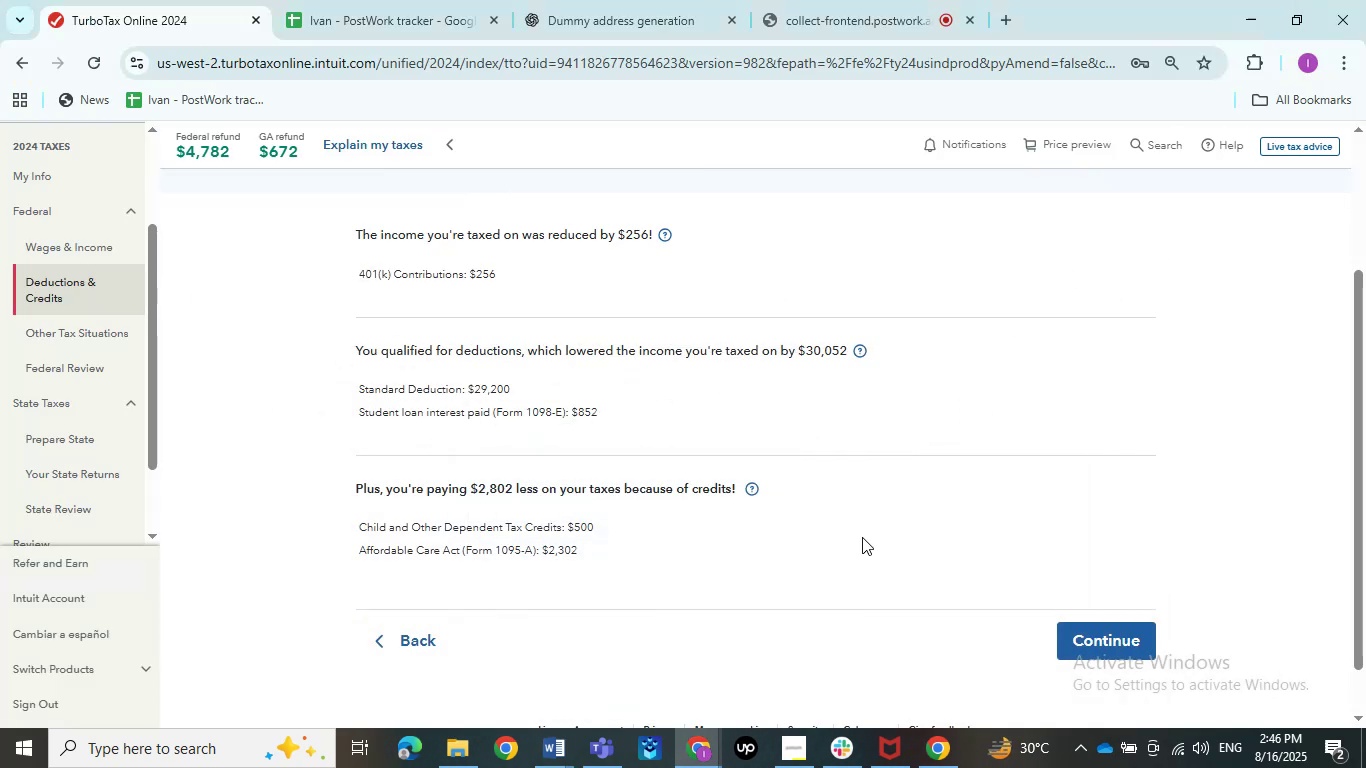 
scroll: coordinate [862, 537], scroll_direction: down, amount: 5.0
 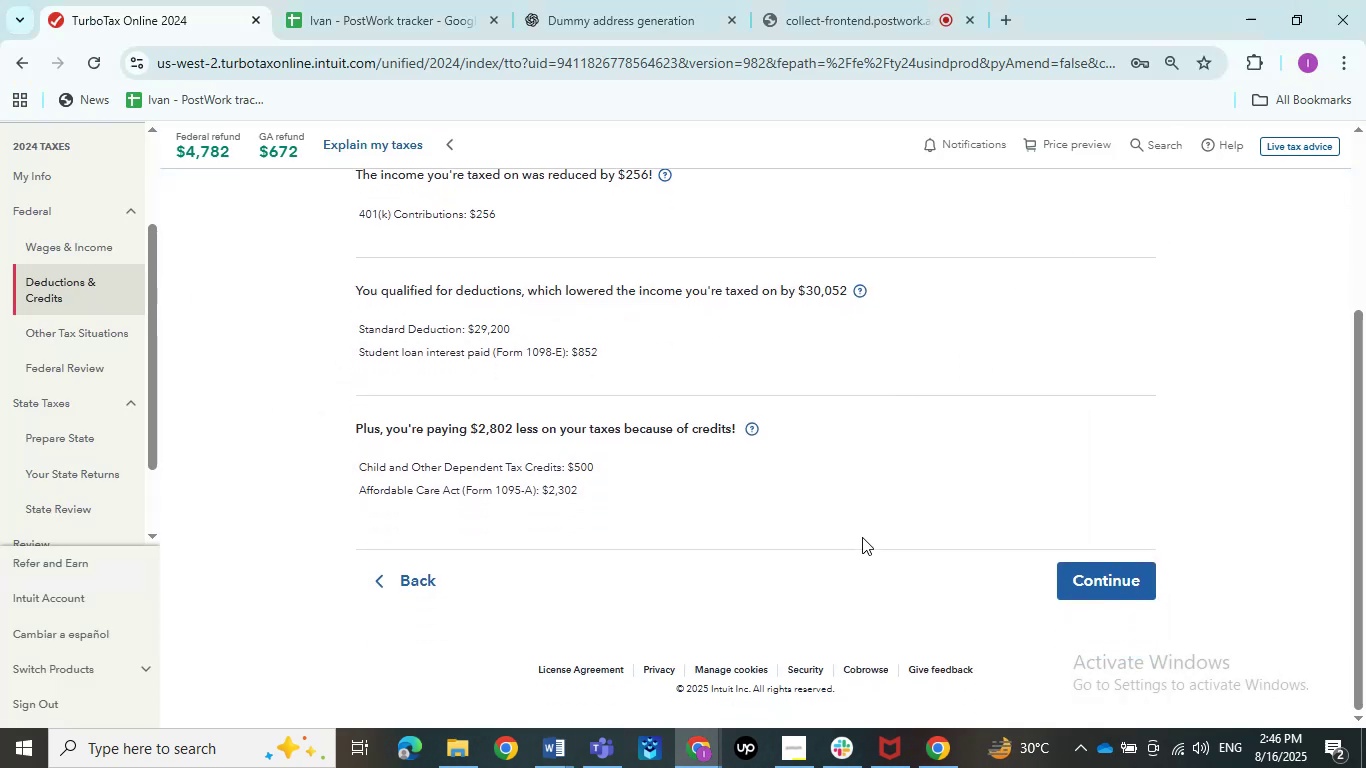 
scroll: coordinate [862, 537], scroll_direction: up, amount: 3.0
 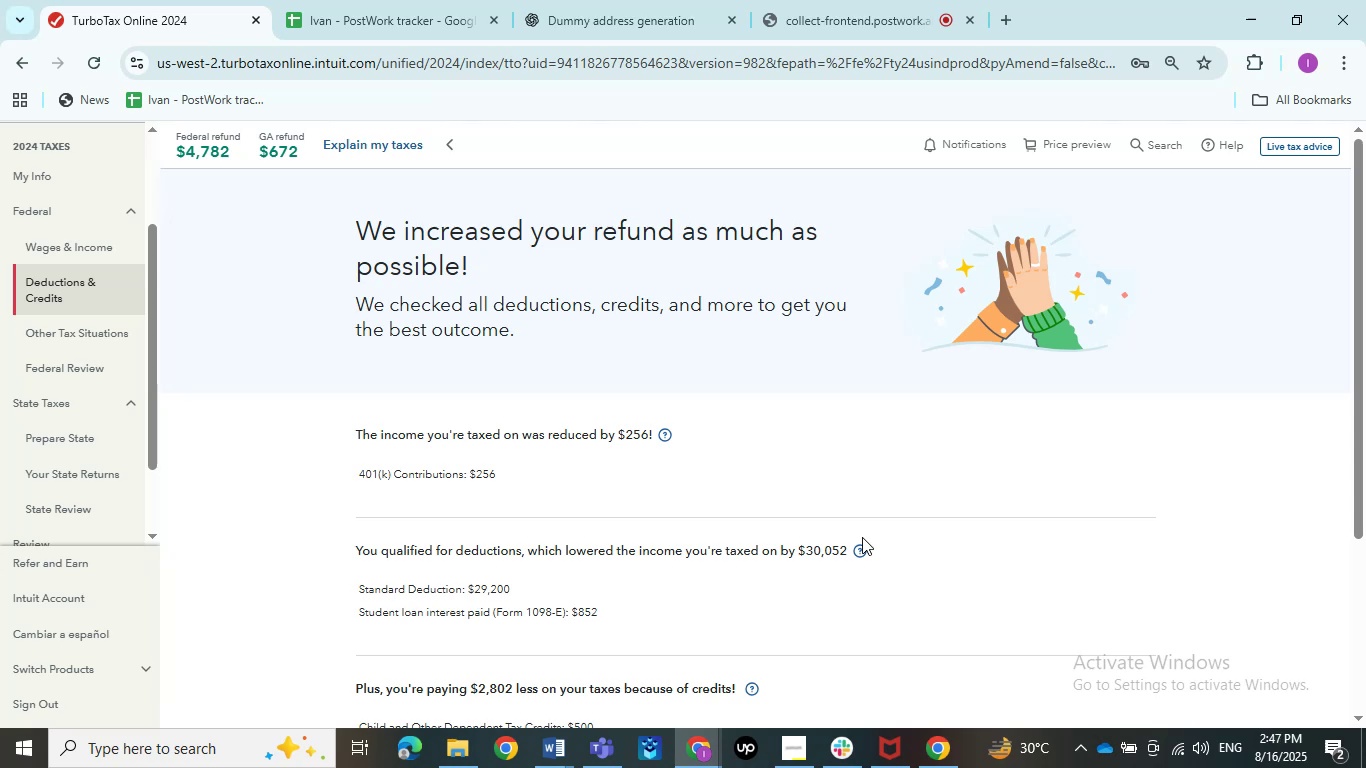 
wait(54.65)
 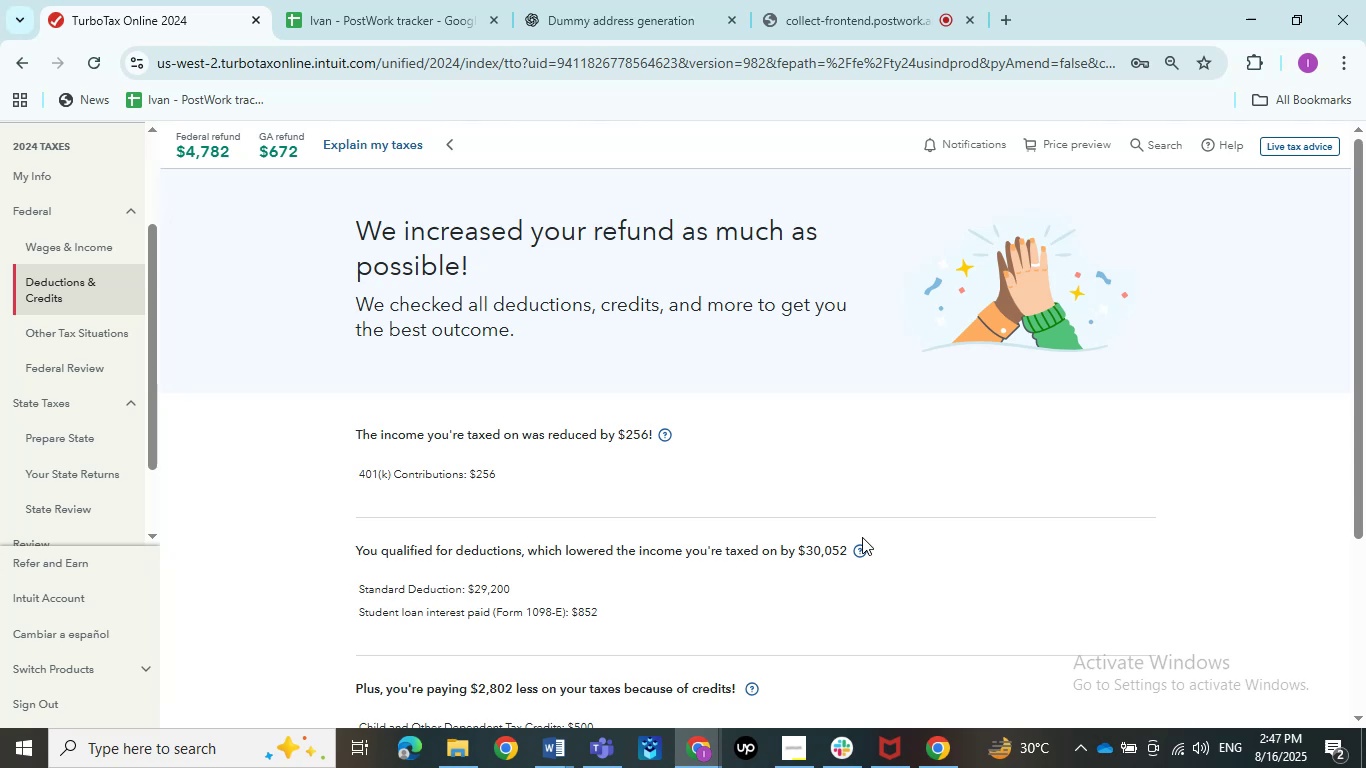 
scroll: coordinate [843, 475], scroll_direction: down, amount: 5.0
 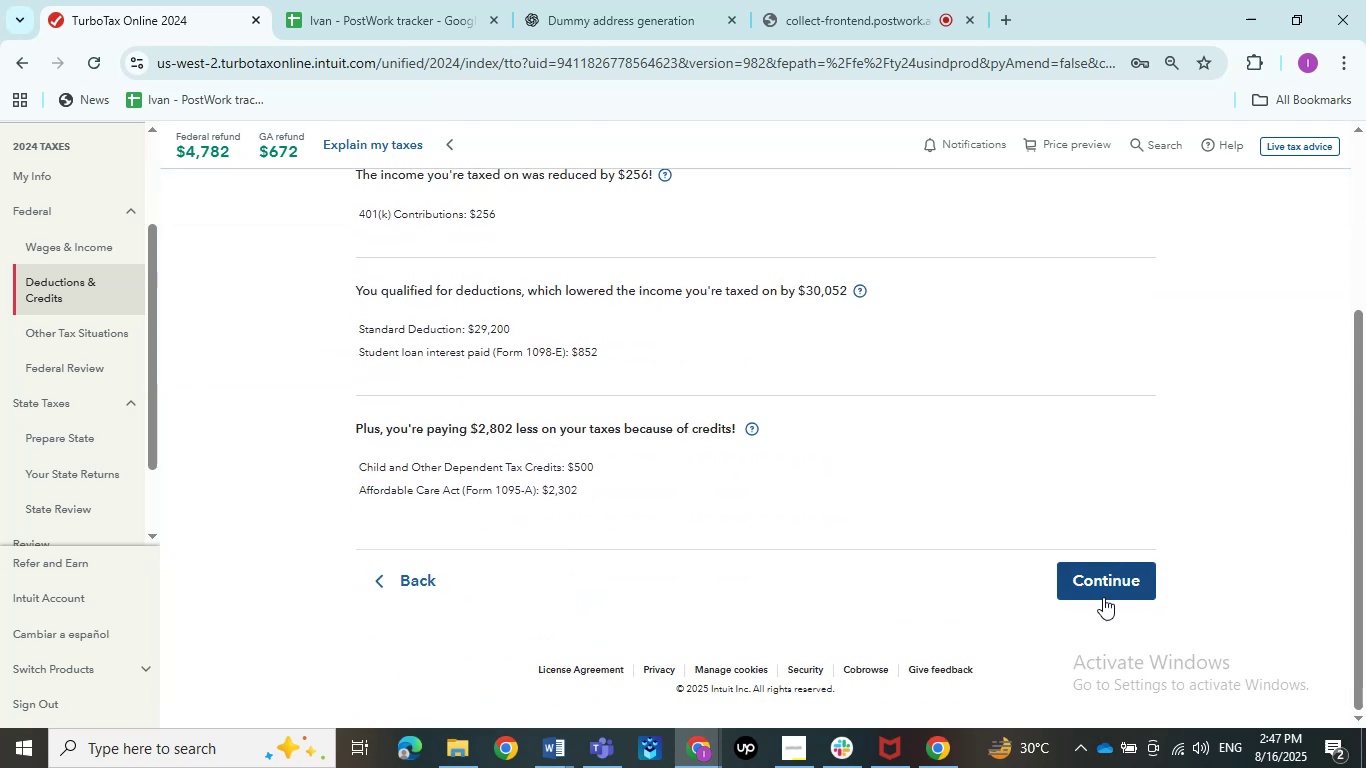 
left_click([1104, 597])
 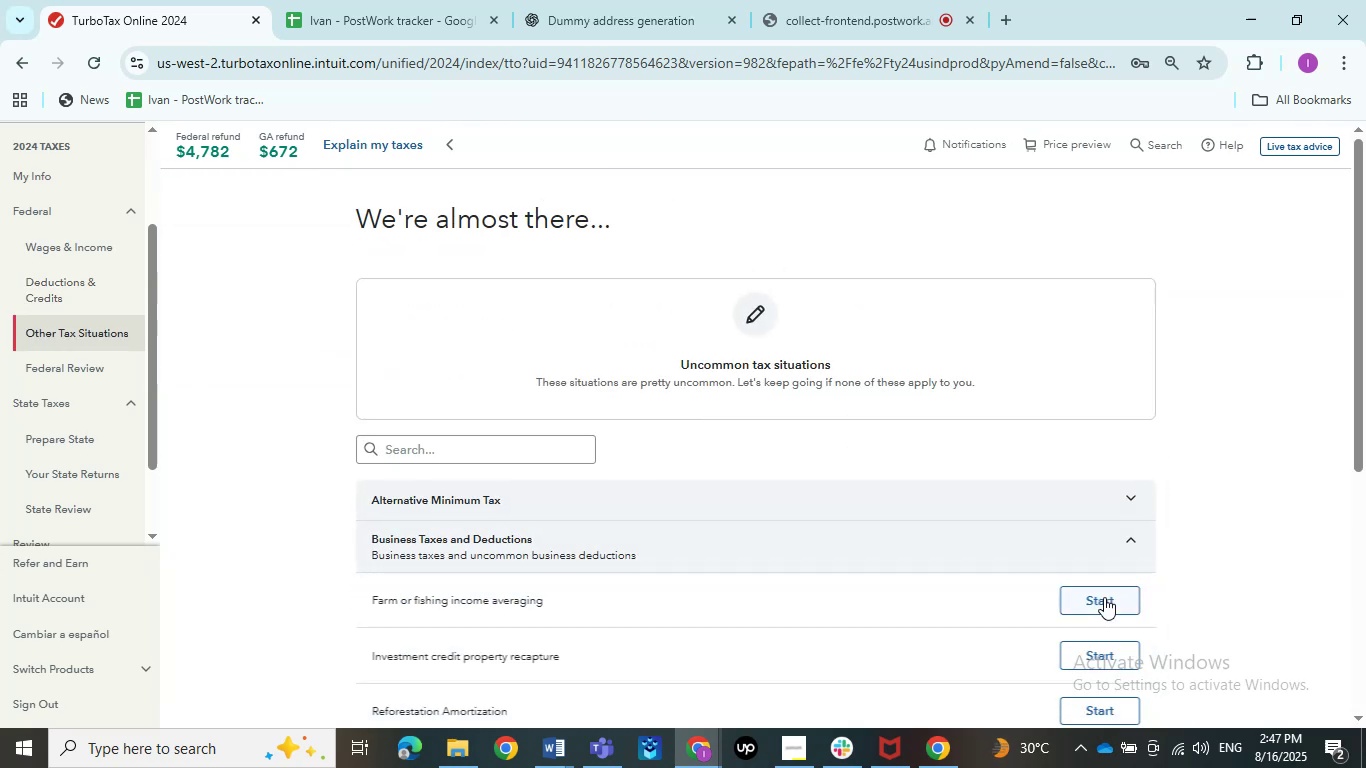 
scroll: coordinate [903, 504], scroll_direction: down, amount: 6.0
 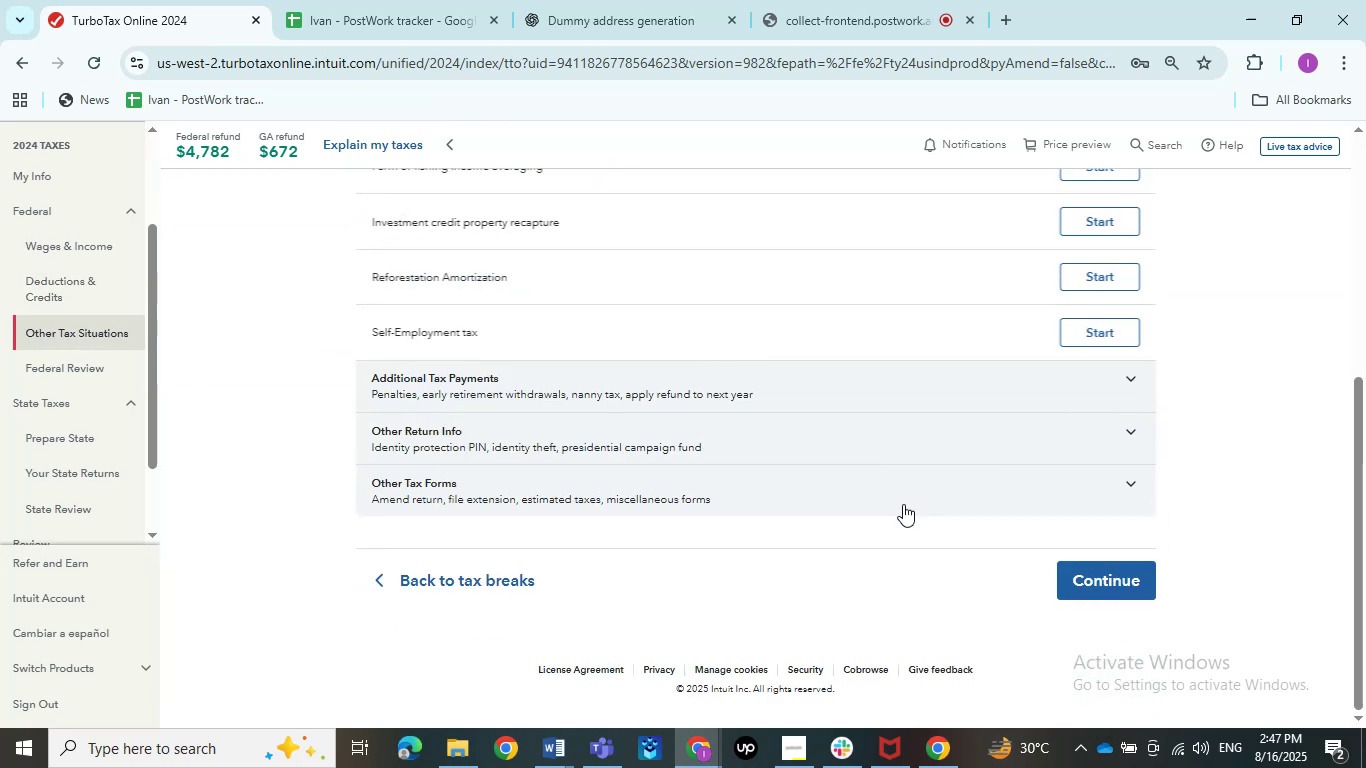 
scroll: coordinate [903, 504], scroll_direction: up, amount: 3.0
 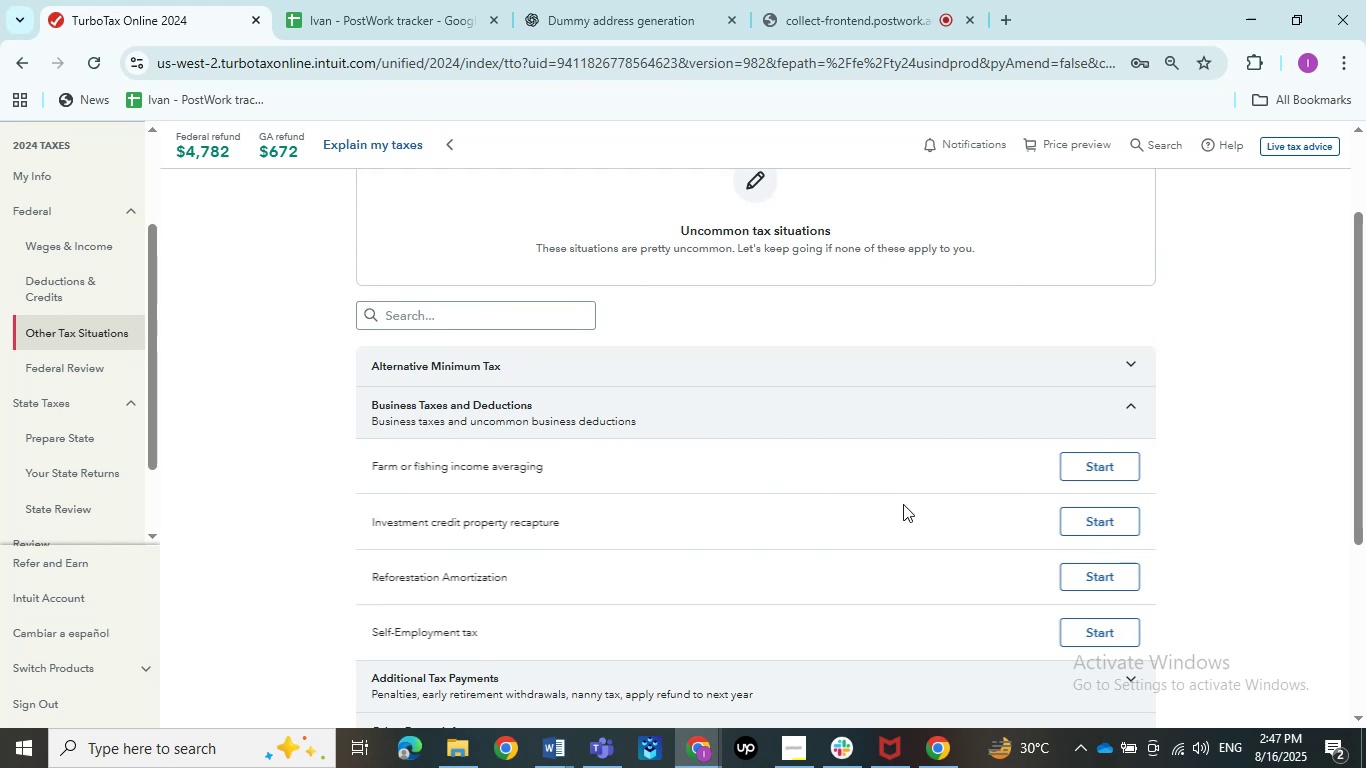 
wait(9.68)
 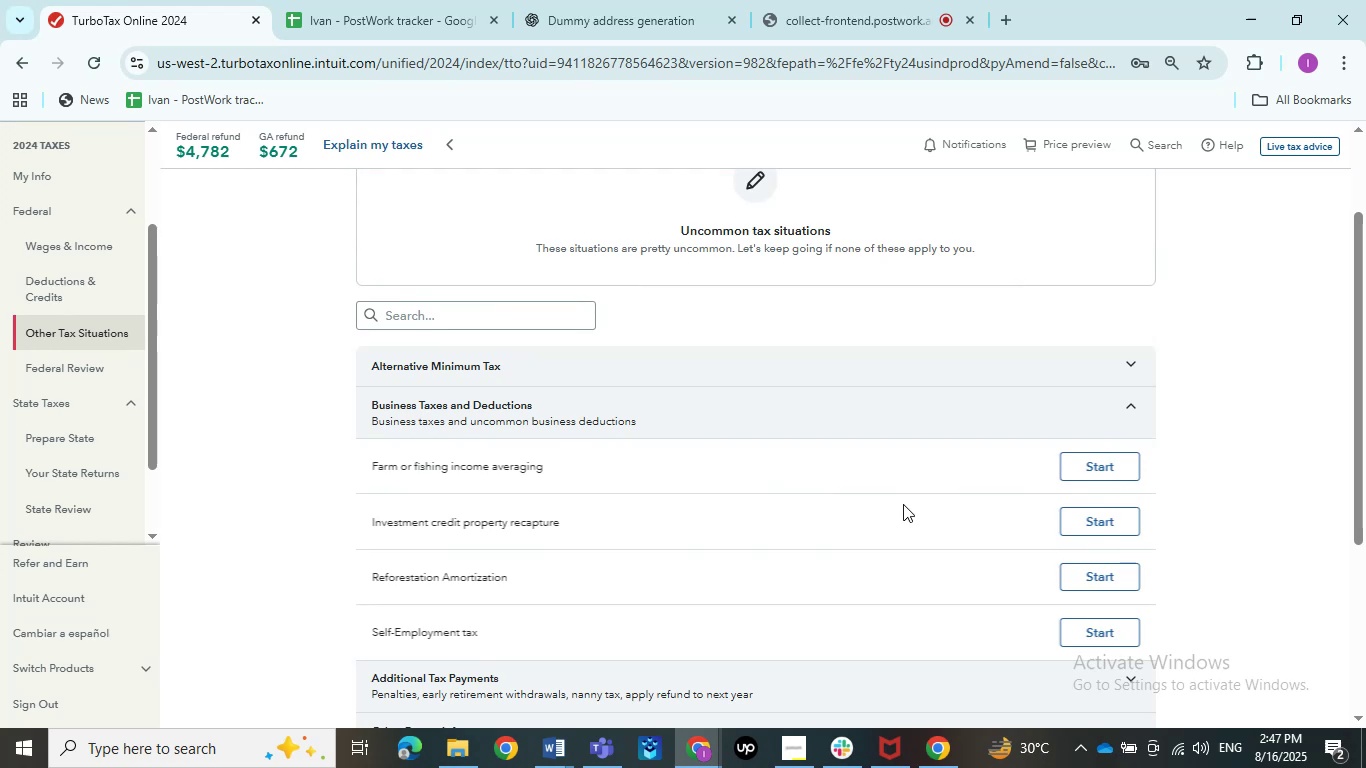 
scroll: coordinate [903, 504], scroll_direction: down, amount: 5.0
 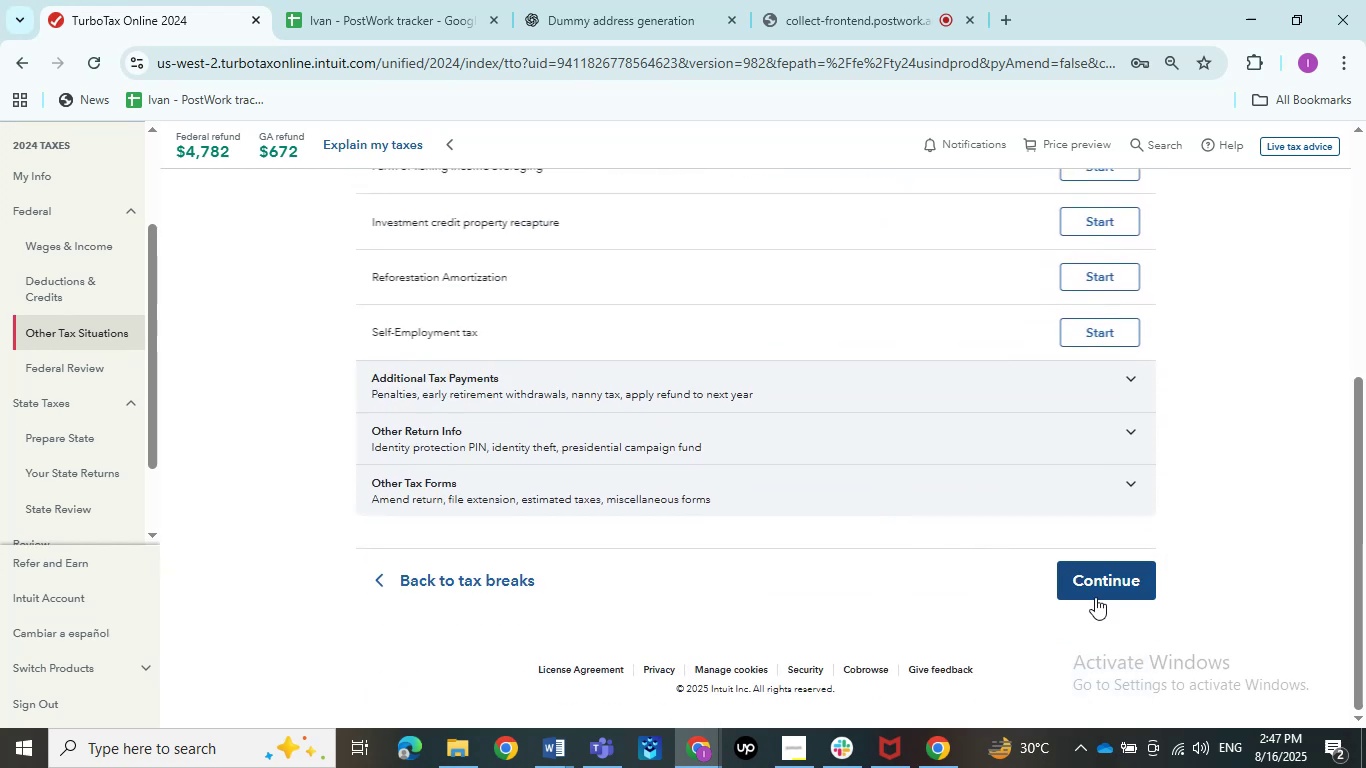 
left_click([1095, 597])
 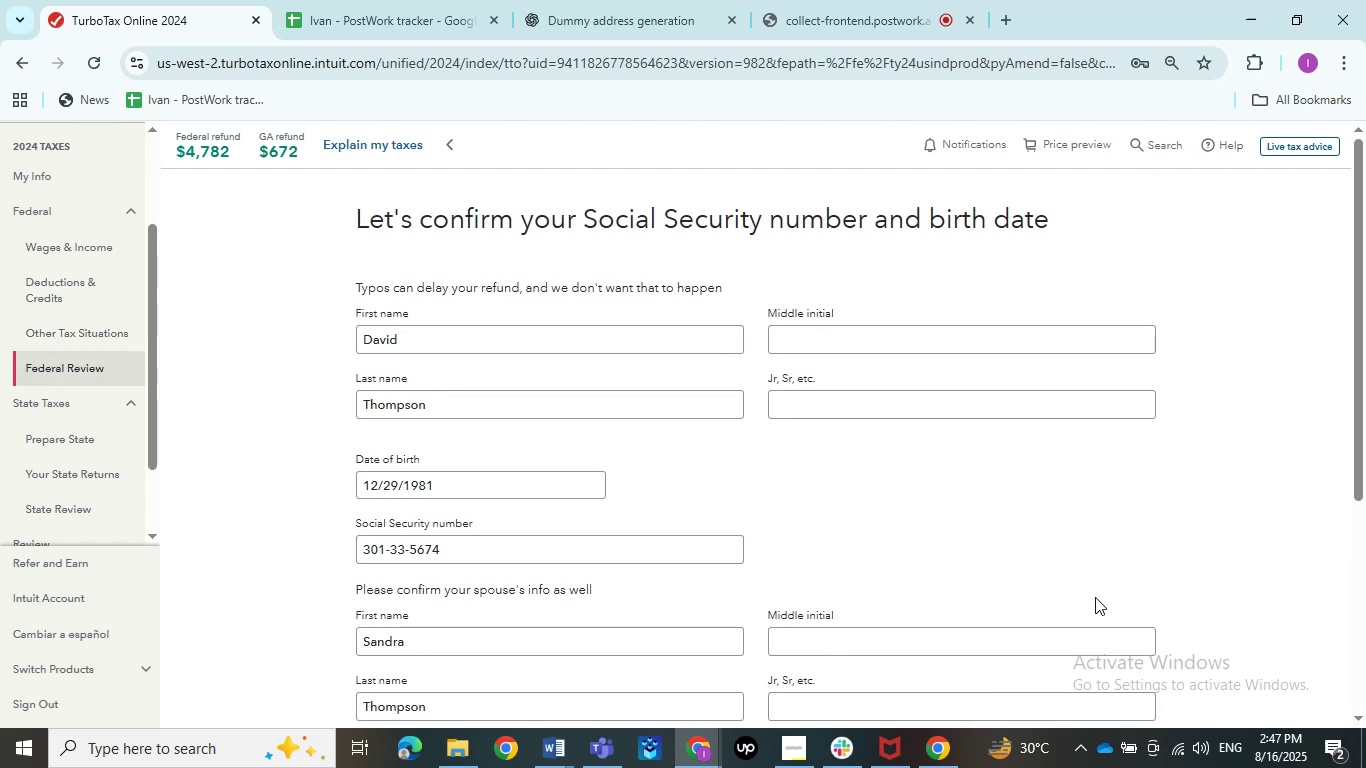 
scroll: coordinate [1095, 597], scroll_direction: down, amount: 5.0
 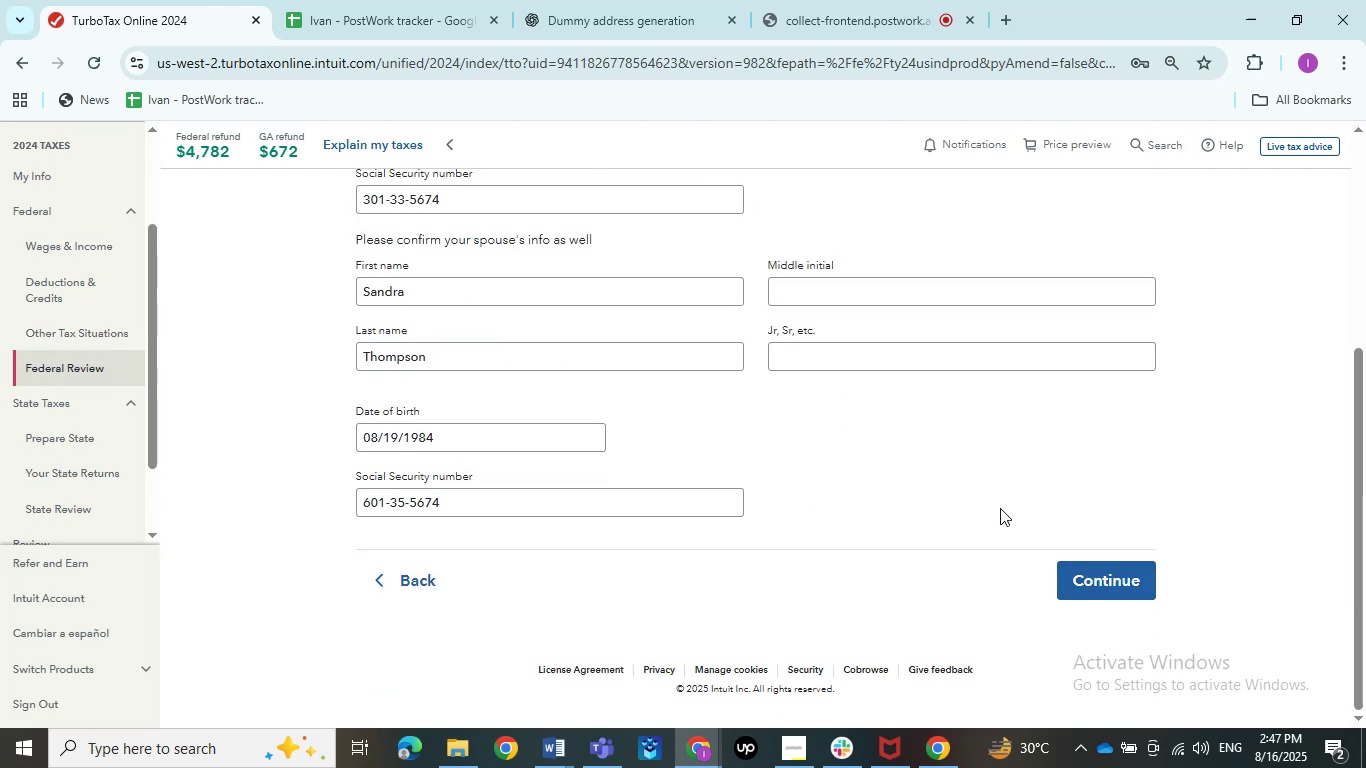 
scroll: coordinate [953, 504], scroll_direction: up, amount: 2.0
 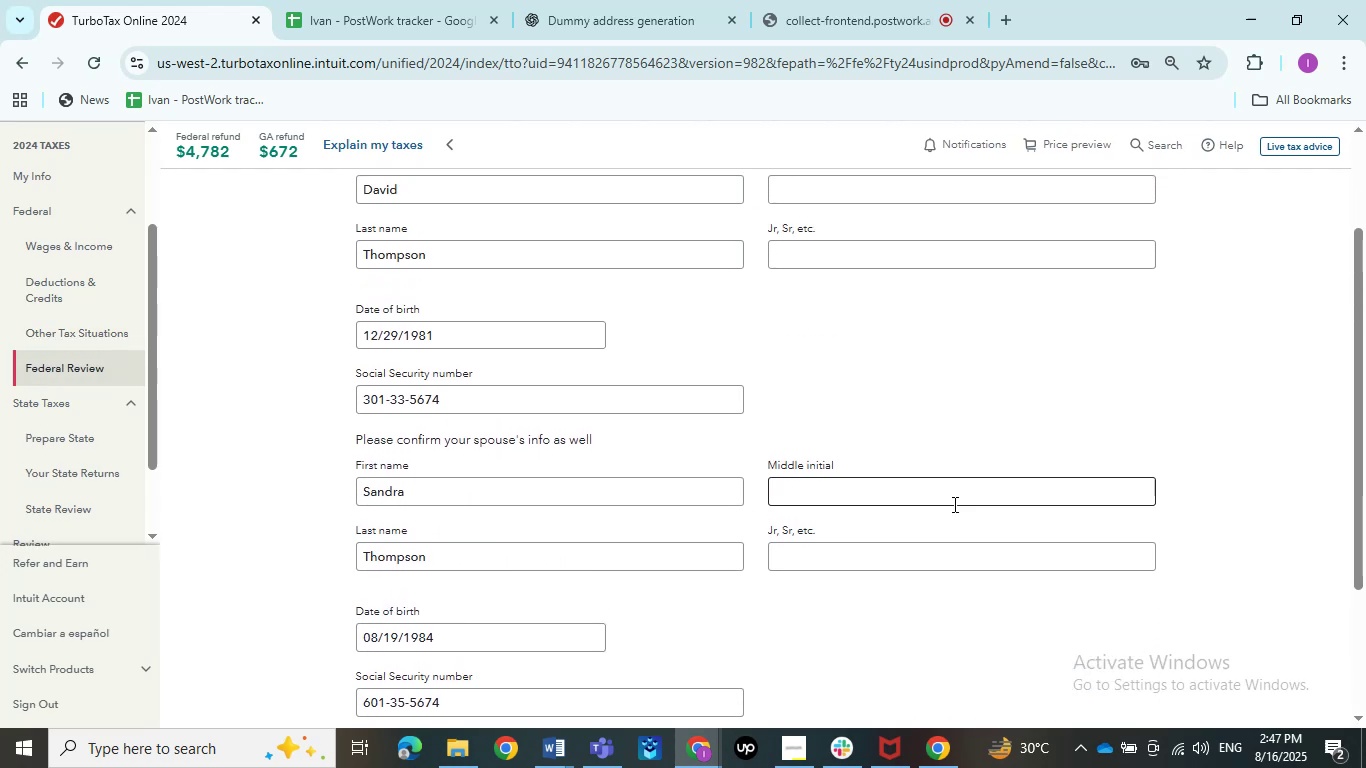 
scroll: coordinate [953, 504], scroll_direction: down, amount: 3.0
 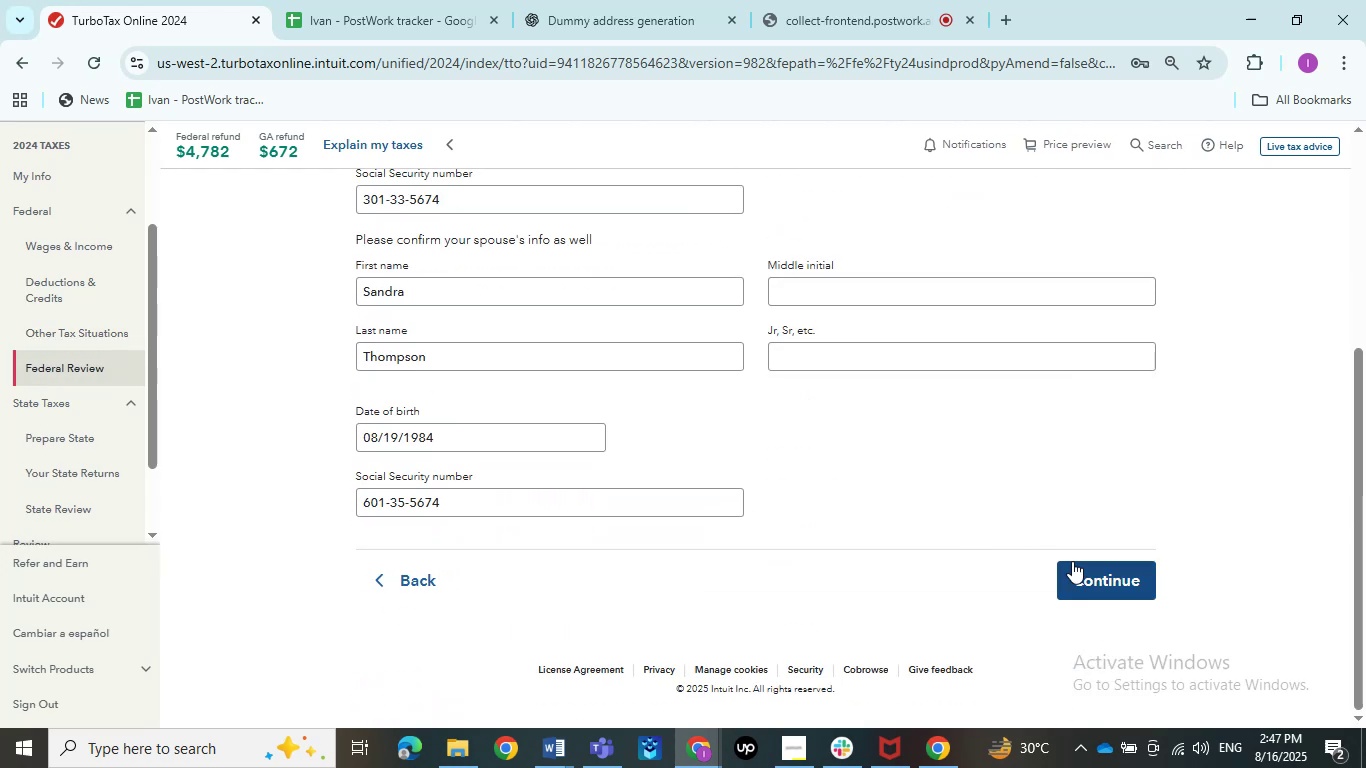 
left_click([1072, 561])
 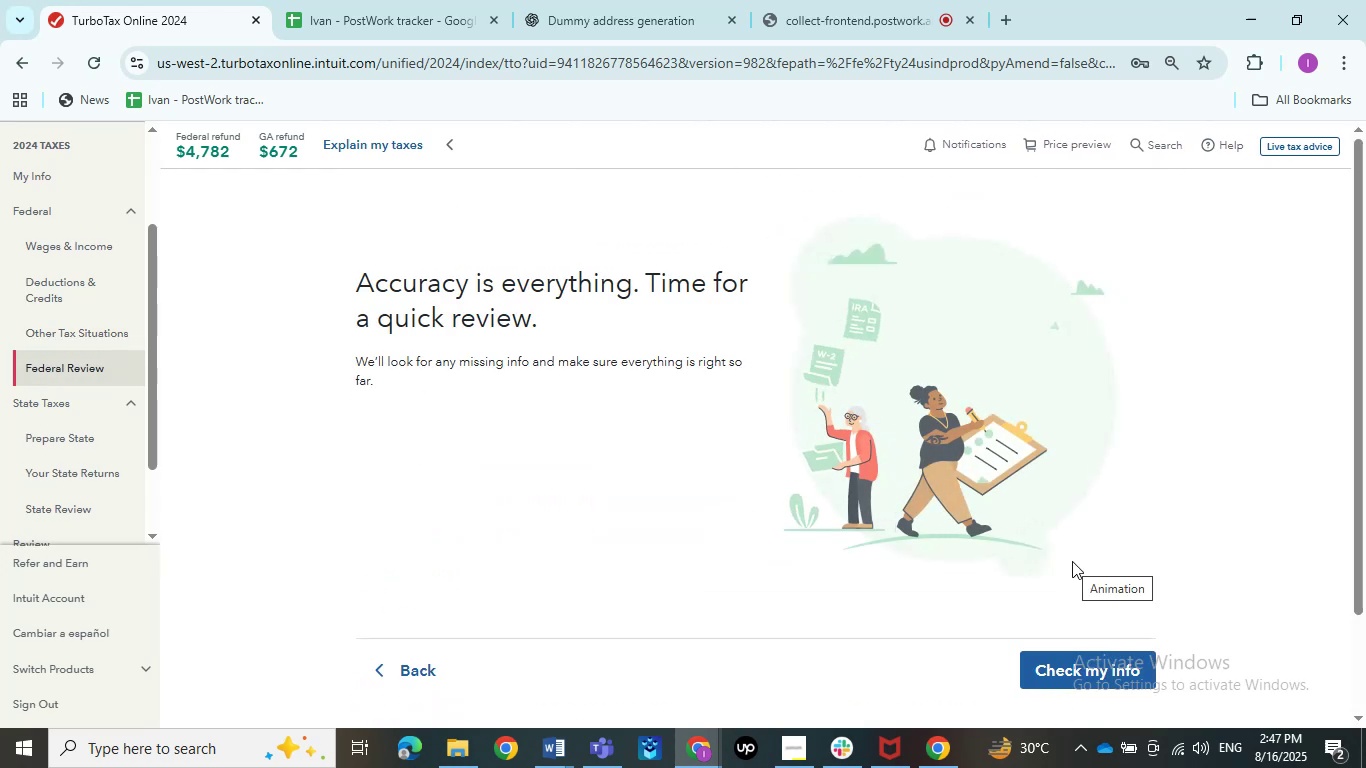 
left_click([1057, 674])
 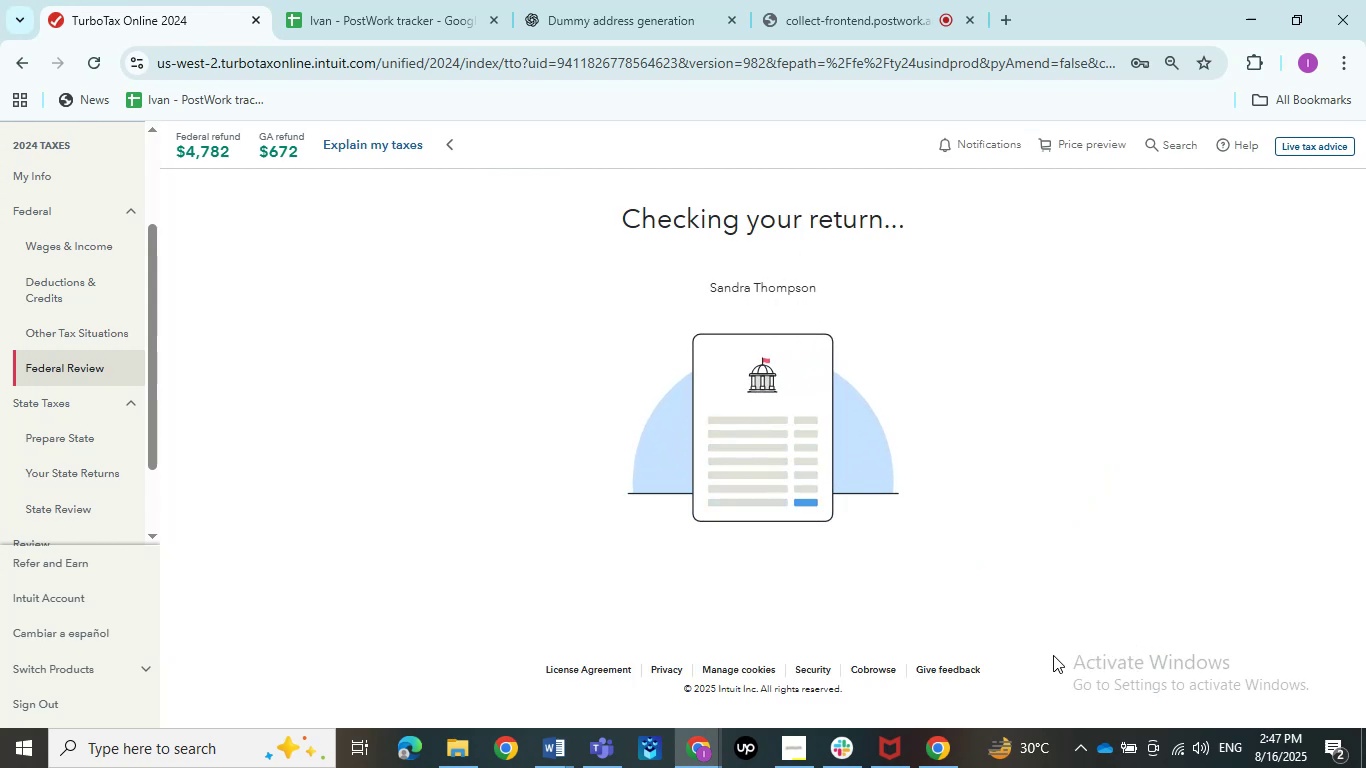 
wait(9.73)
 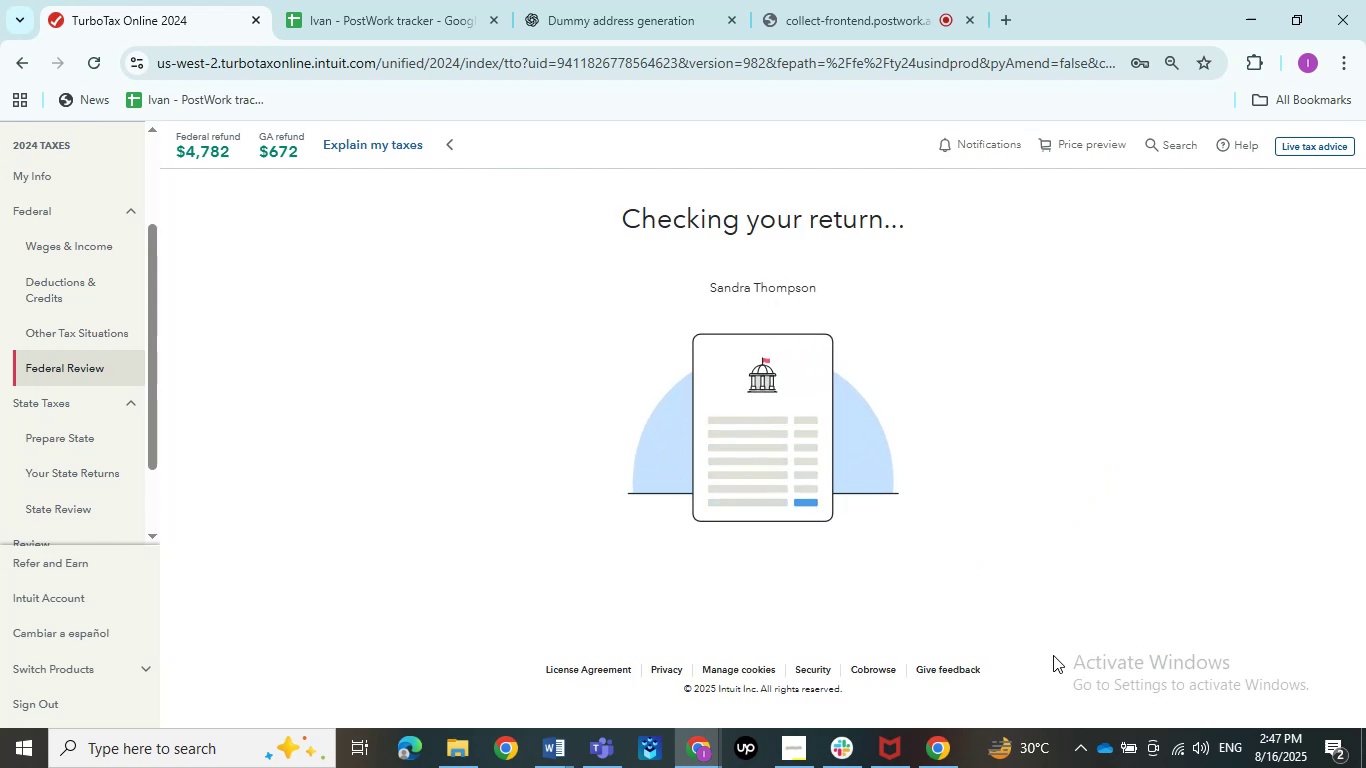 
double_click([1125, 615])
 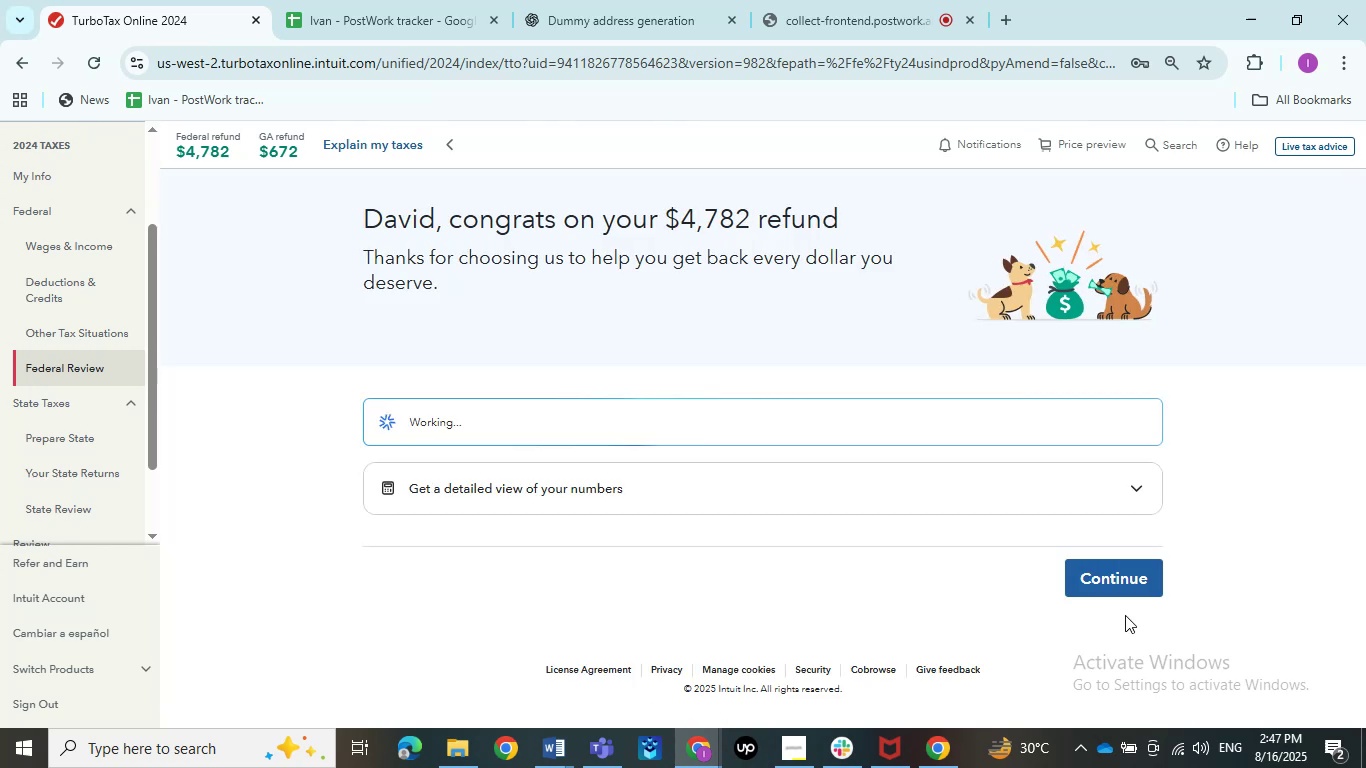 
wait(8.3)
 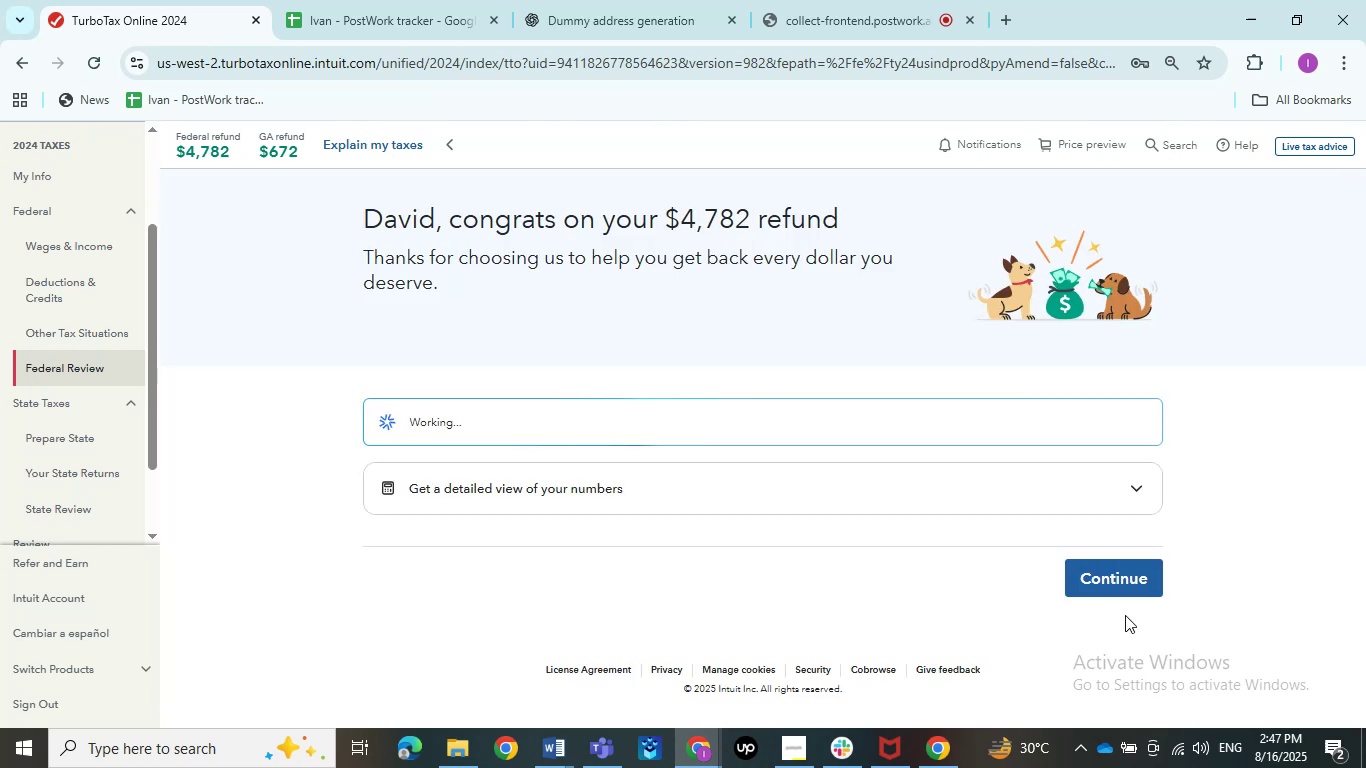 
left_click([1078, 585])
 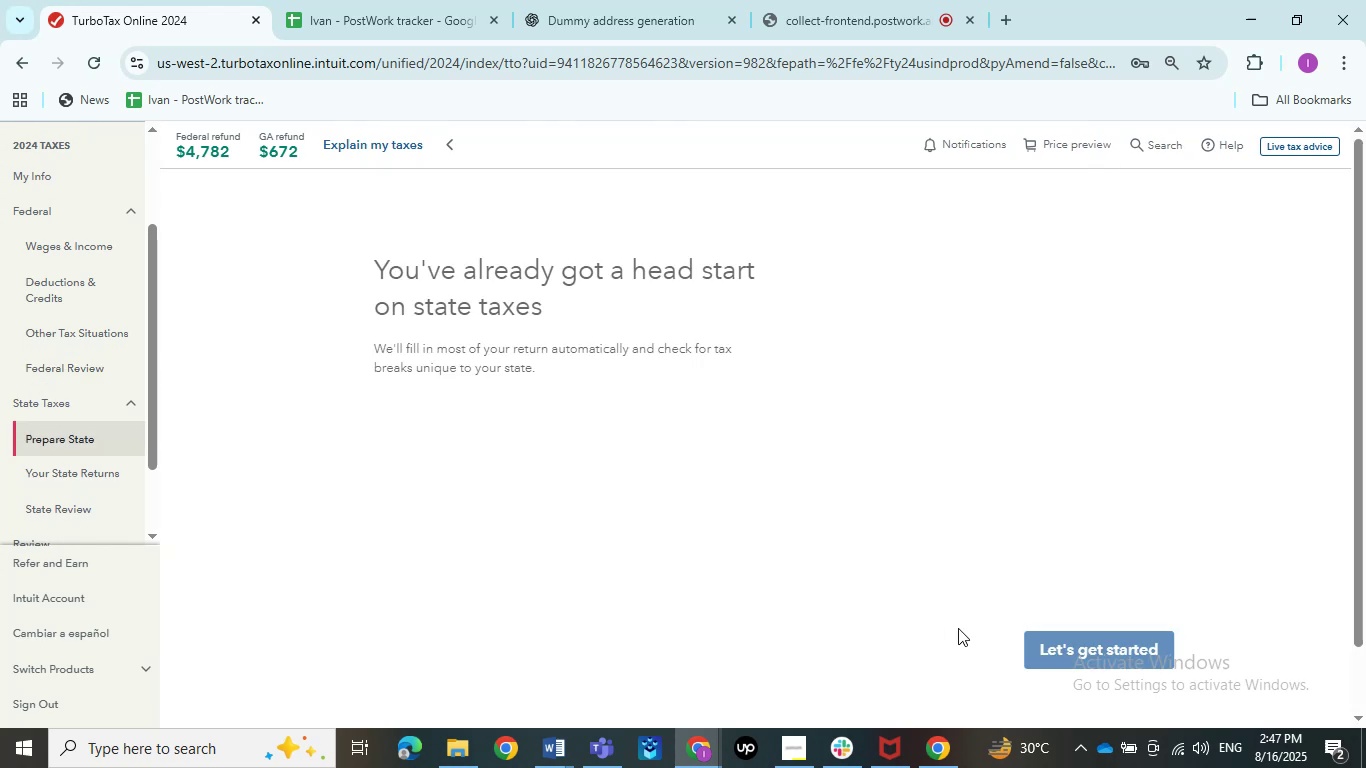 
left_click([1076, 698])
 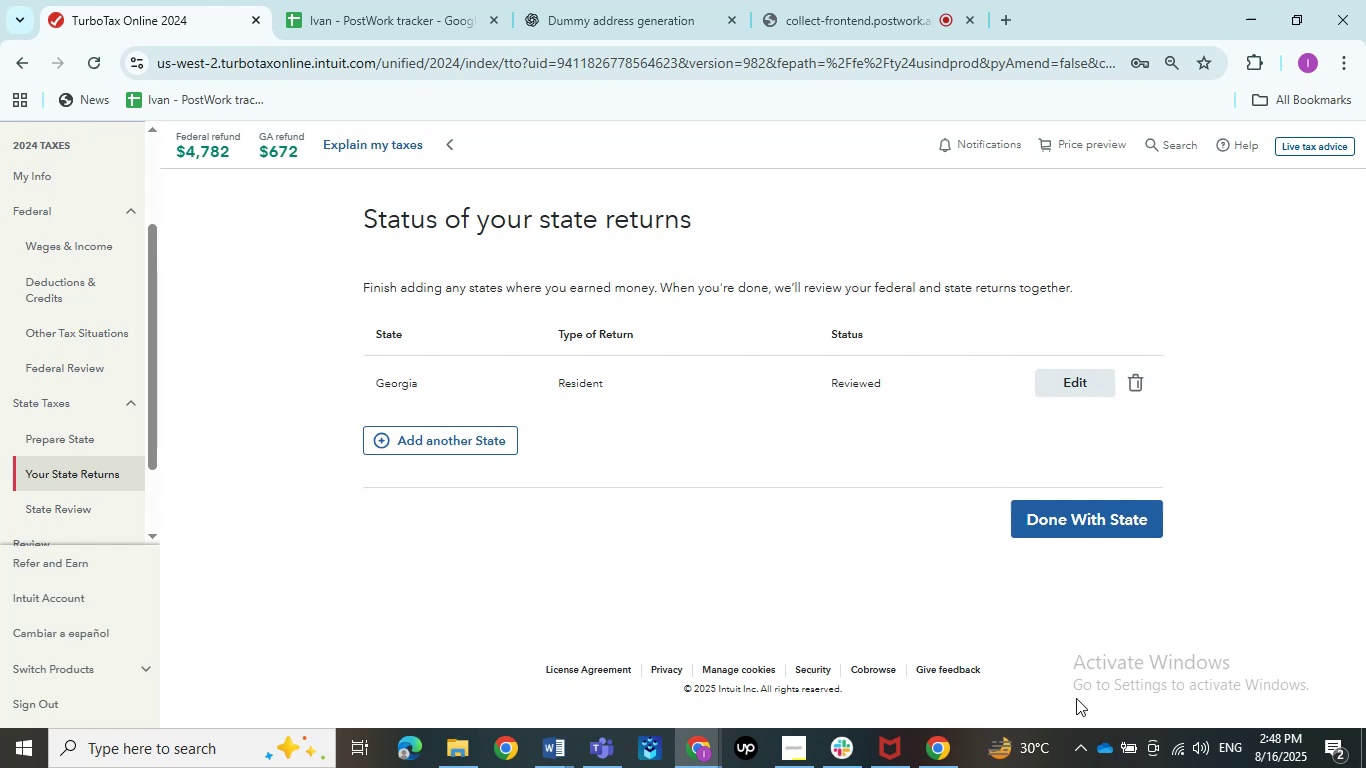 
wait(15.19)
 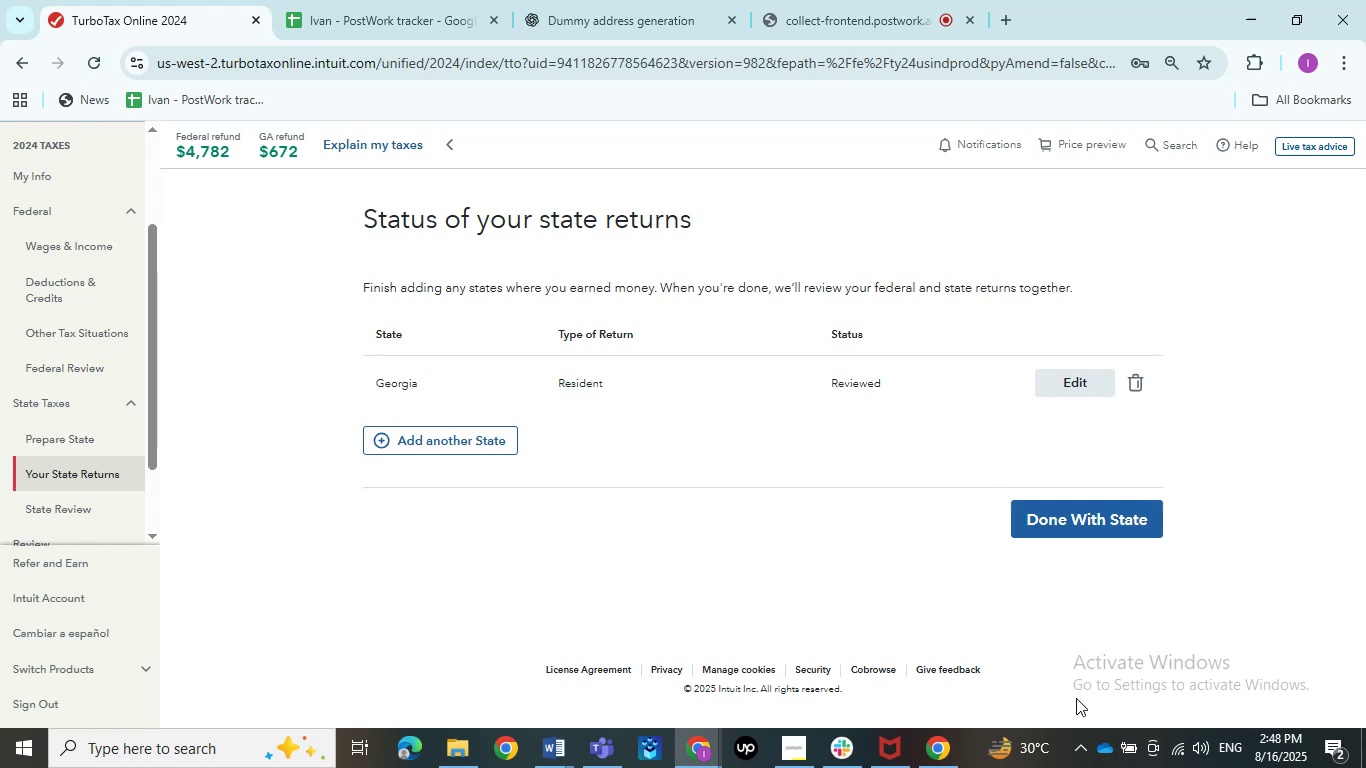 
left_click([1074, 389])
 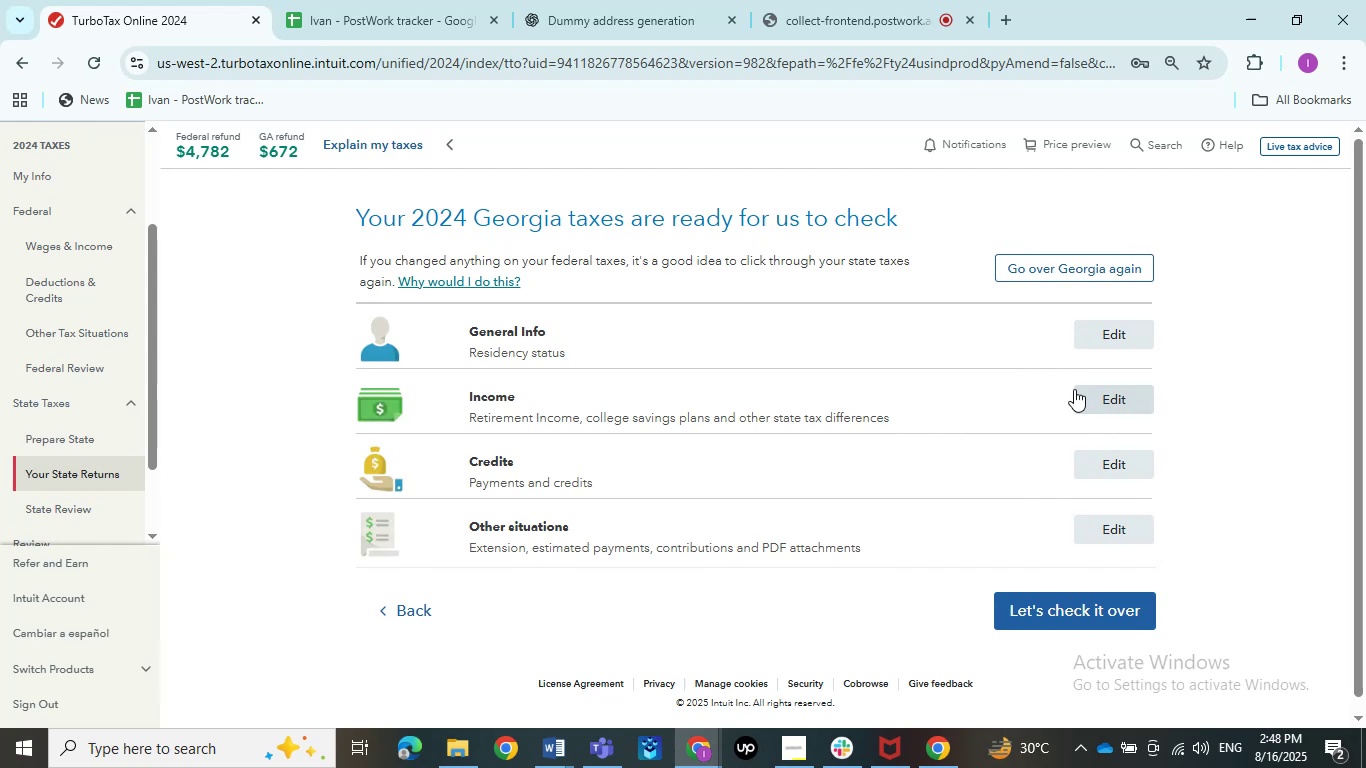 
wait(22.76)
 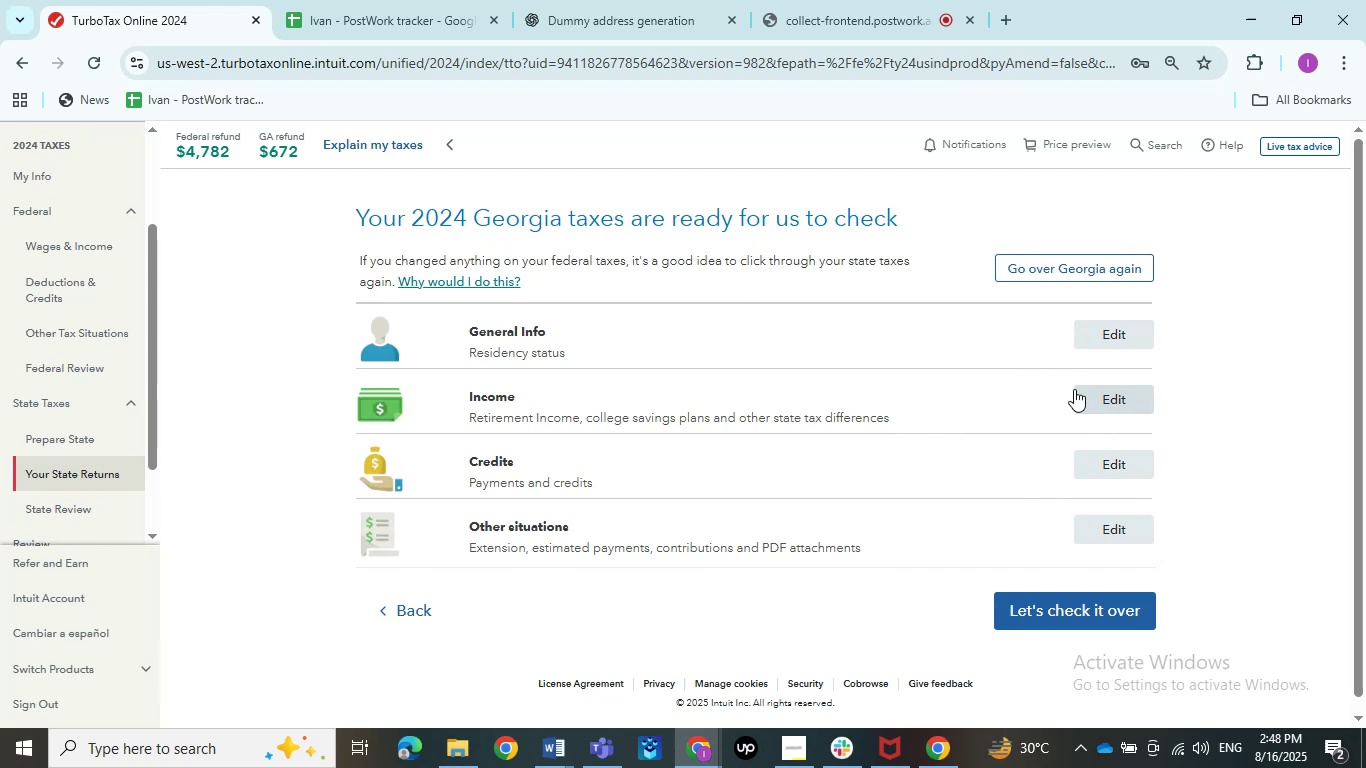 
left_click([67, 255])
 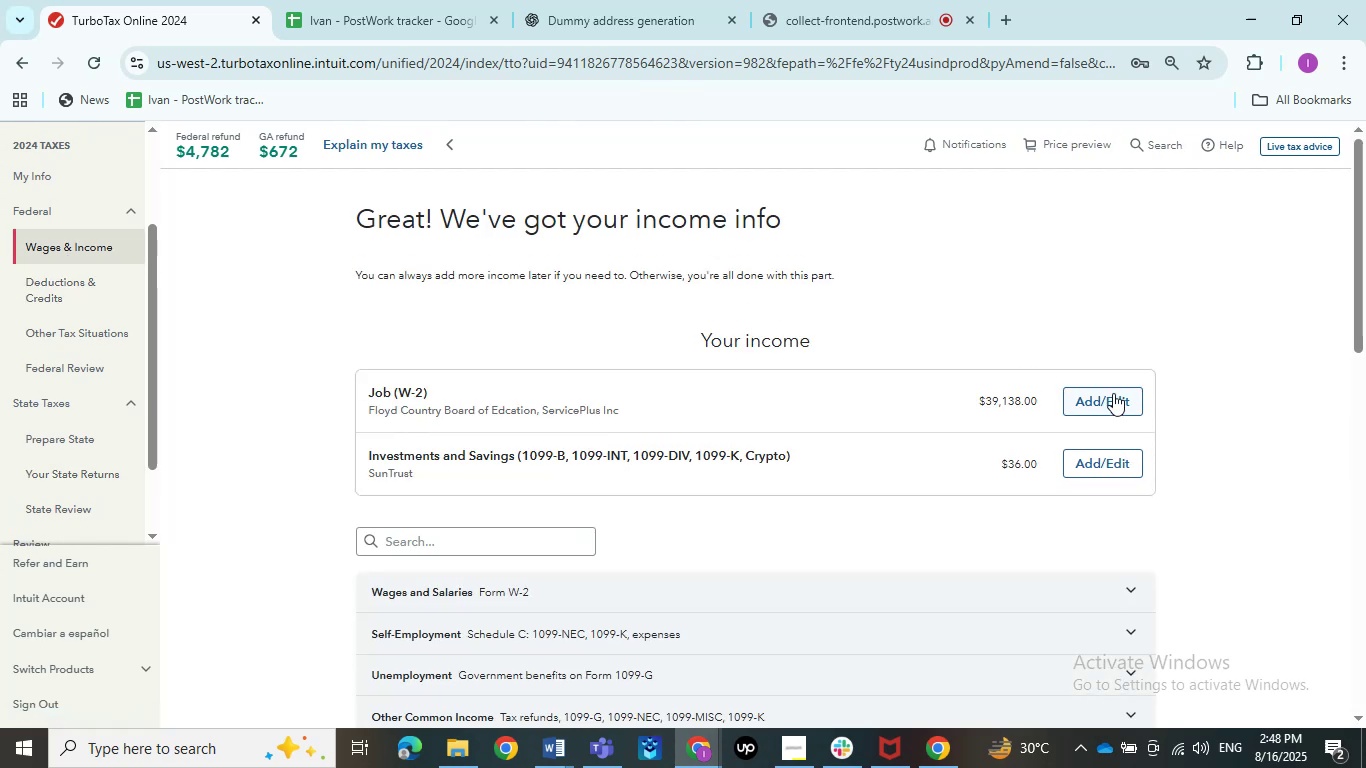 
wait(7.44)
 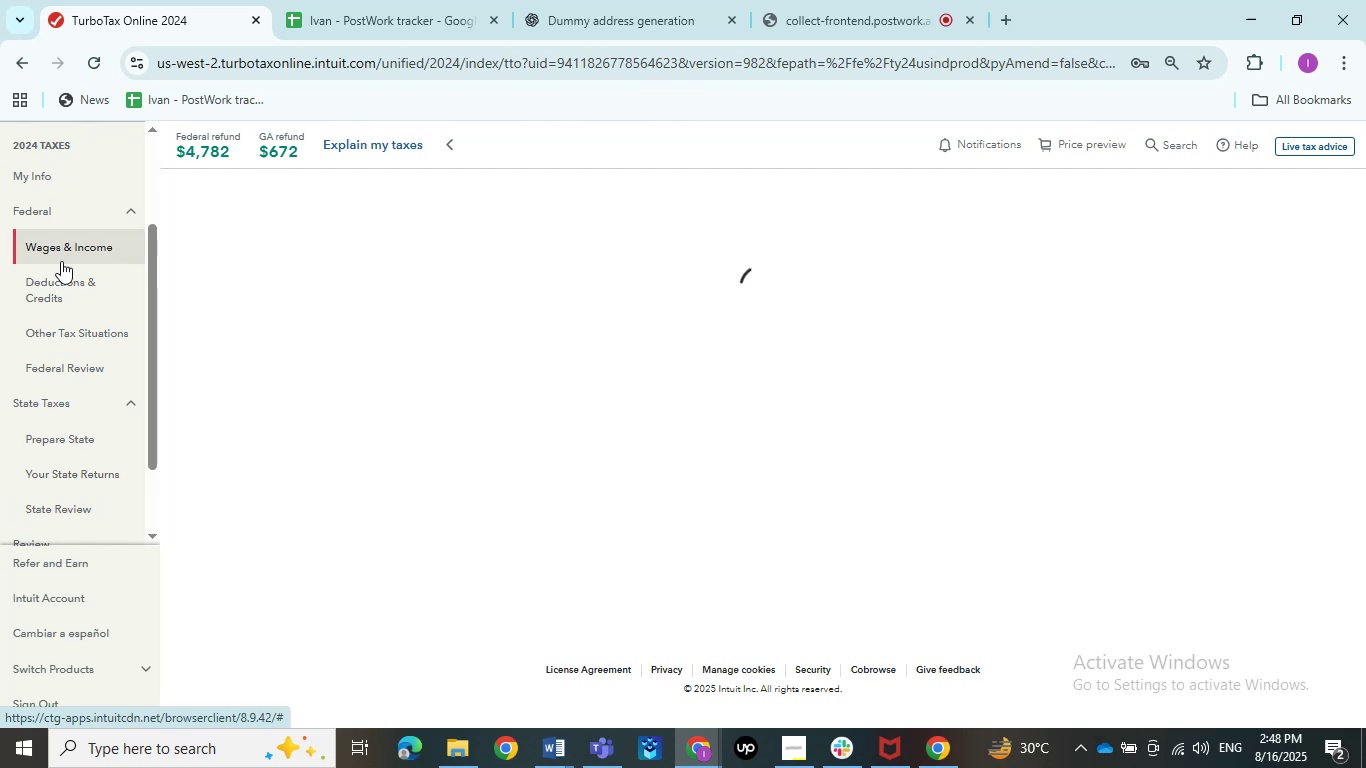 
left_click([1113, 393])
 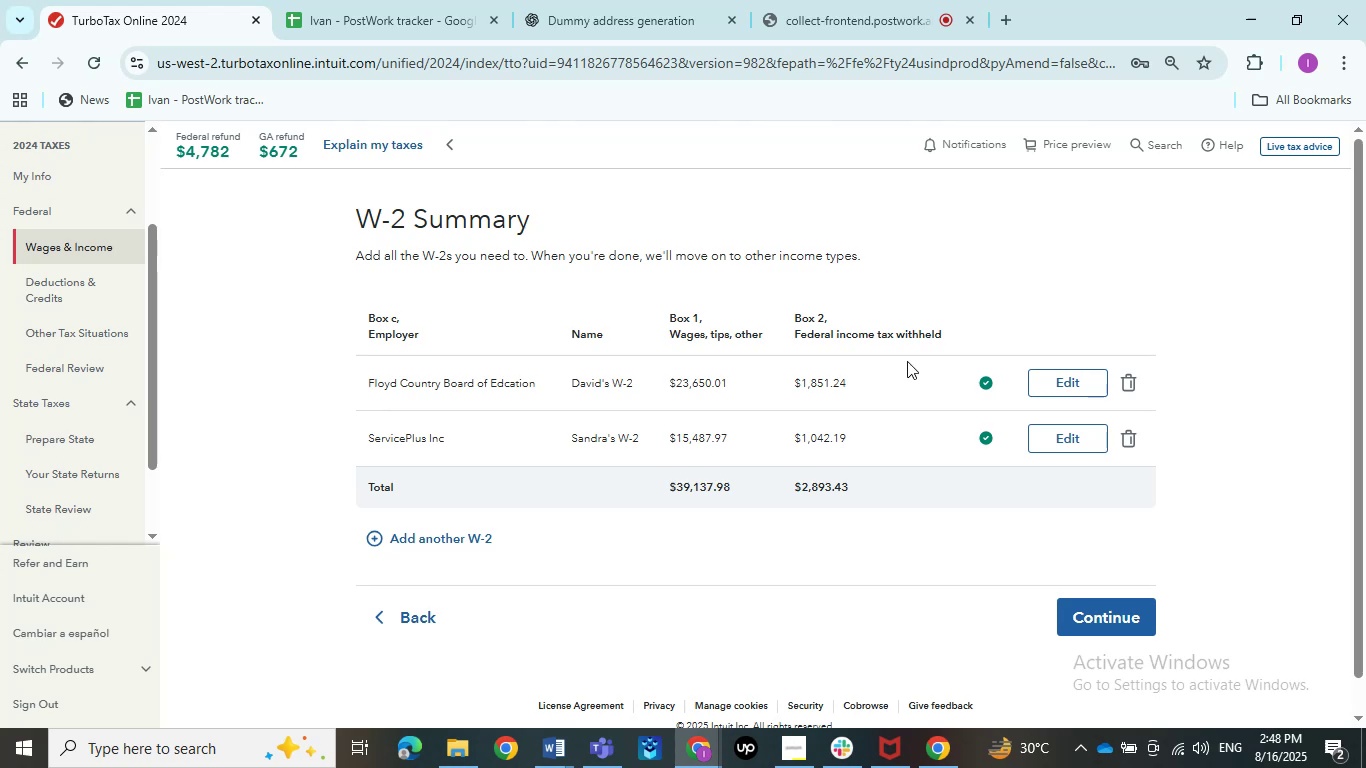 
left_click([1055, 384])
 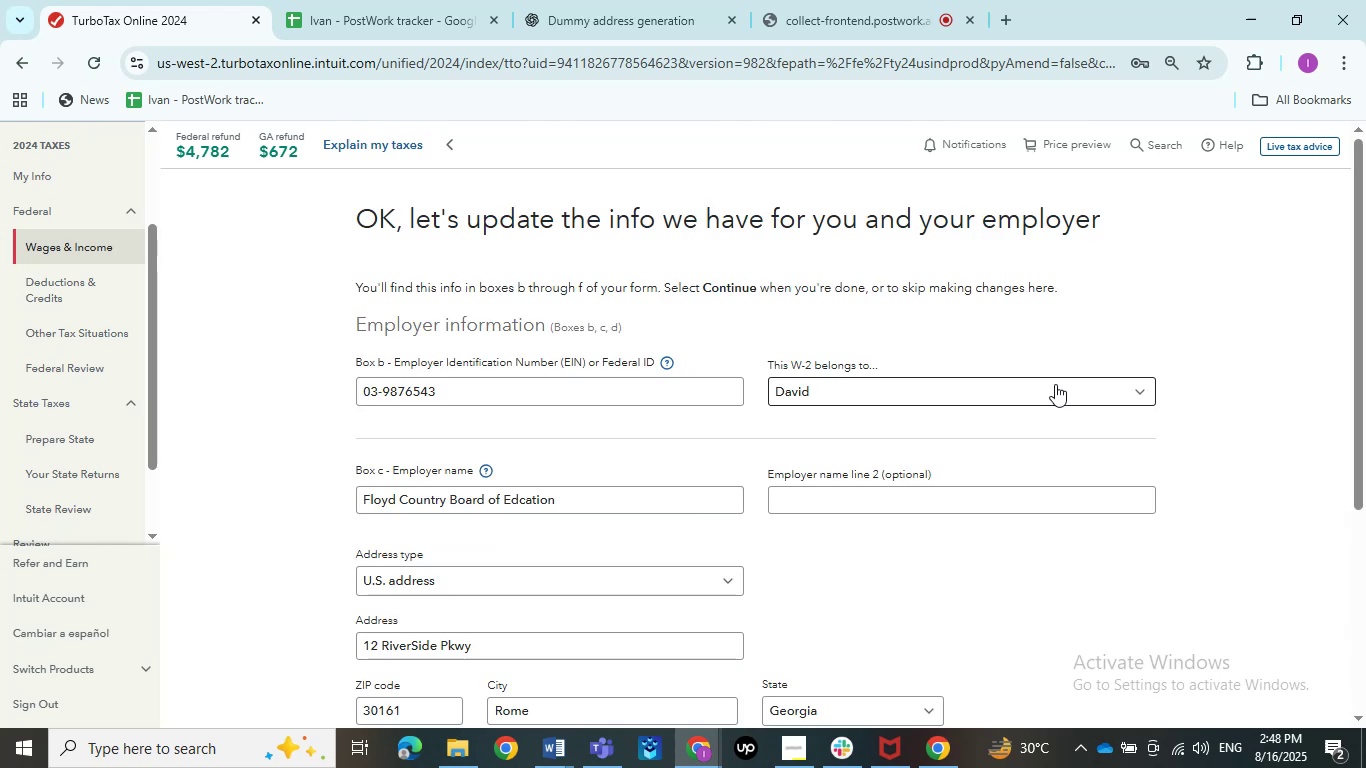 
scroll: coordinate [1058, 379], scroll_direction: down, amount: 5.0
 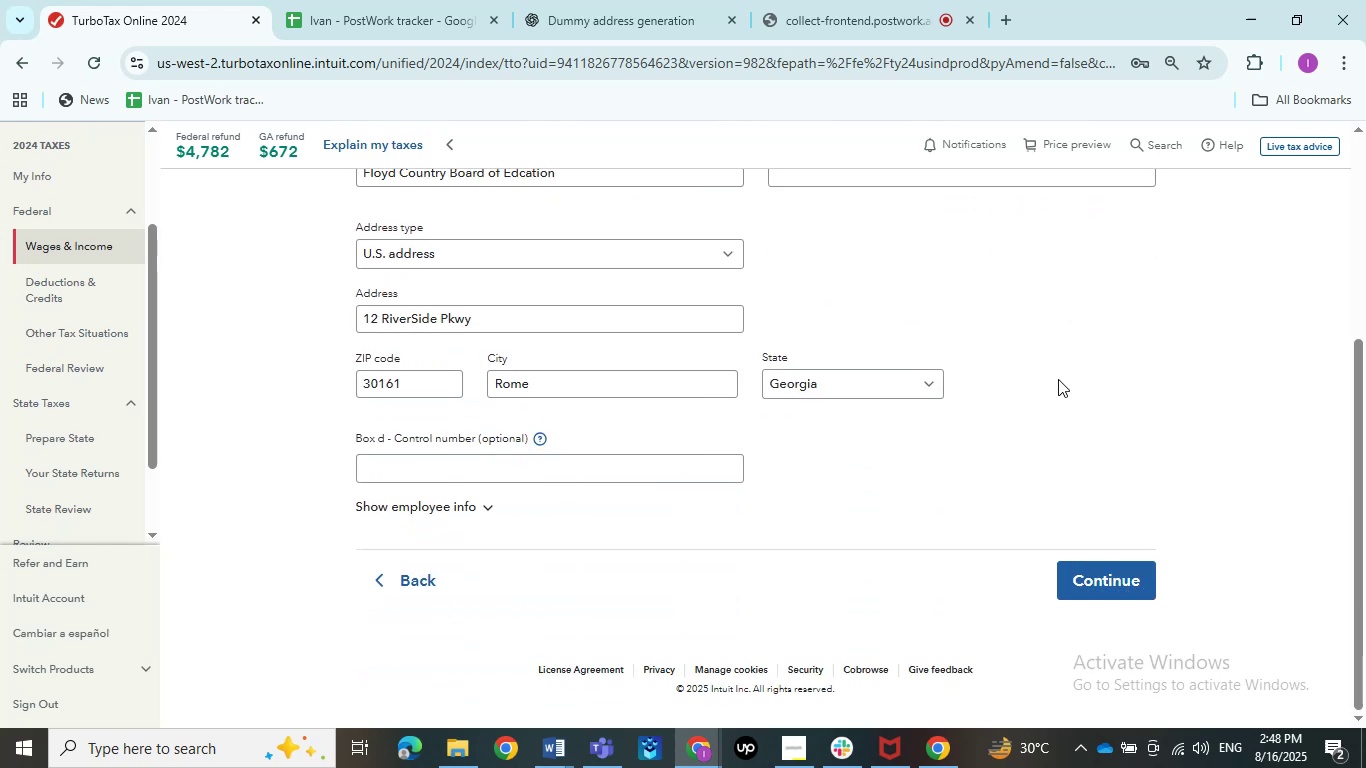 
scroll: coordinate [1058, 379], scroll_direction: up, amount: 4.0
 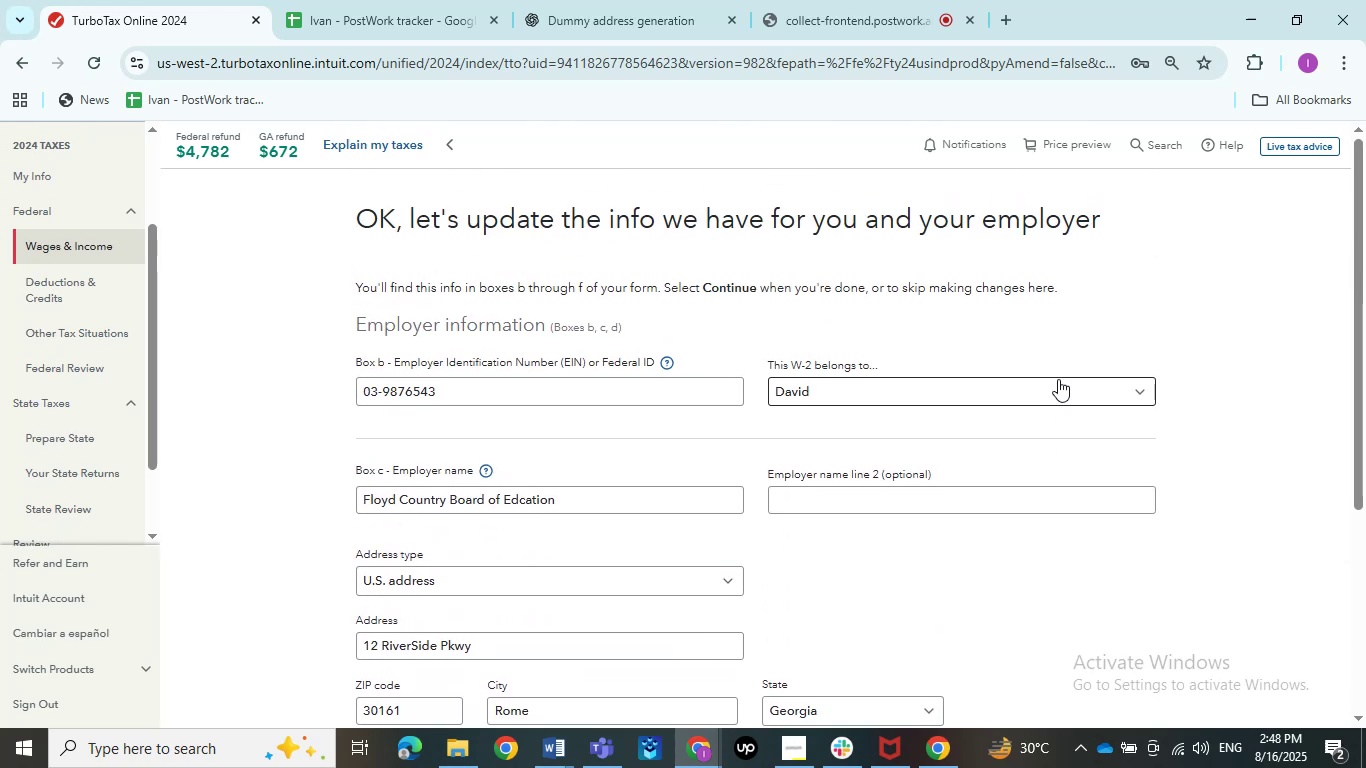 
scroll: coordinate [1058, 379], scroll_direction: down, amount: 6.0
 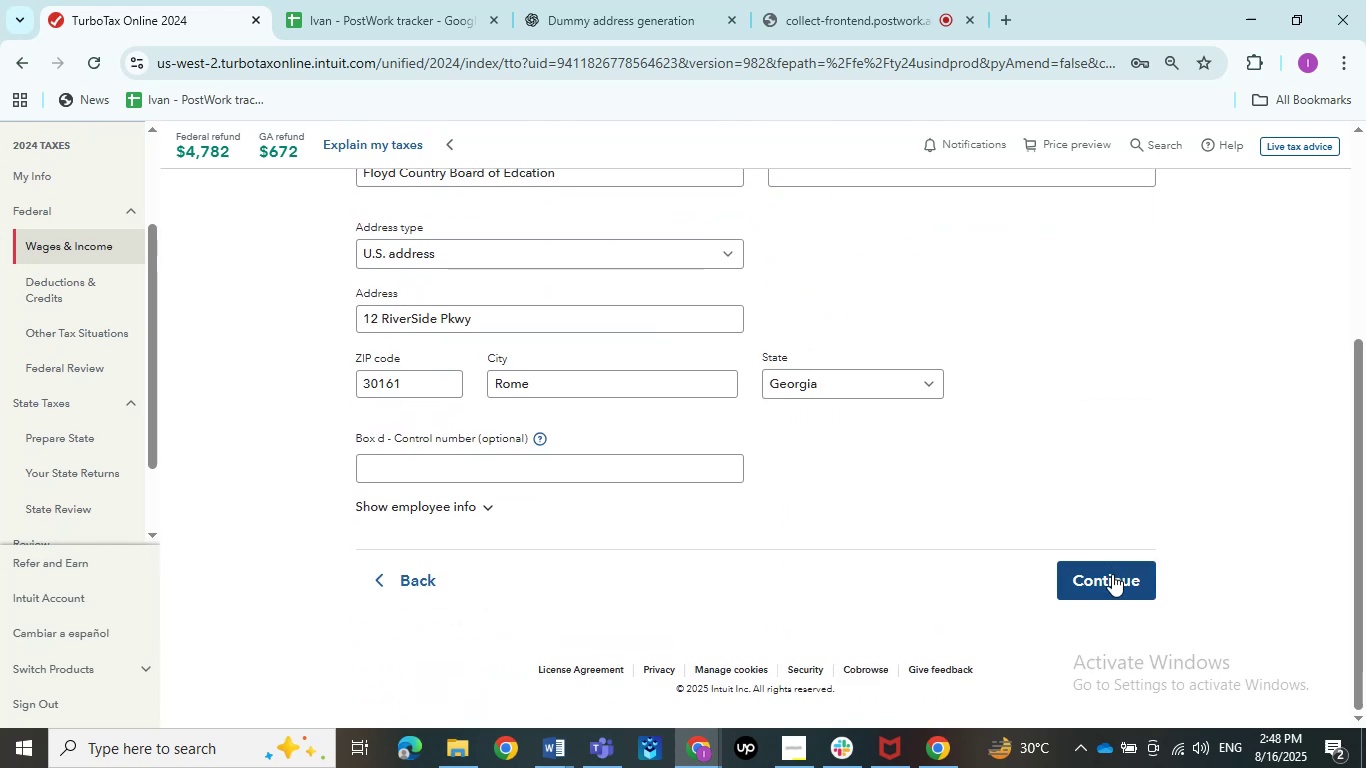 
left_click([1112, 576])
 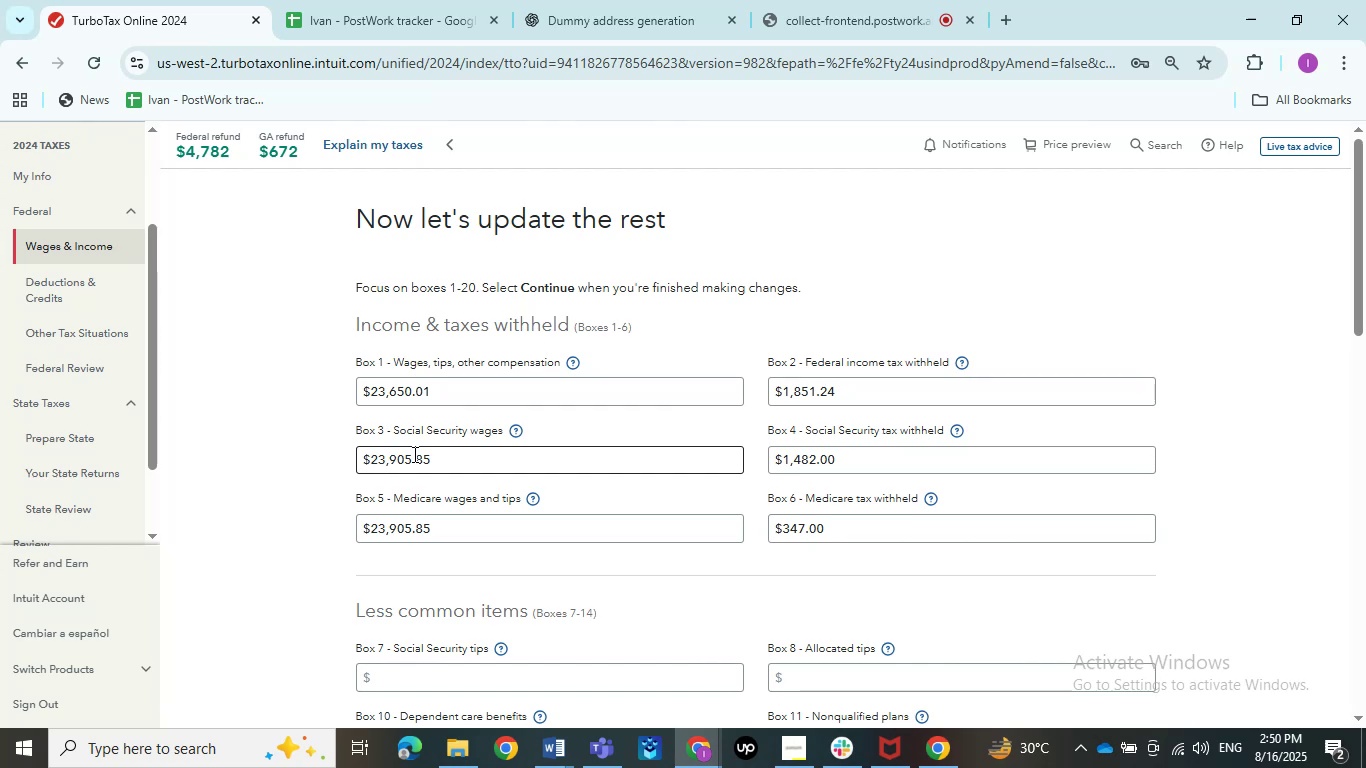 
wait(89.36)
 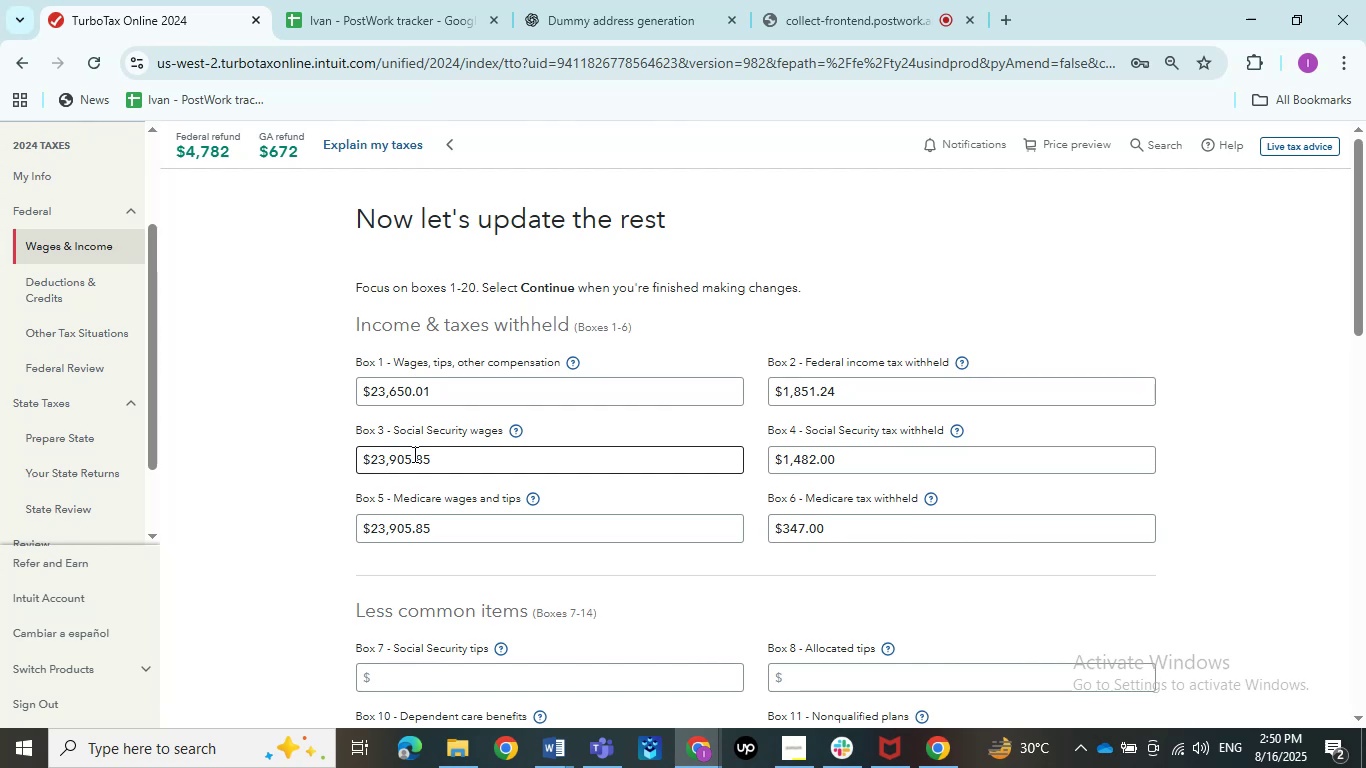 
scroll: coordinate [339, 418], scroll_direction: down, amount: 6.0
 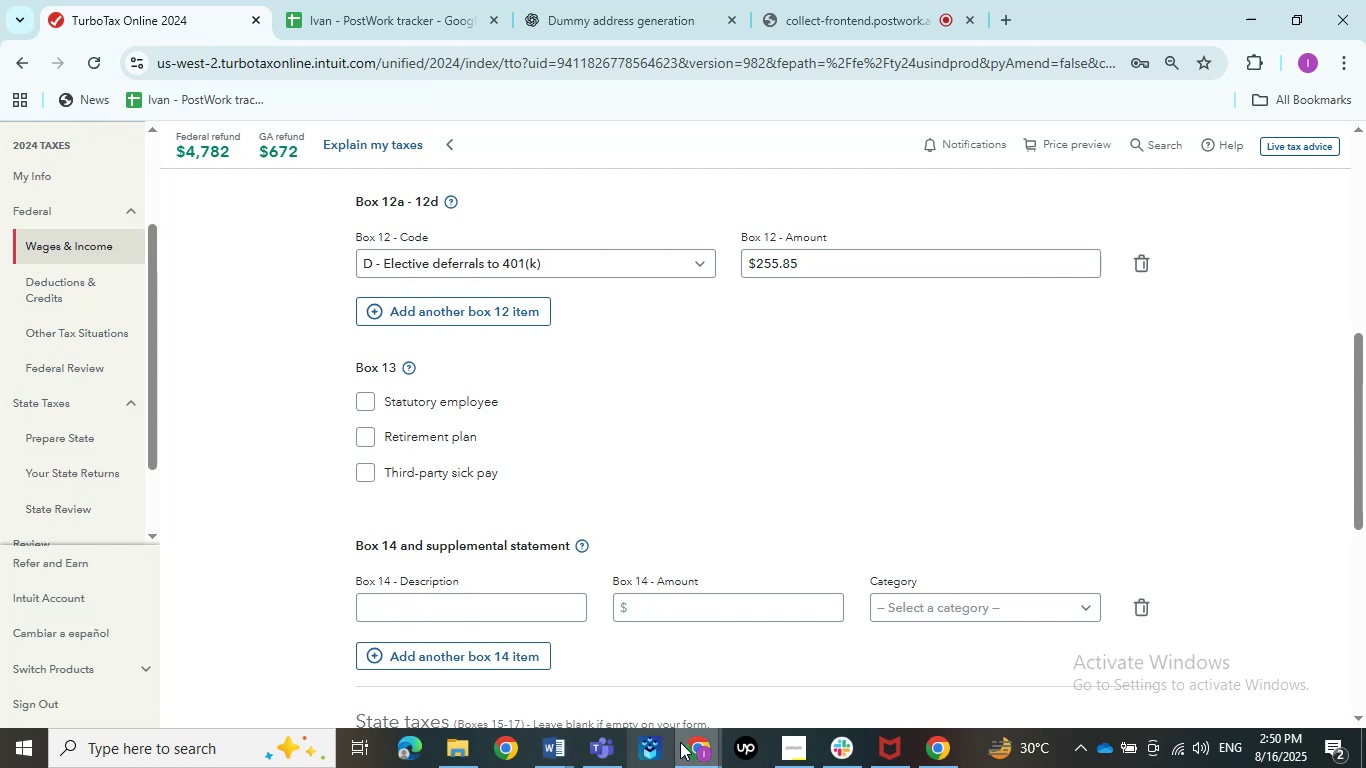 
double_click([458, 654])
 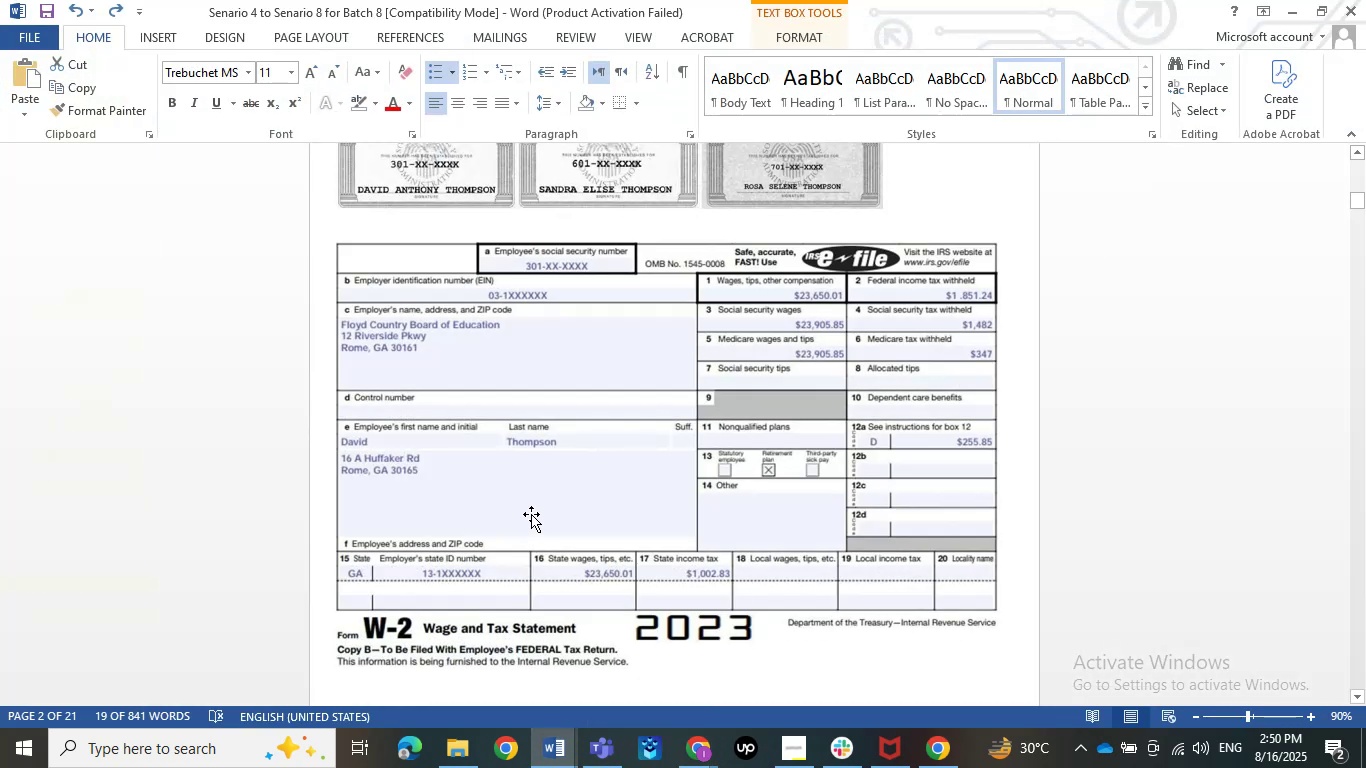 
scroll: coordinate [593, 527], scroll_direction: up, amount: 10.0
 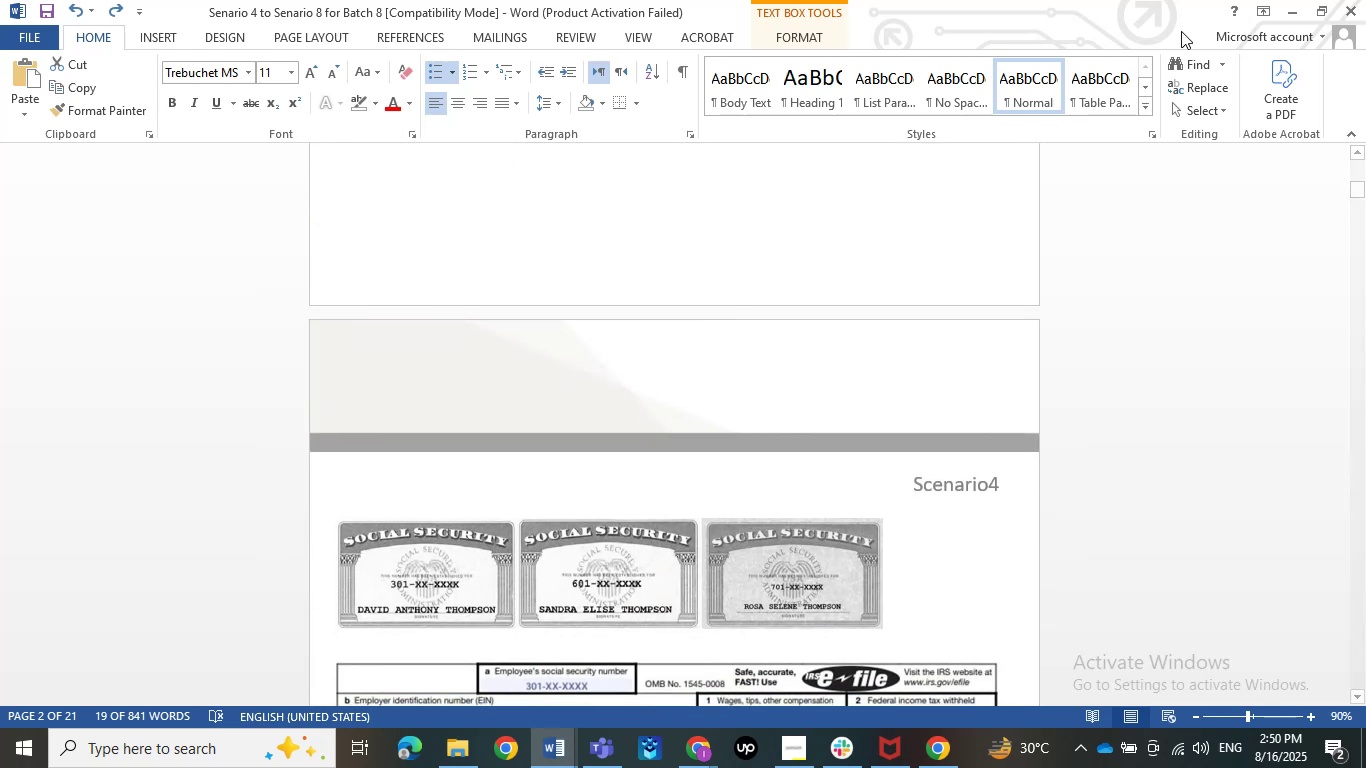 
scroll: coordinate [877, 396], scroll_direction: down, amount: 11.0
 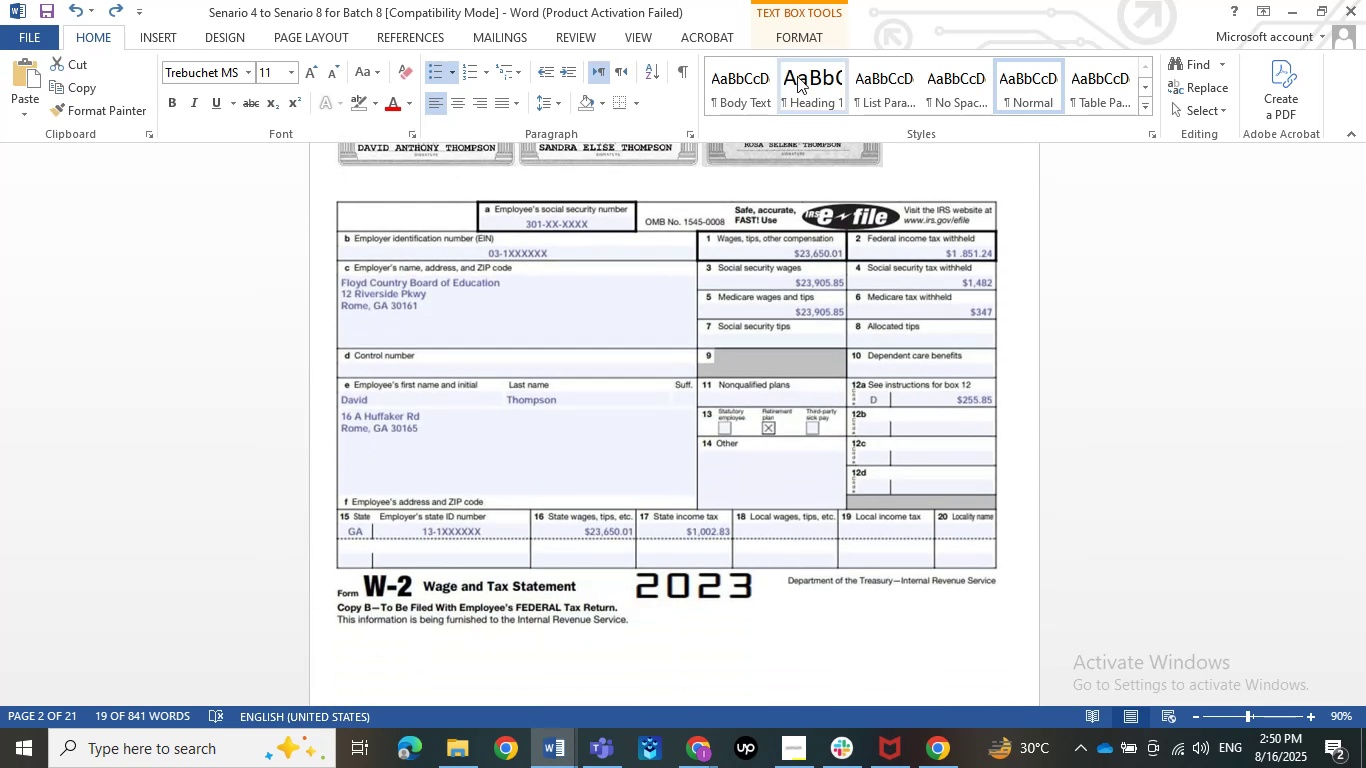 
wait(5.59)
 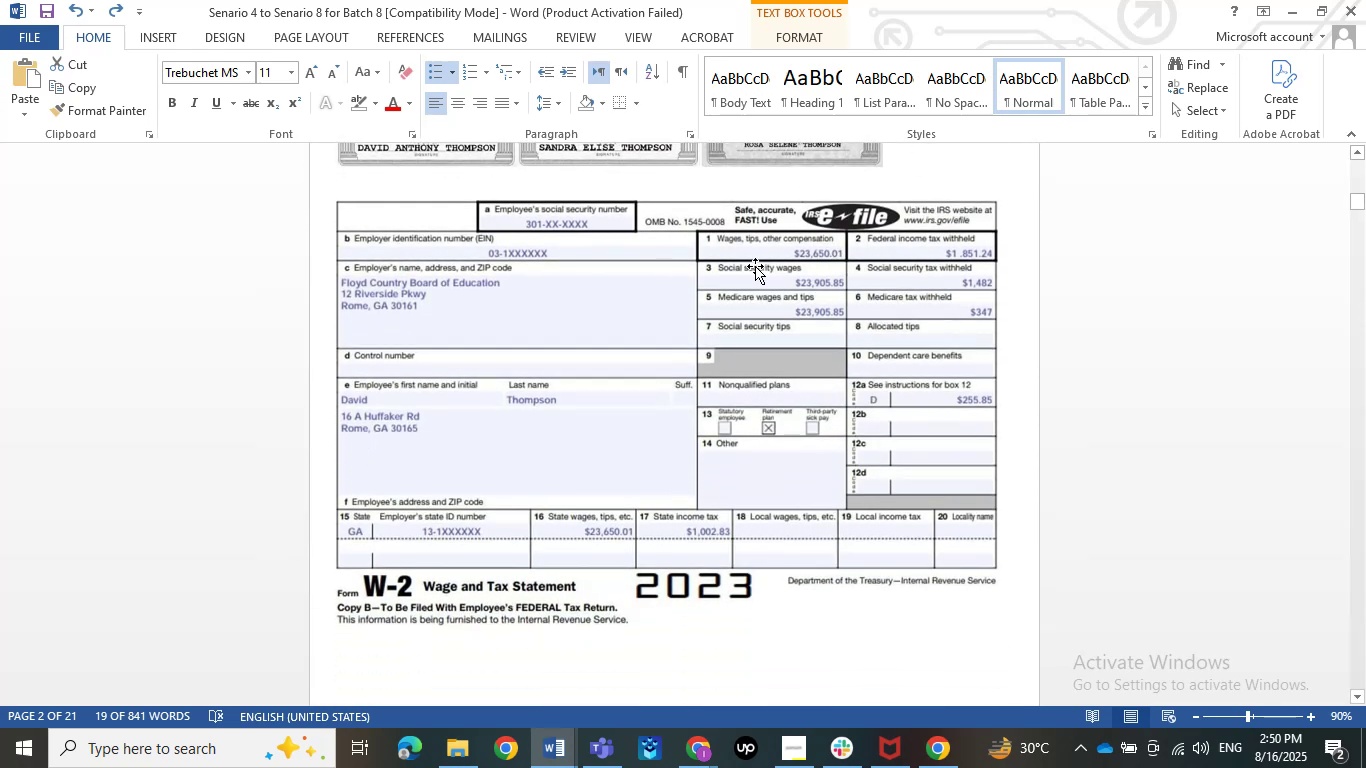 
left_click([1292, 4])
 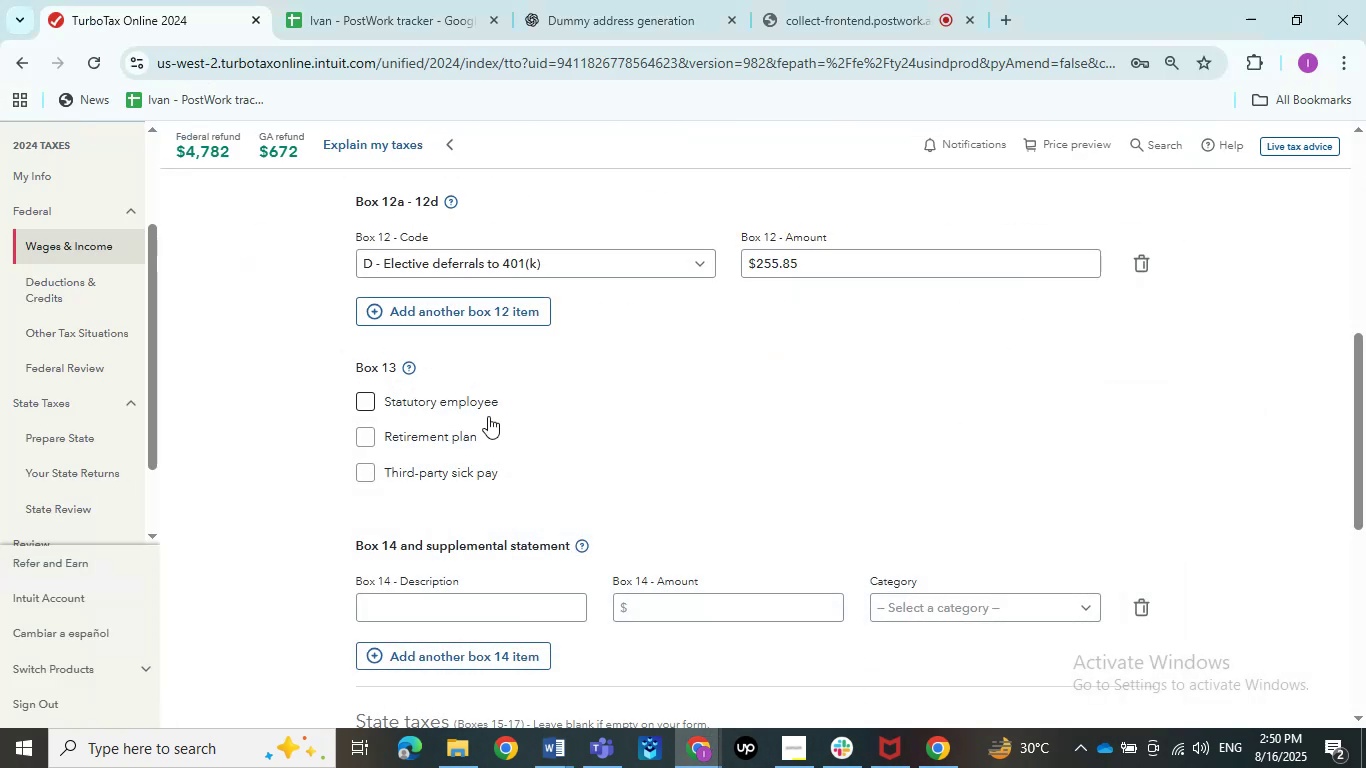 
left_click([470, 434])
 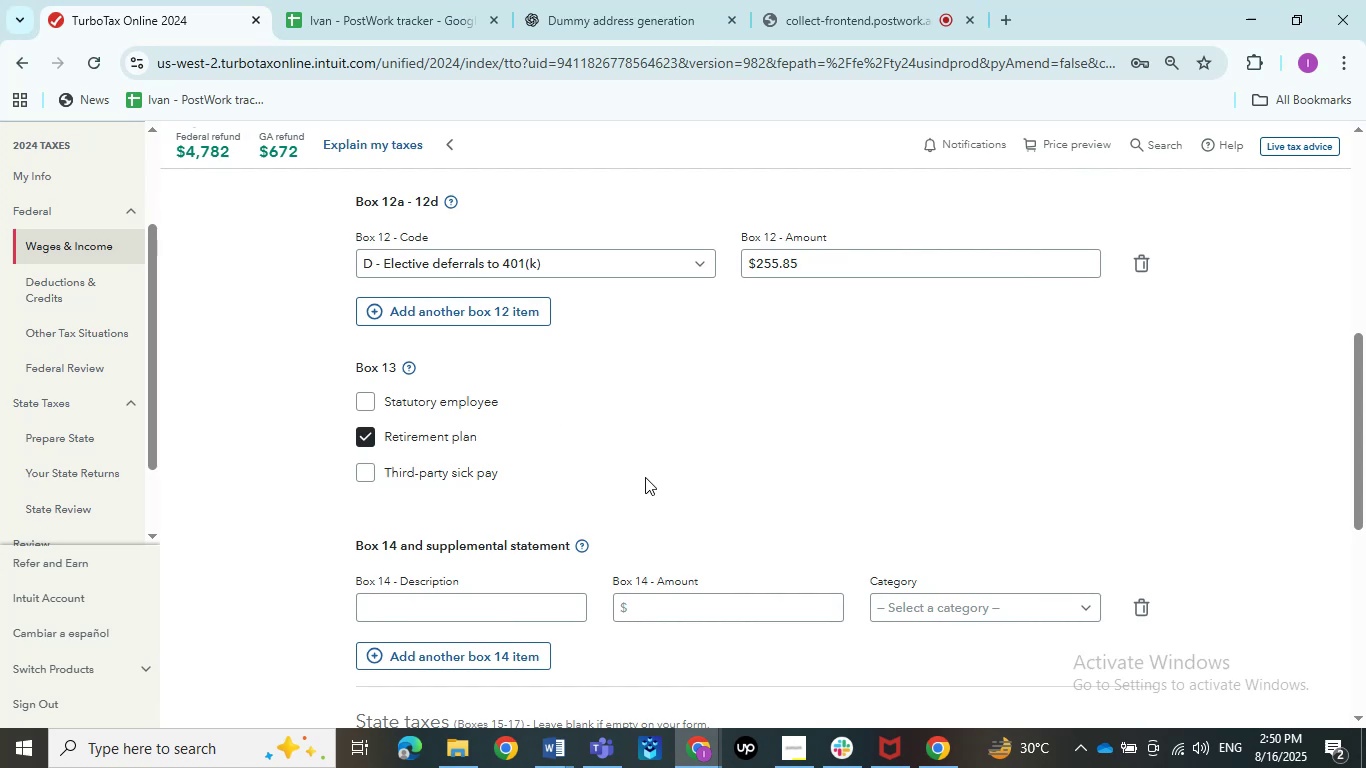 
scroll: coordinate [645, 477], scroll_direction: up, amount: 2.0
 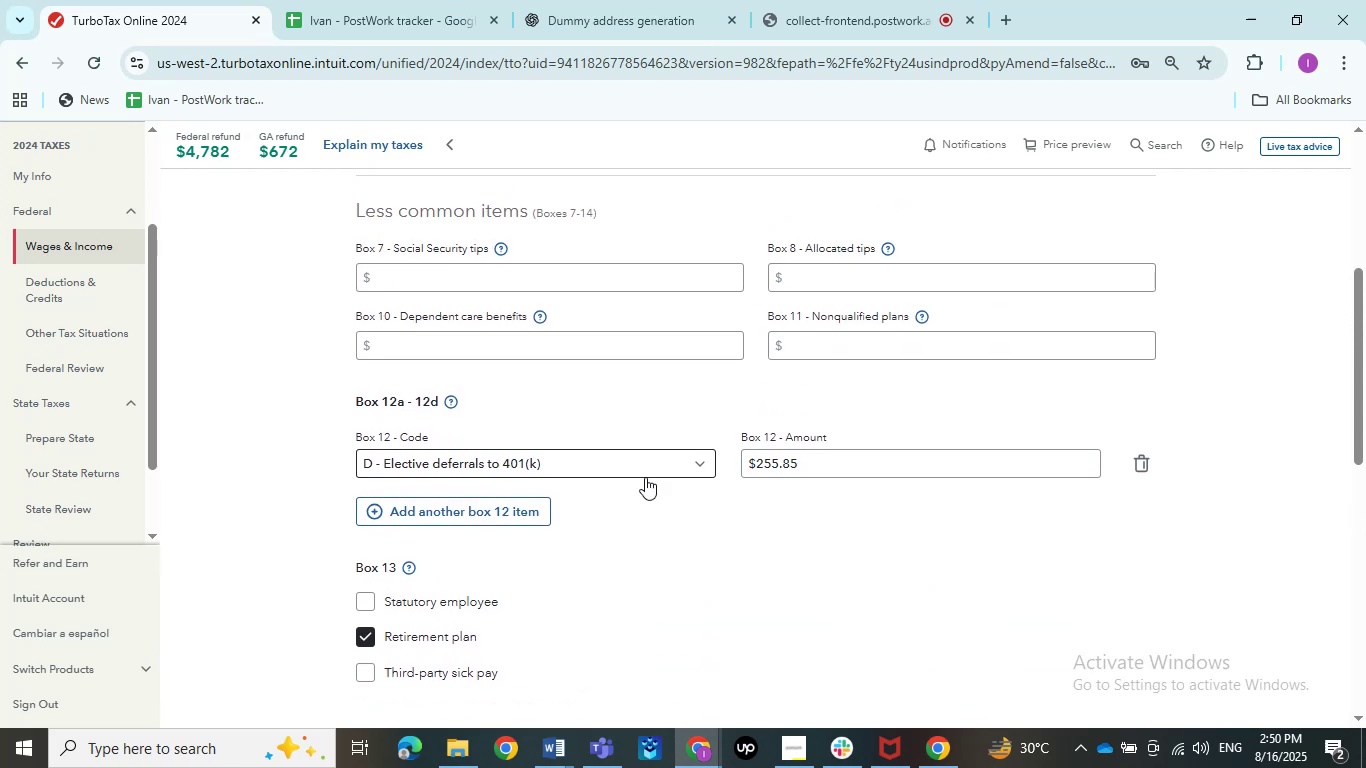 
scroll: coordinate [645, 477], scroll_direction: down, amount: 1.0
 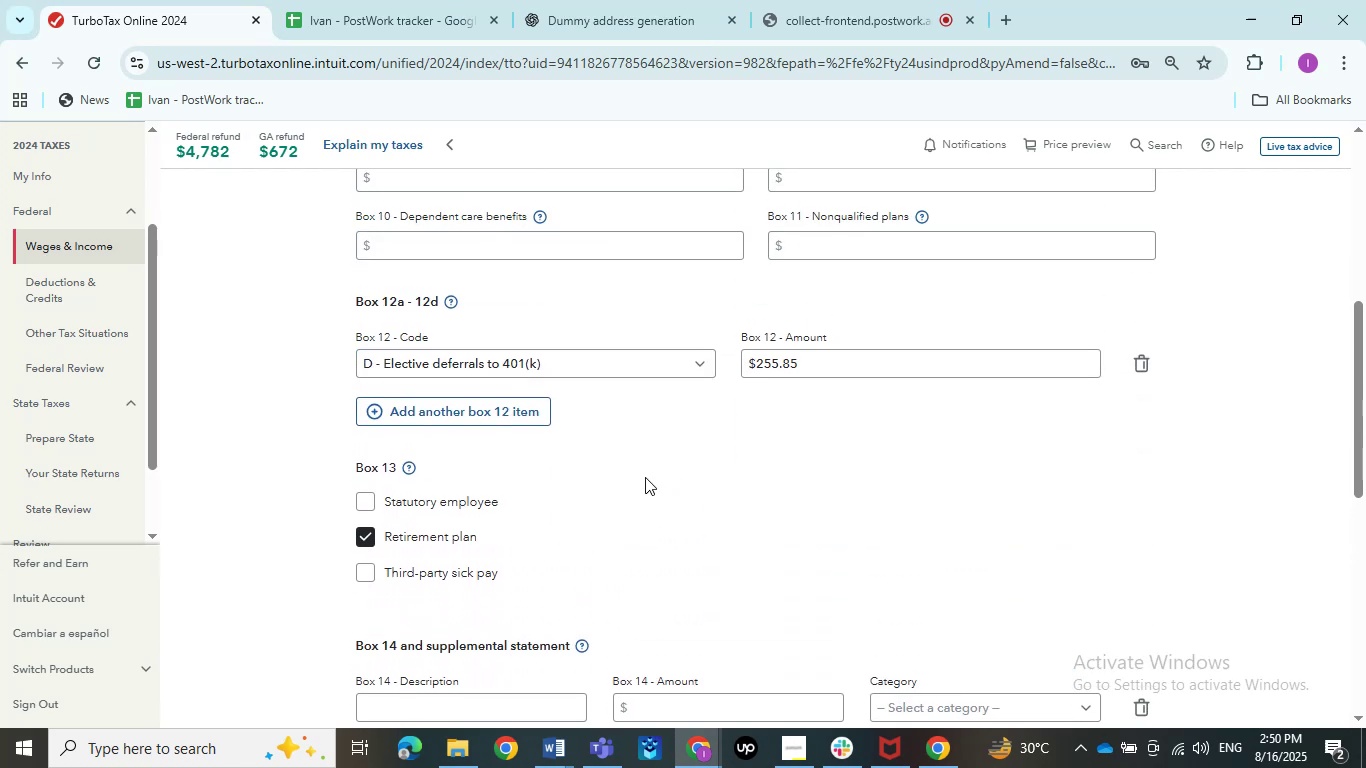 
scroll: coordinate [645, 477], scroll_direction: up, amount: 6.0
 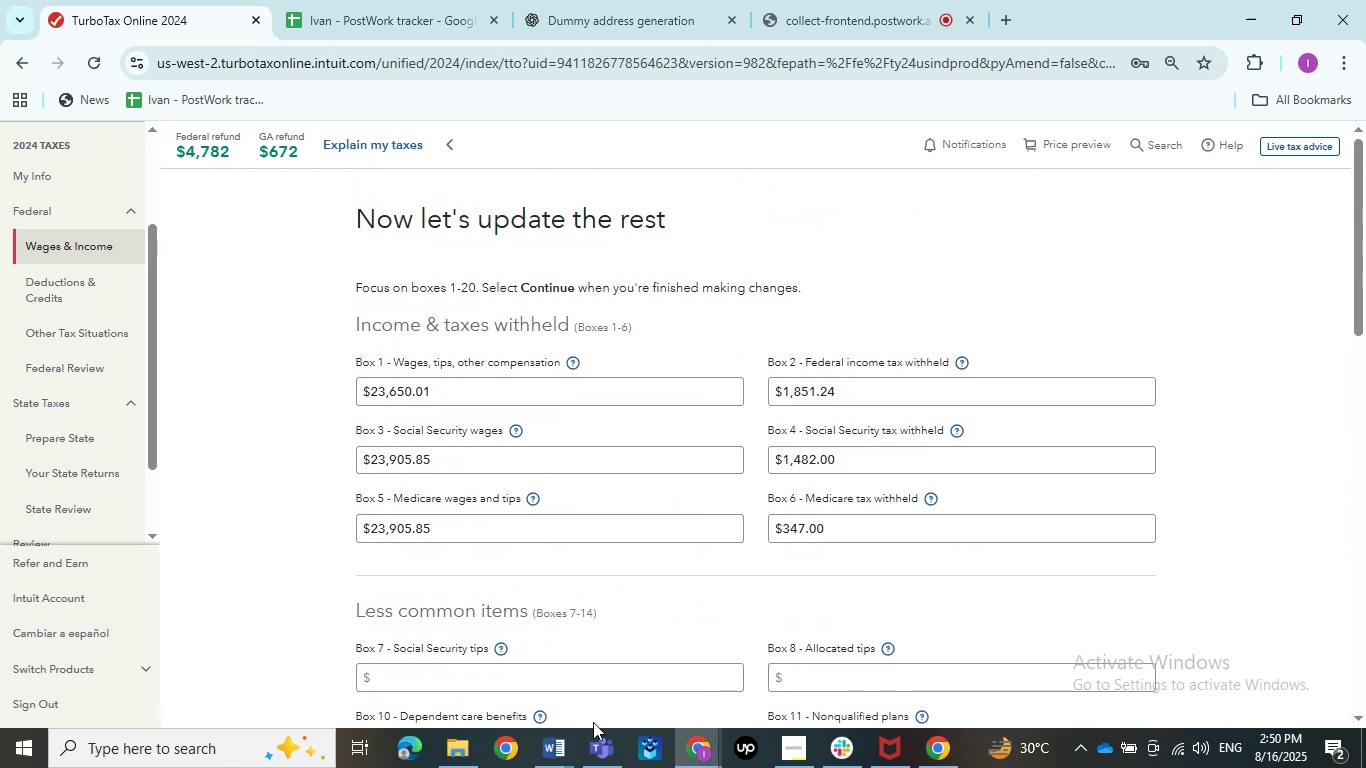 
left_click([566, 730])
 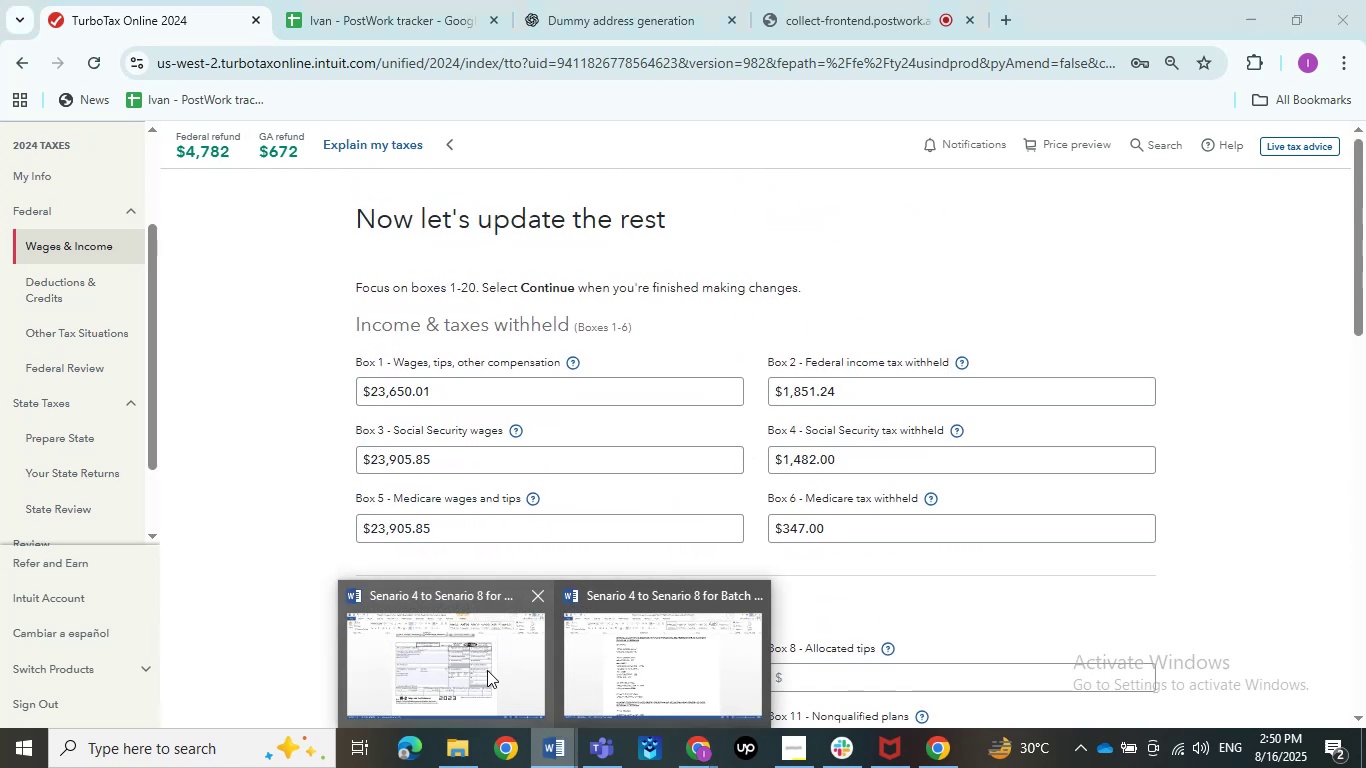 
left_click([487, 670])
 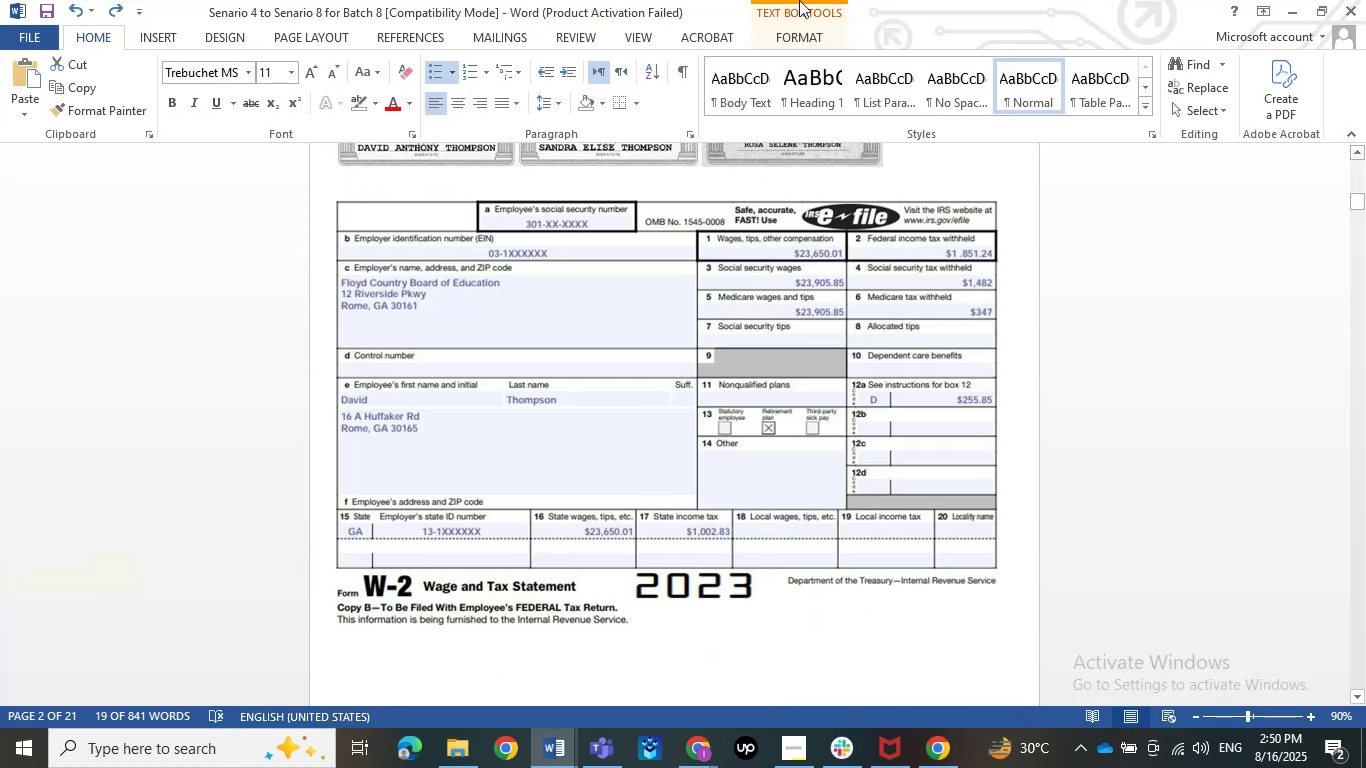 
left_click_drag(start_coordinate=[863, 0], to_coordinate=[672, 24])
 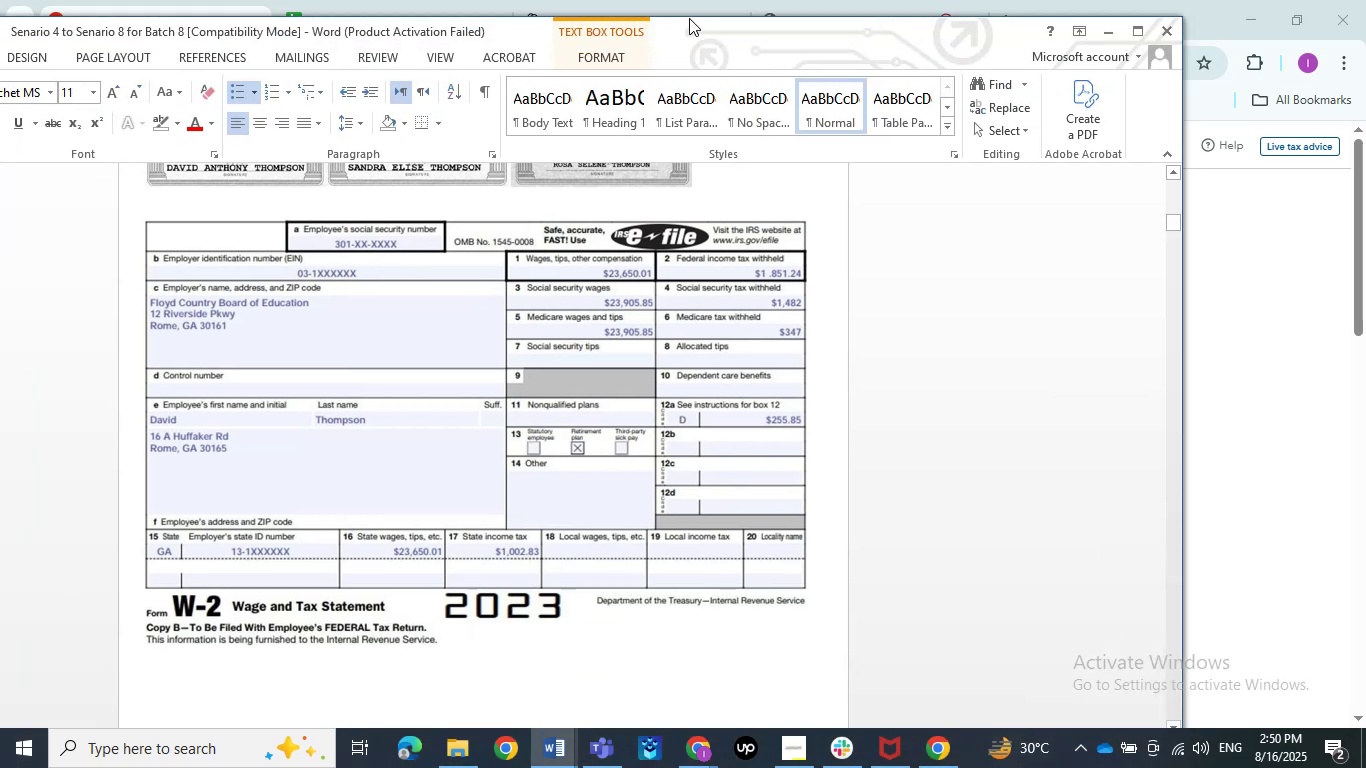 
left_click_drag(start_coordinate=[701, 15], to_coordinate=[735, 268])
 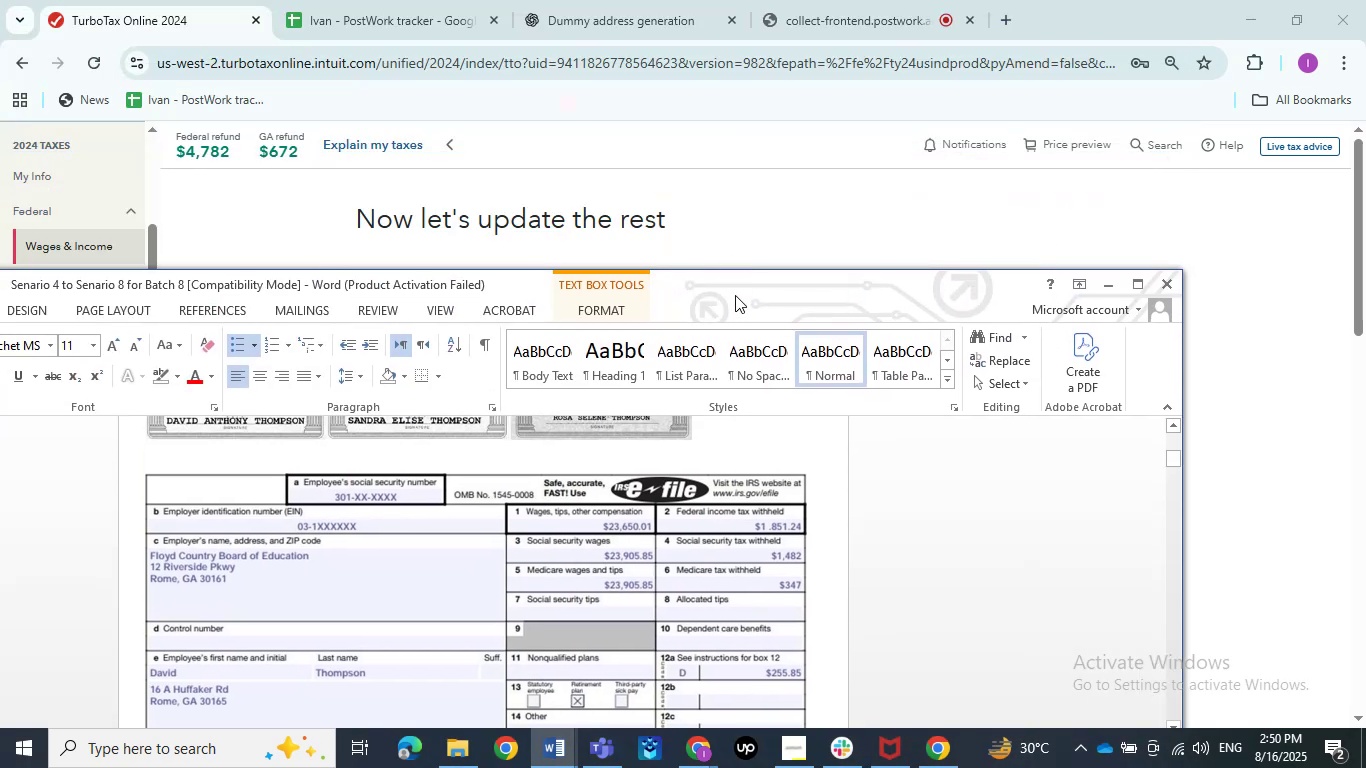 
left_click_drag(start_coordinate=[735, 301], to_coordinate=[775, 120])
 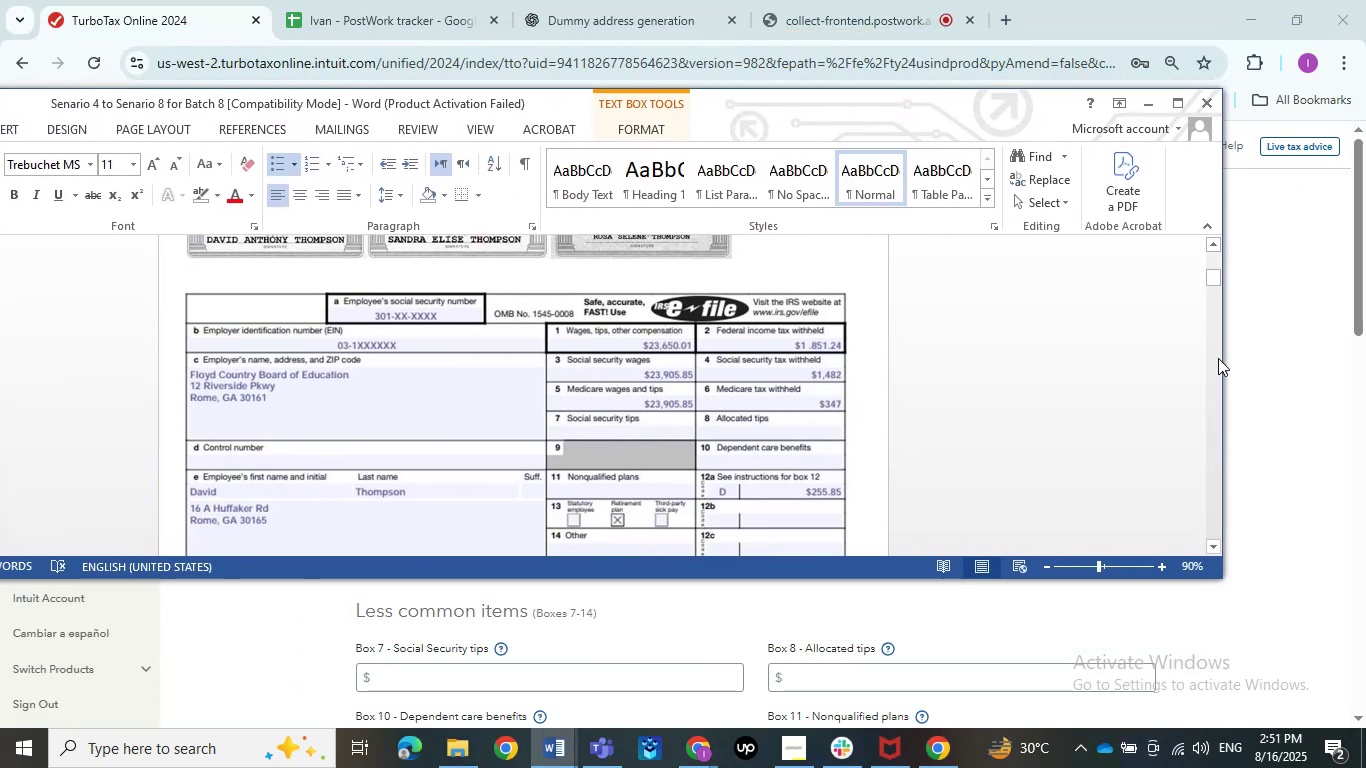 
left_click_drag(start_coordinate=[1225, 360], to_coordinate=[740, 373])
 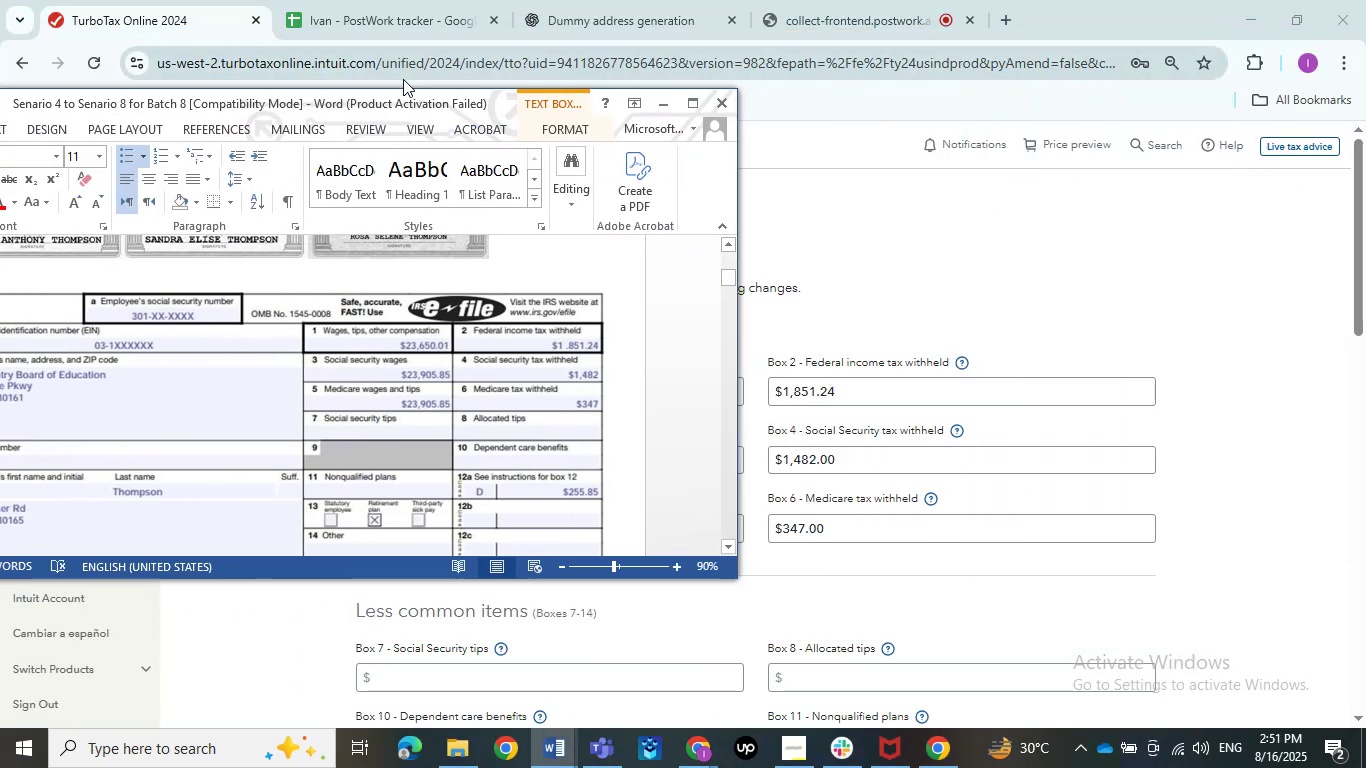 
left_click_drag(start_coordinate=[393, 101], to_coordinate=[766, 227])
 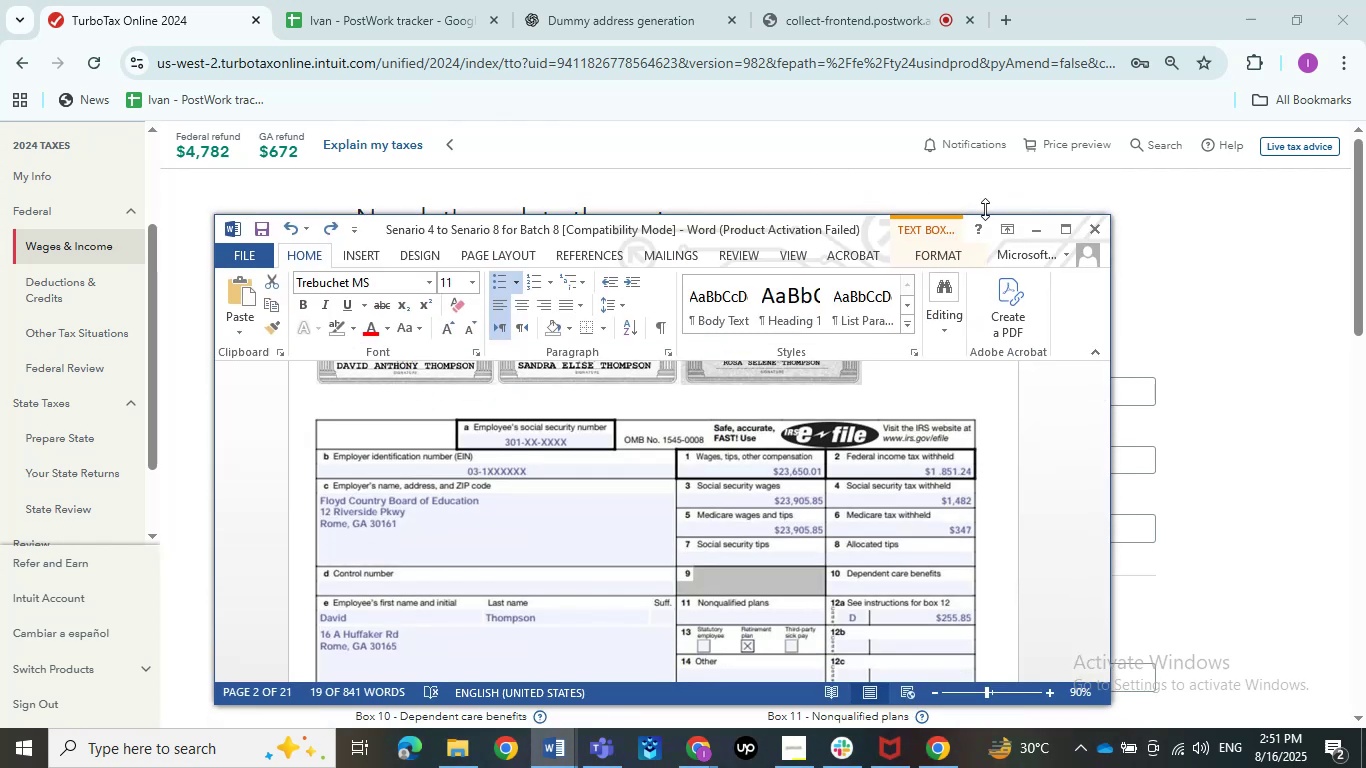 
left_click([1028, 227])
 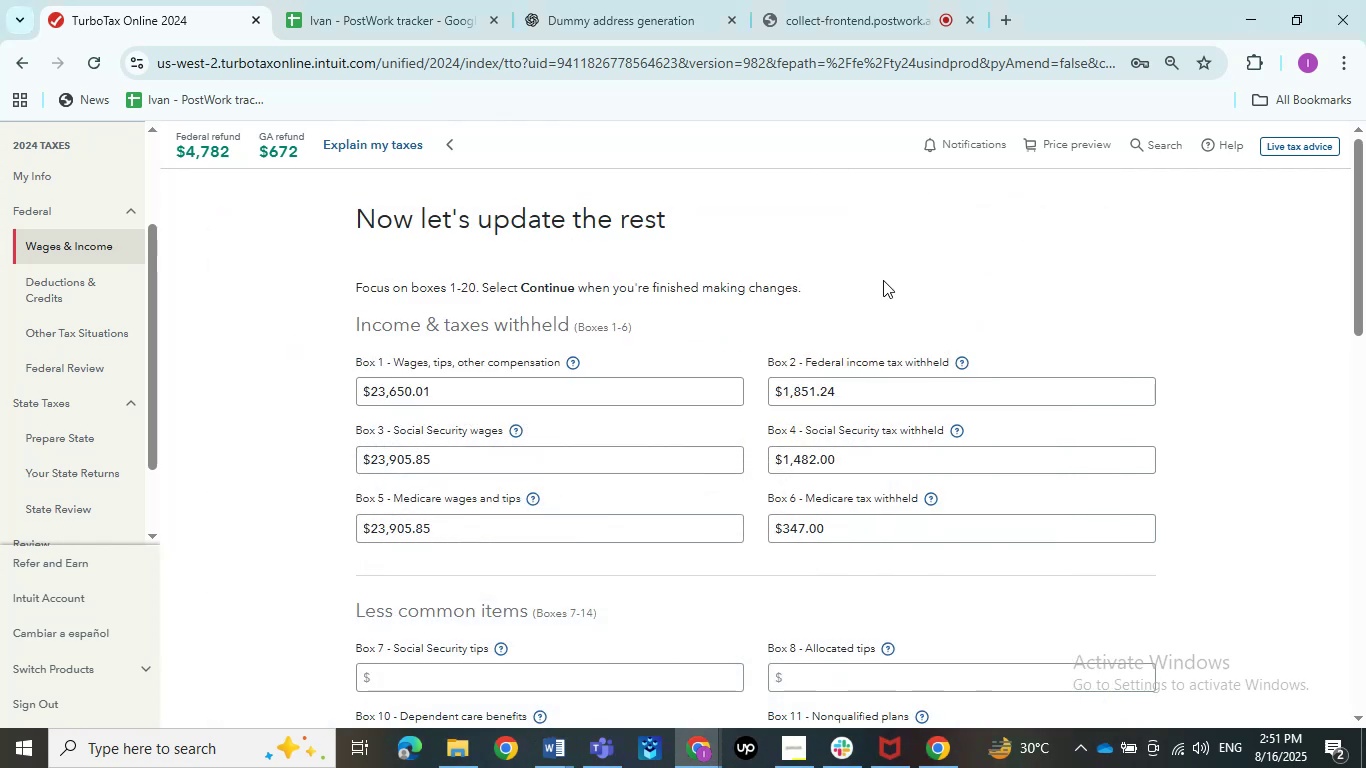 
scroll: coordinate [875, 289], scroll_direction: down, amount: 5.0
 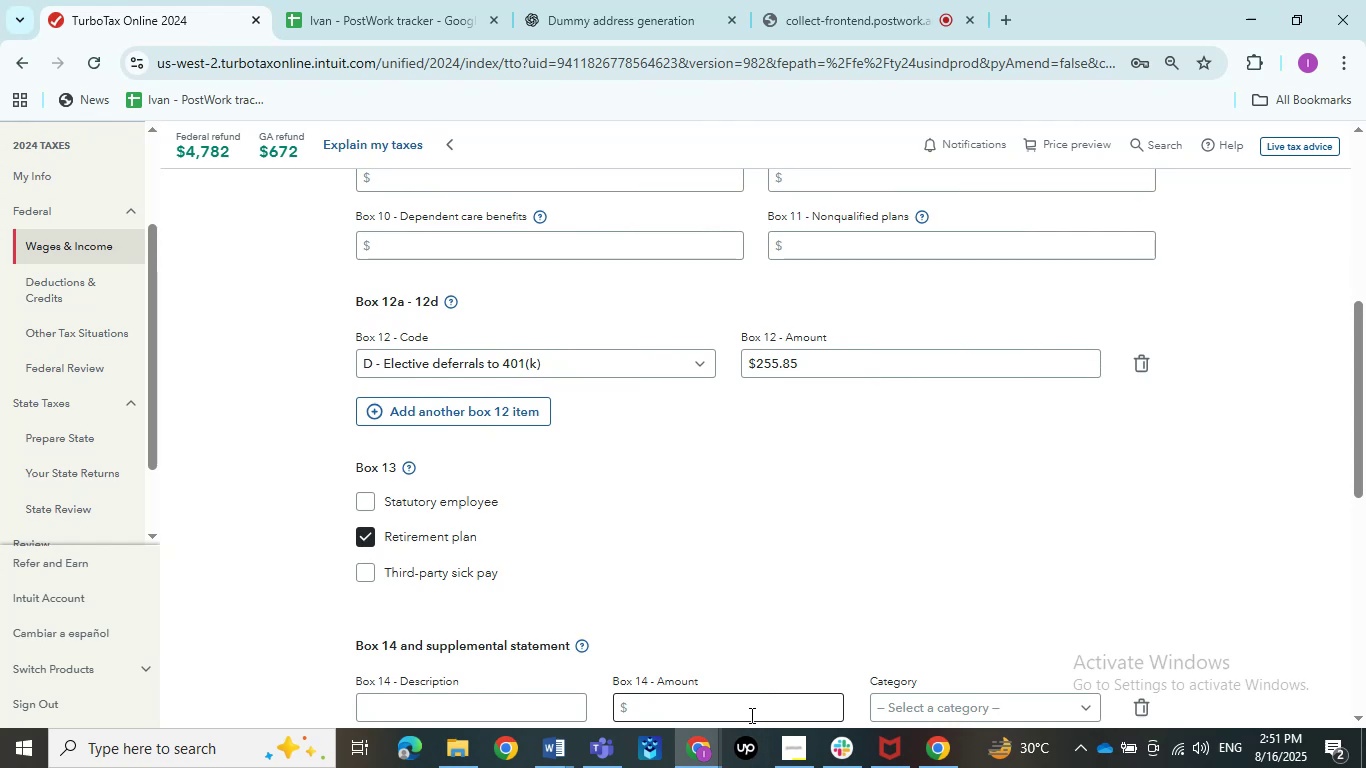 
wait(5.13)
 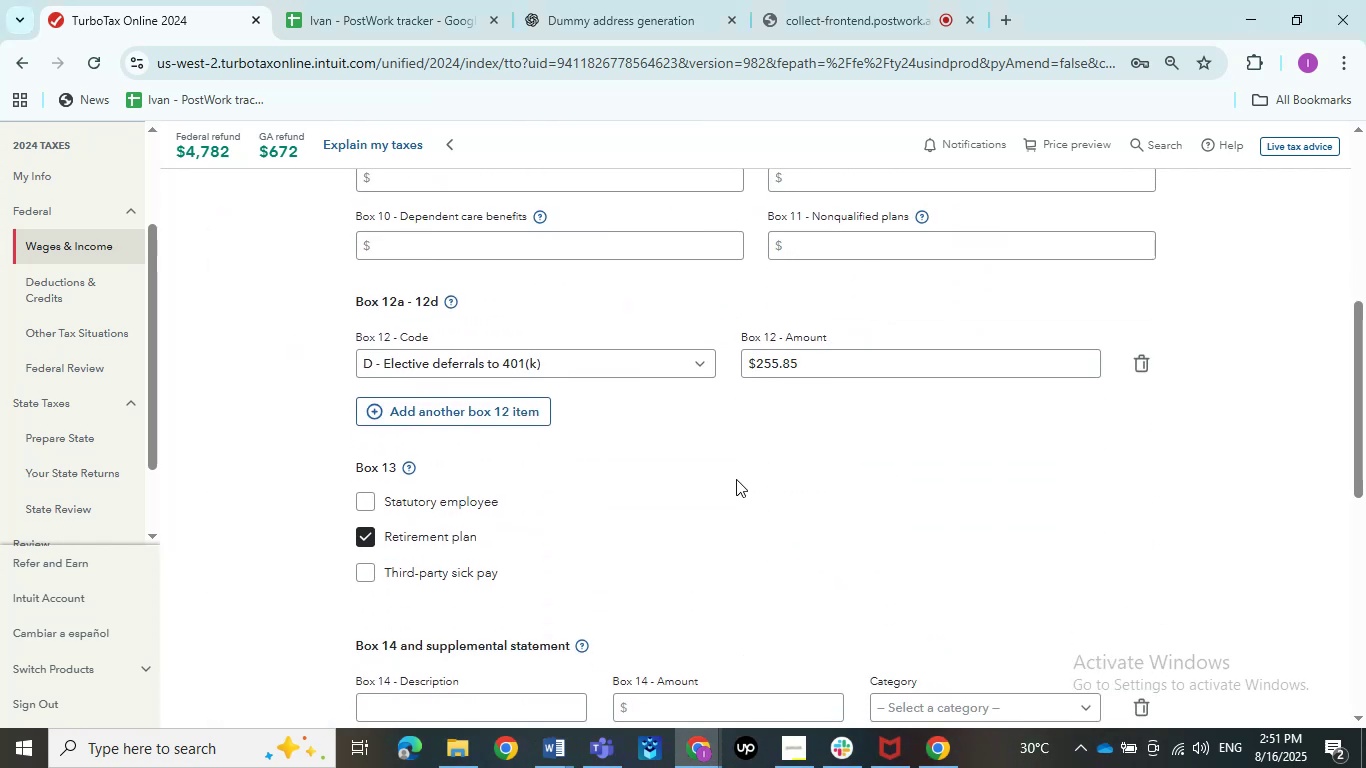 
mouse_move([694, 721])
 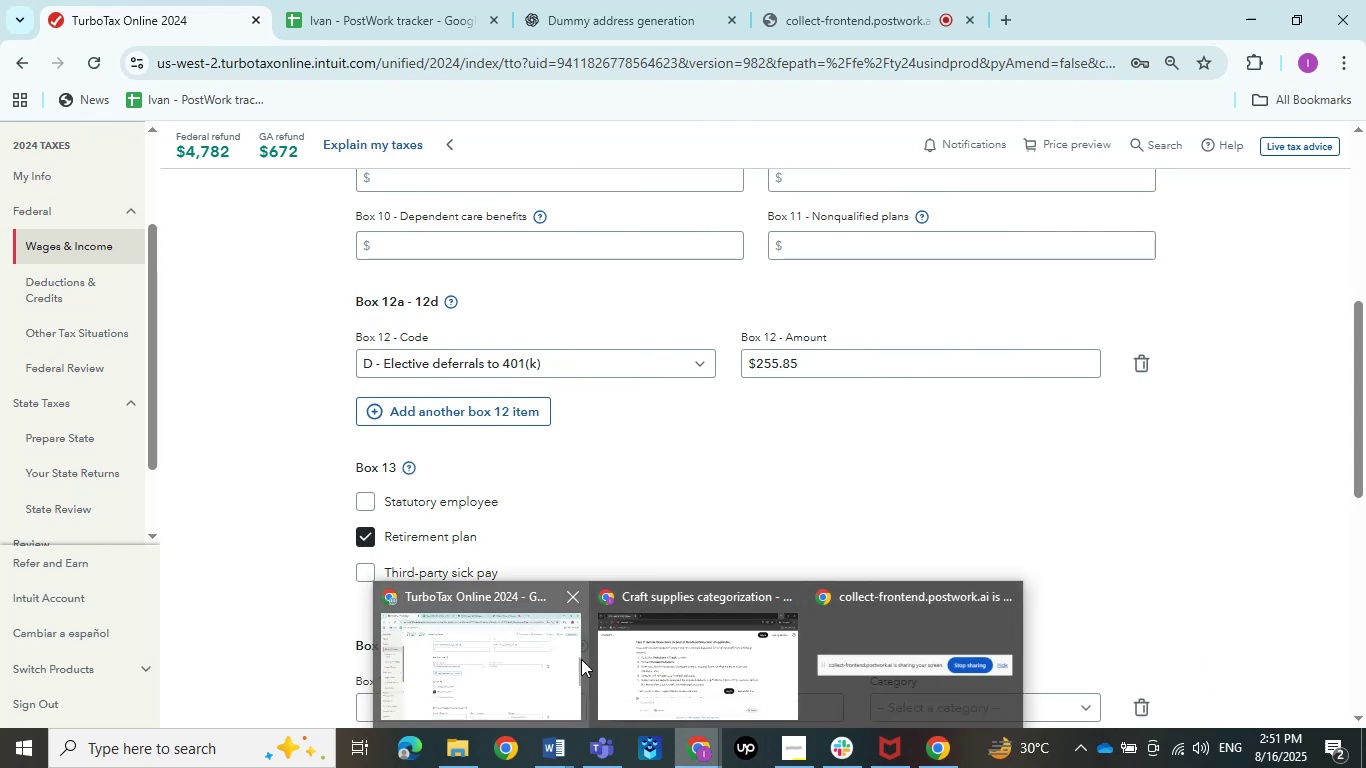 
left_click([503, 657])
 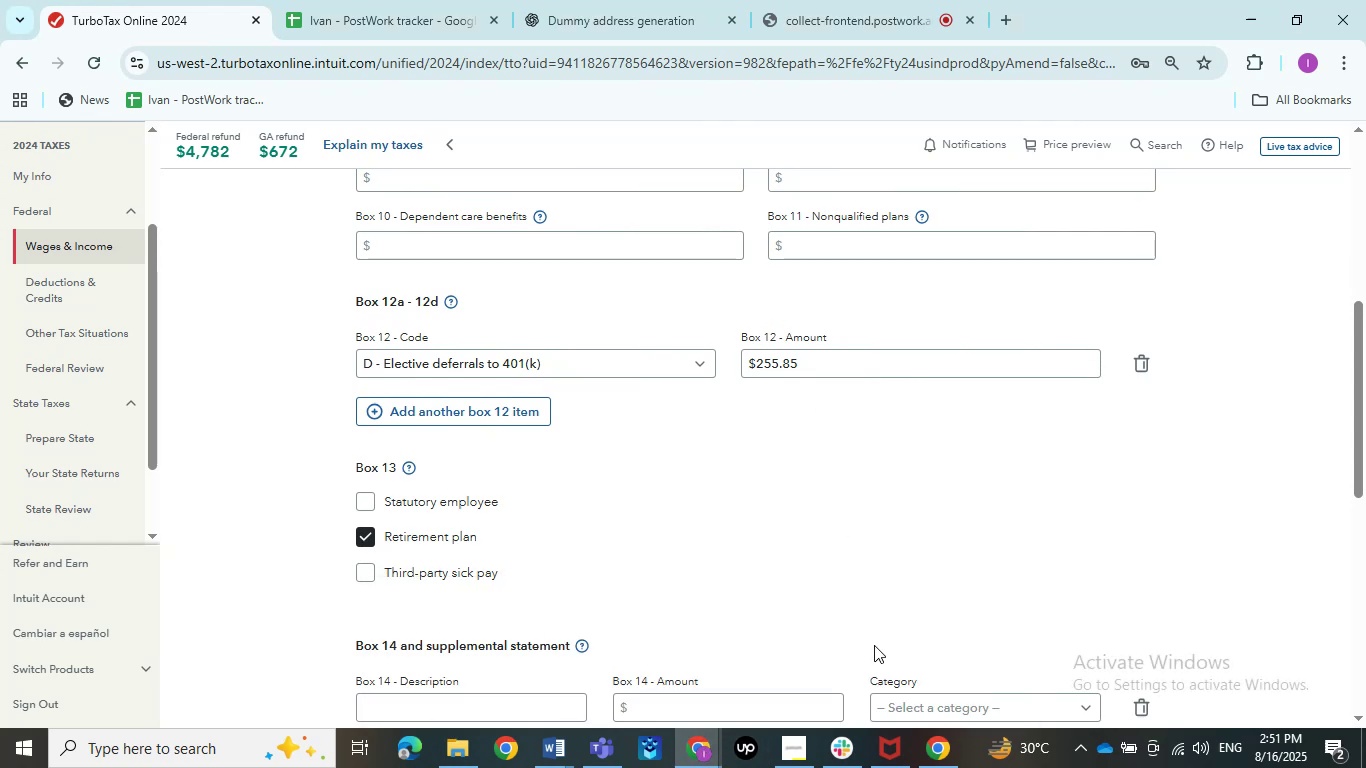 
left_click([695, 753])
 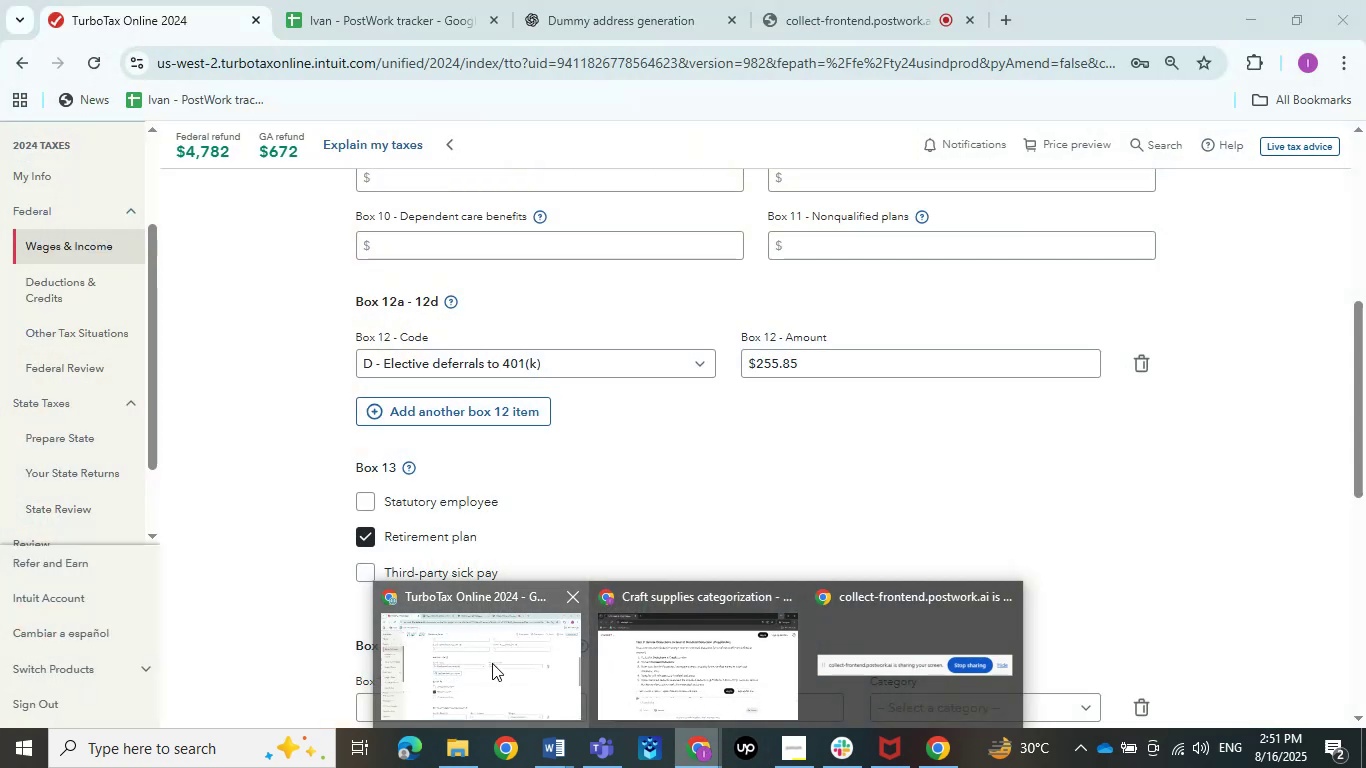 
left_click([542, 745])
 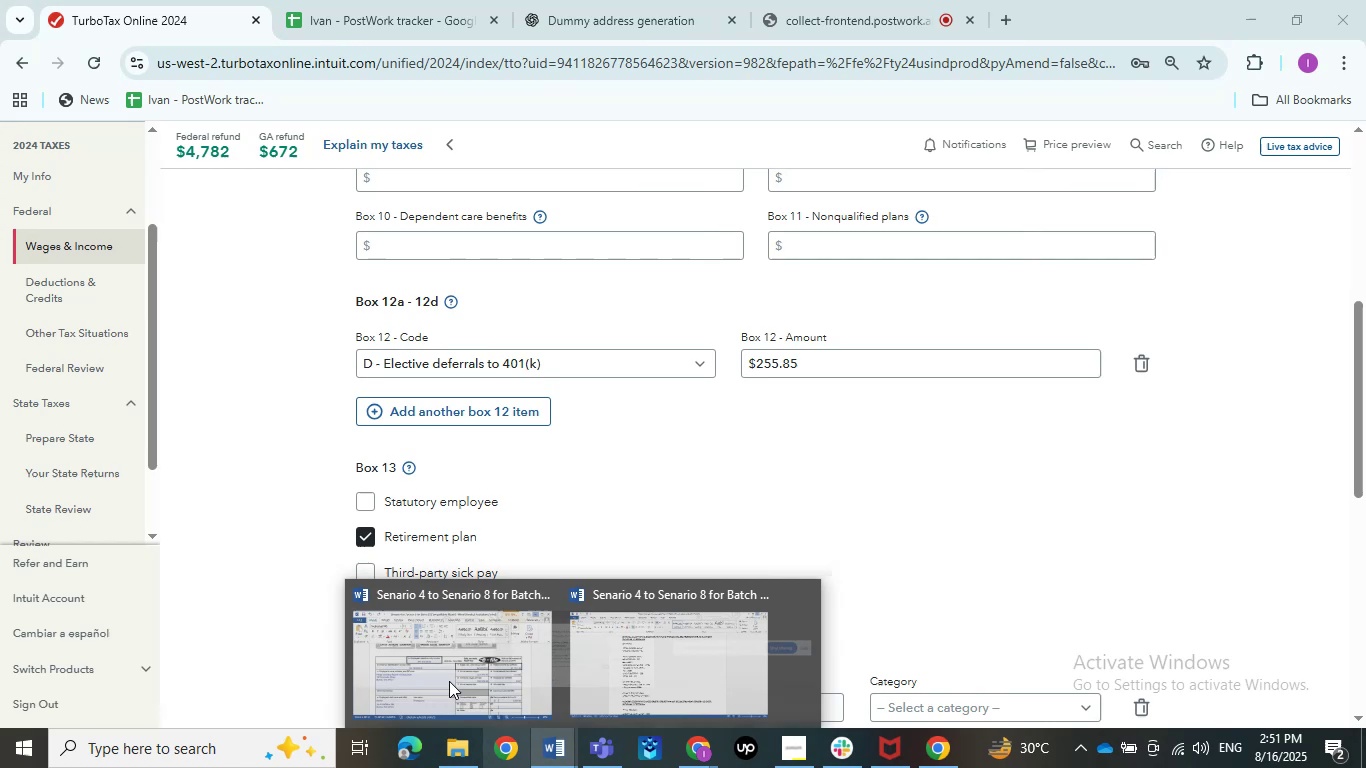 
left_click([445, 677])
 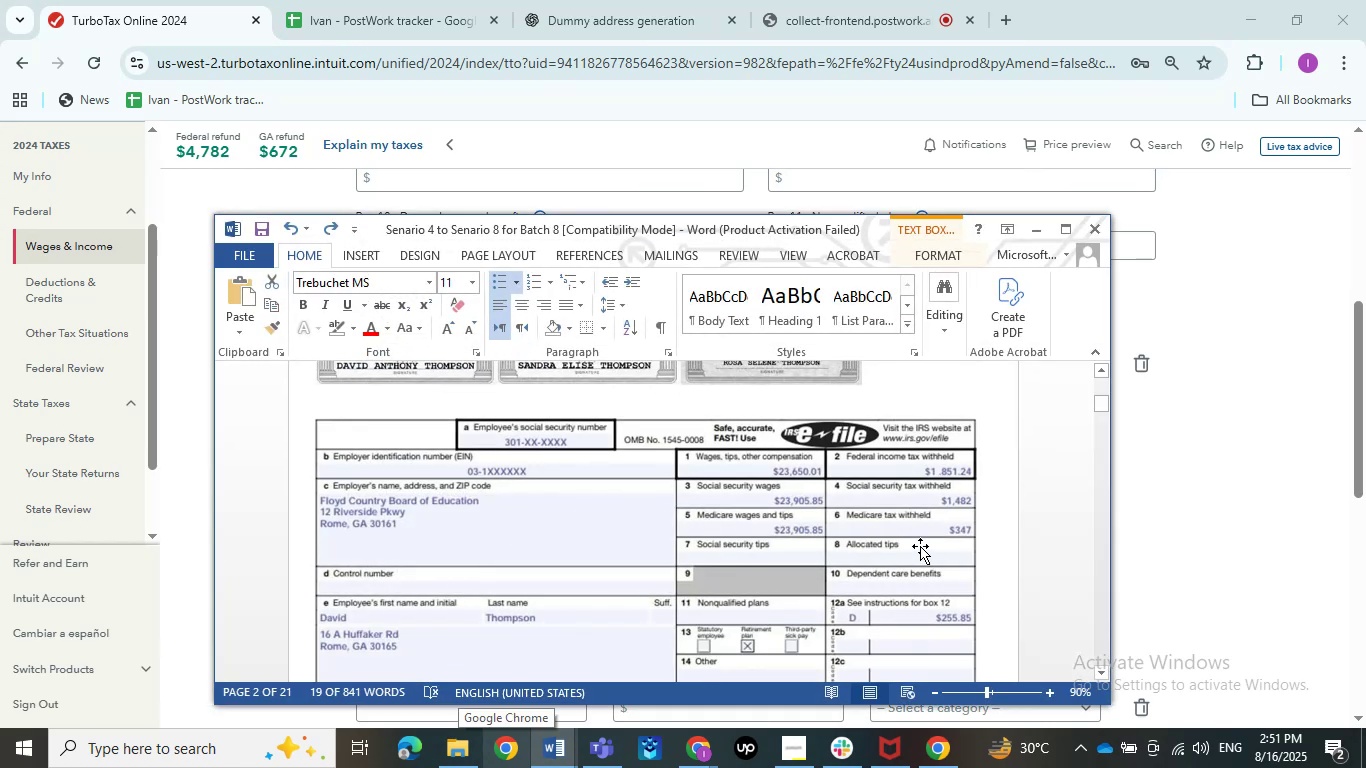 
wait(9.4)
 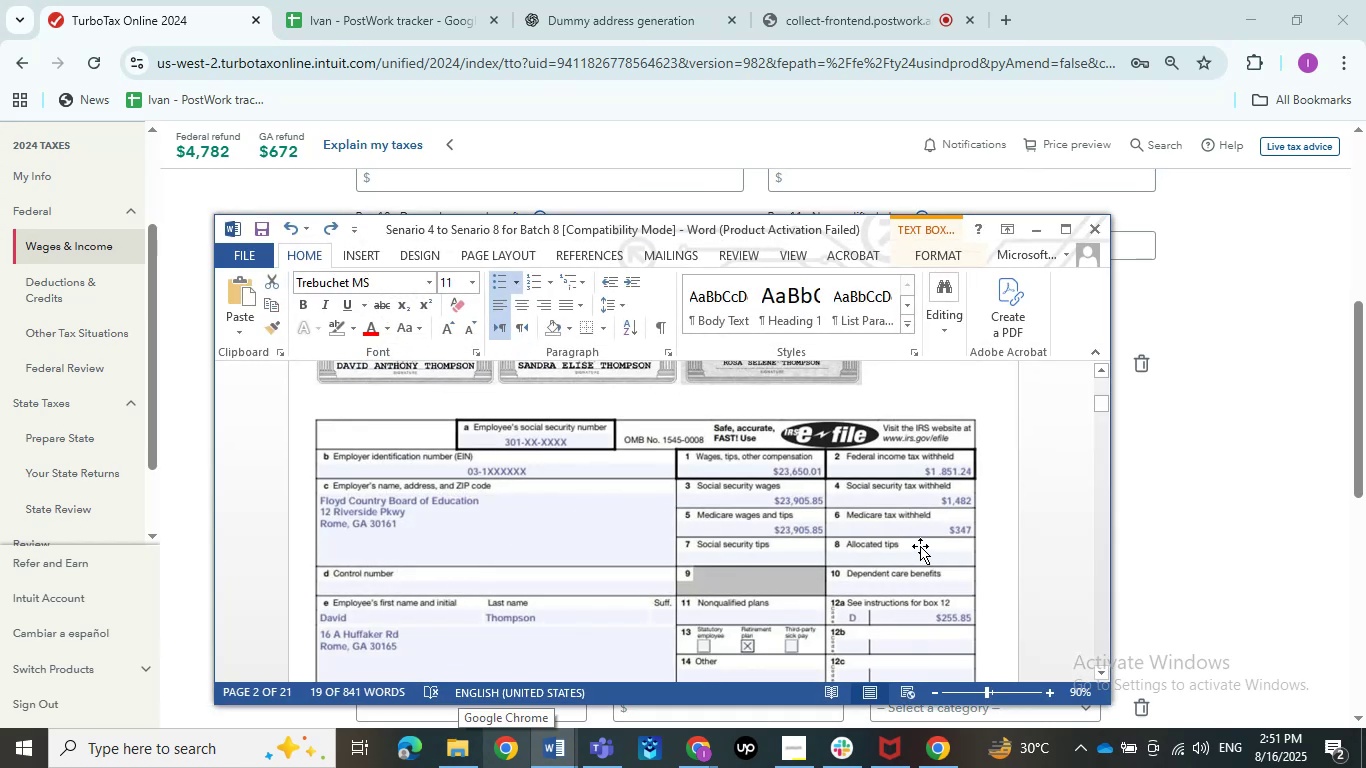 
left_click([1040, 229])
 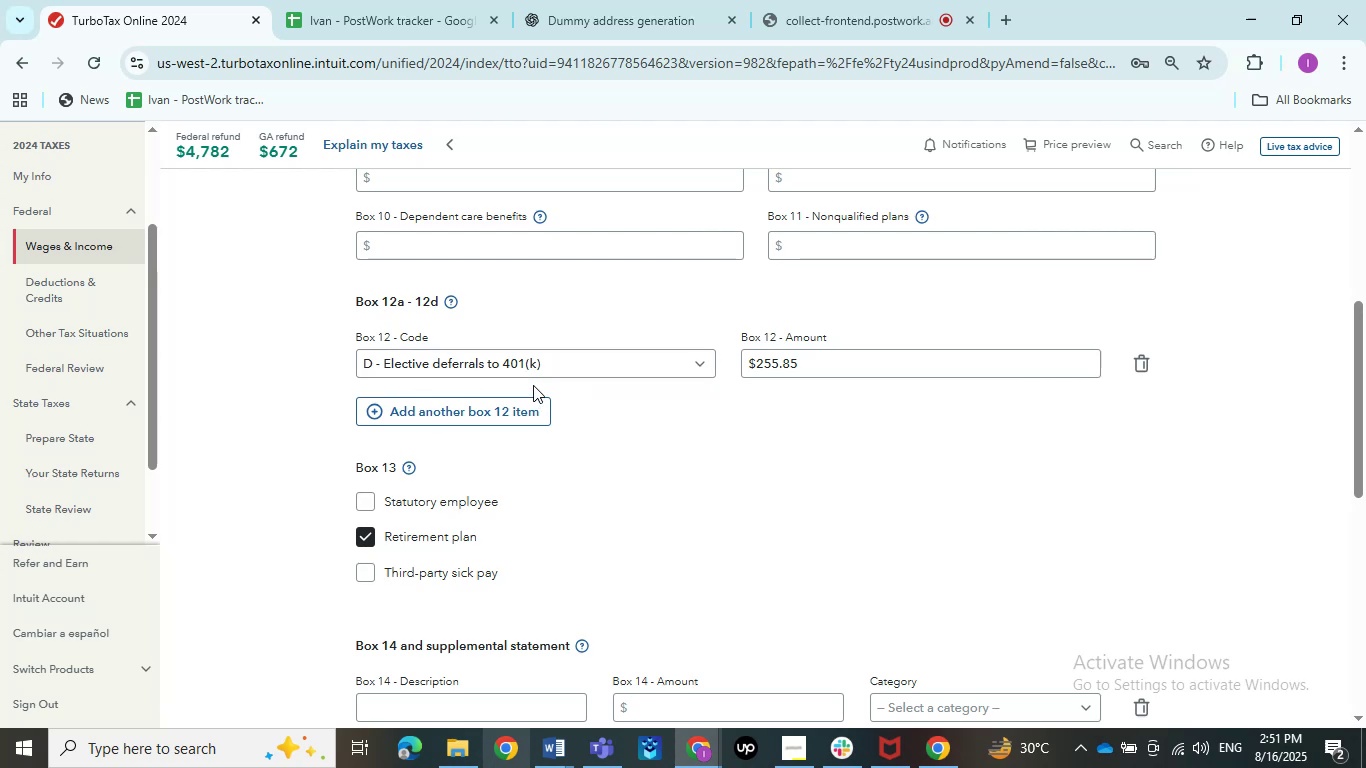 
left_click([578, 356])
 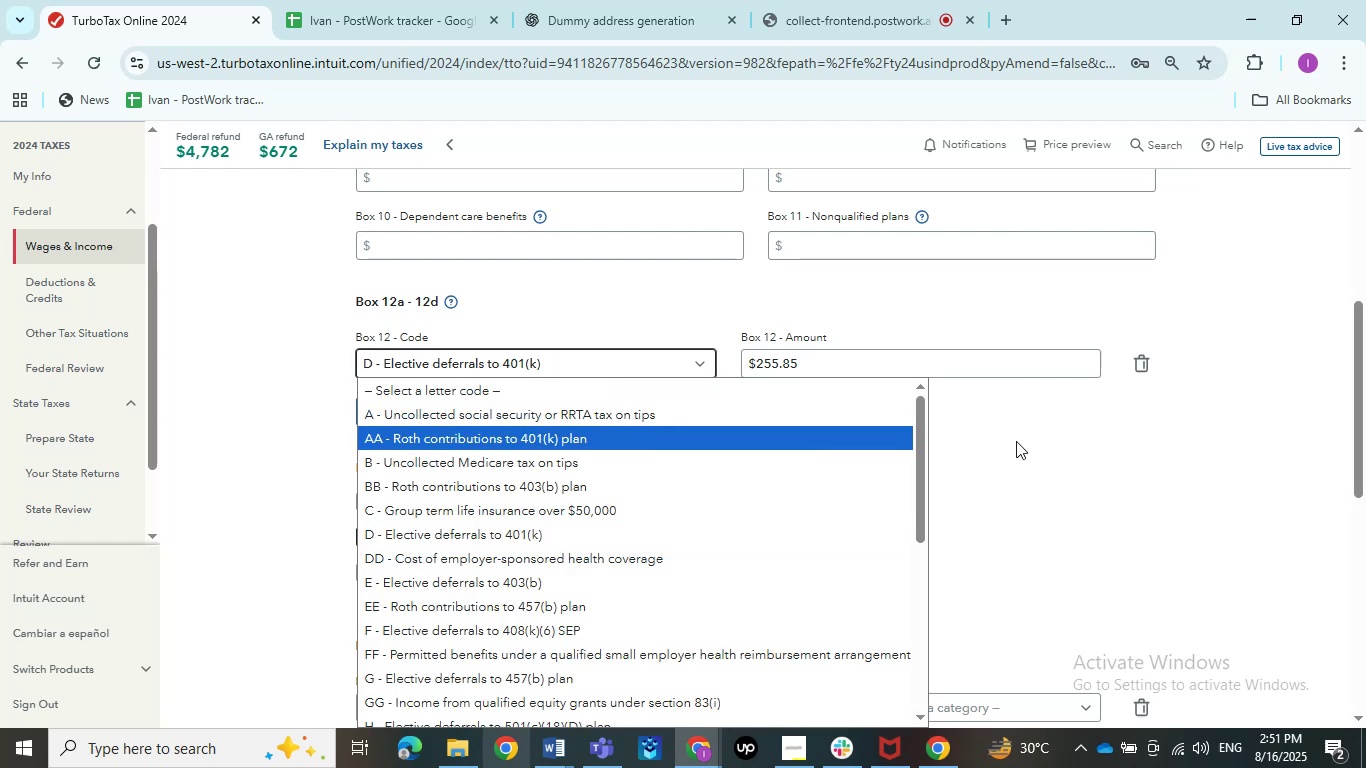 
left_click([1014, 431])
 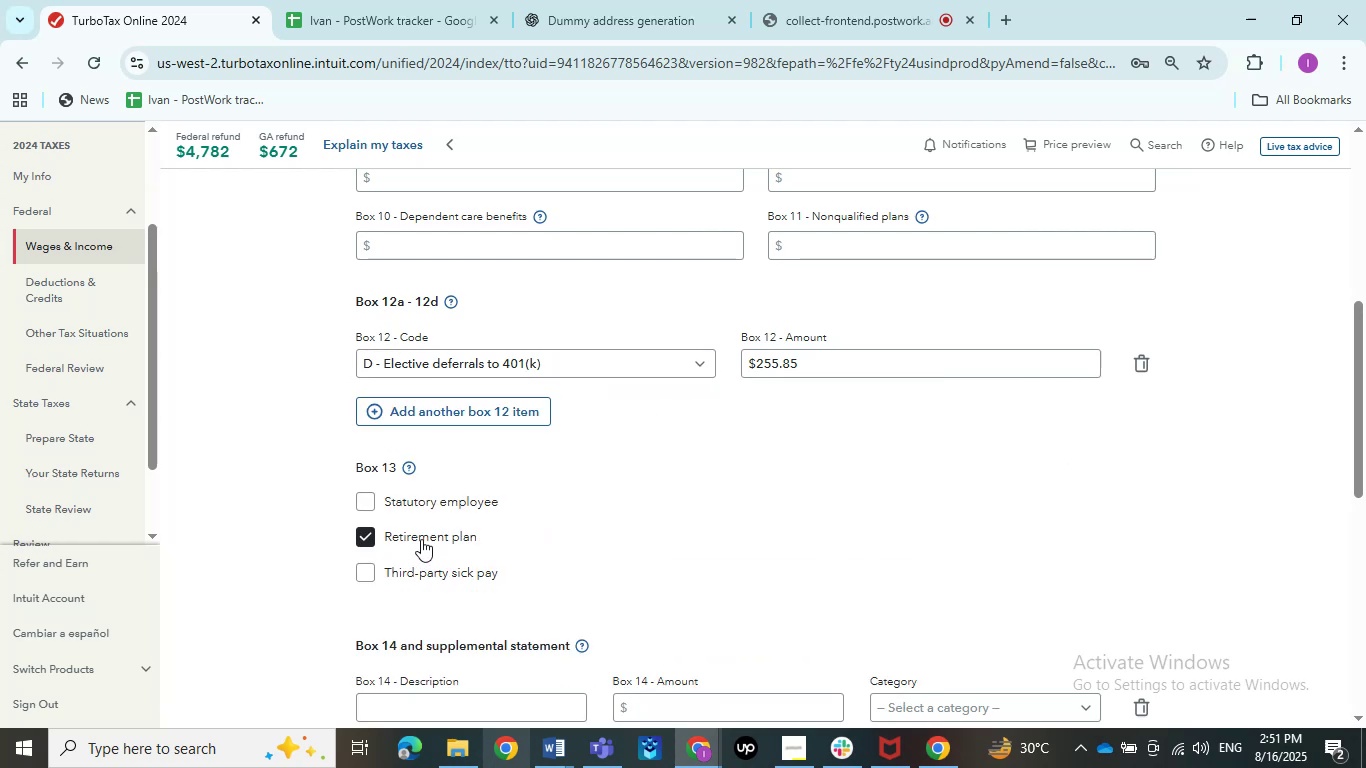 
wait(7.99)
 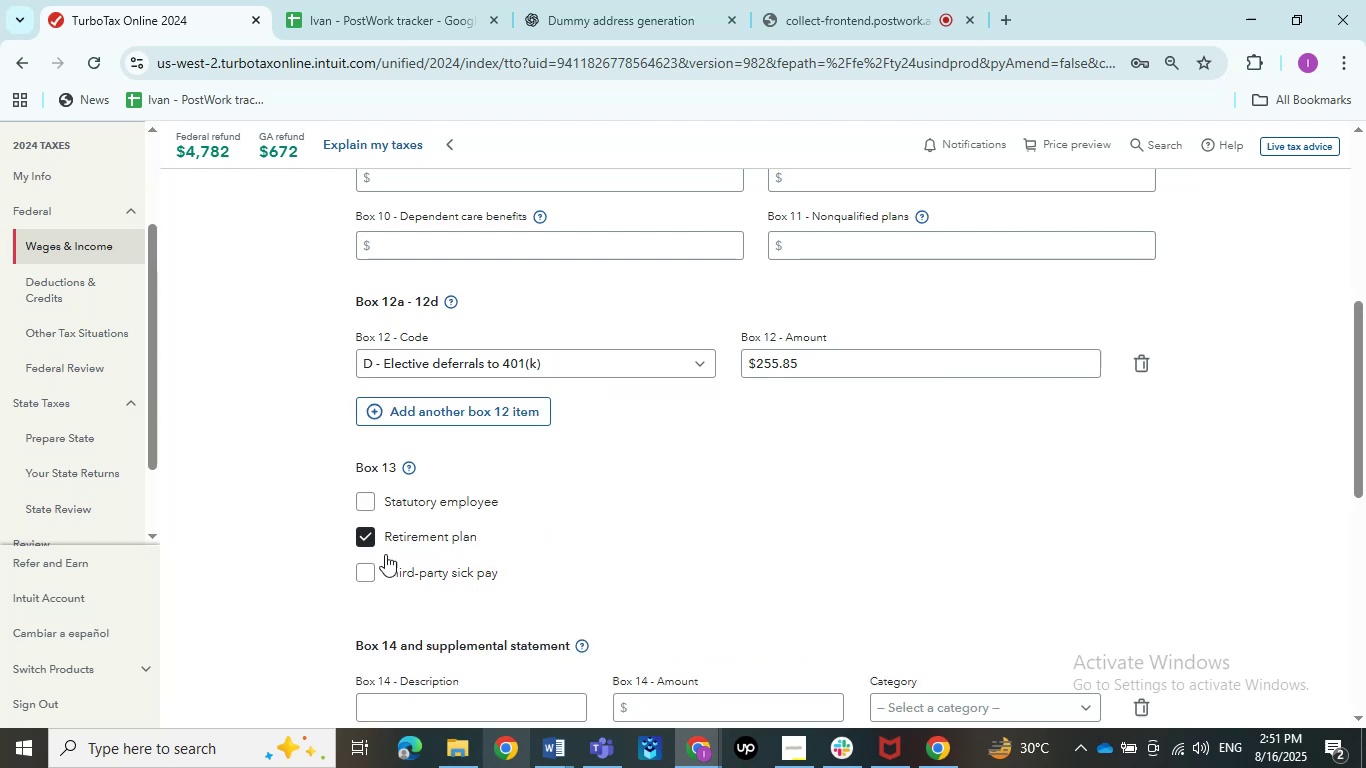 
scroll: coordinate [756, 488], scroll_direction: down, amount: 1.0
 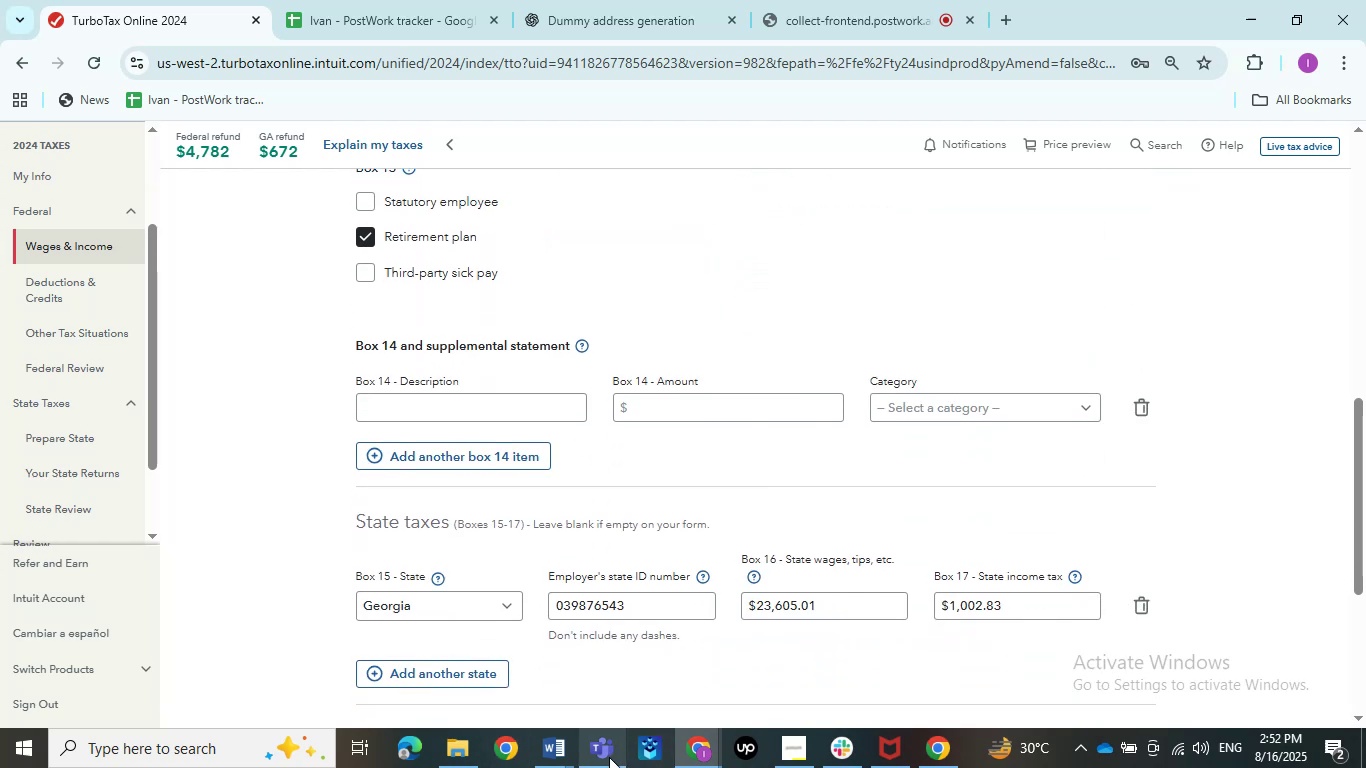 
double_click([454, 689])
 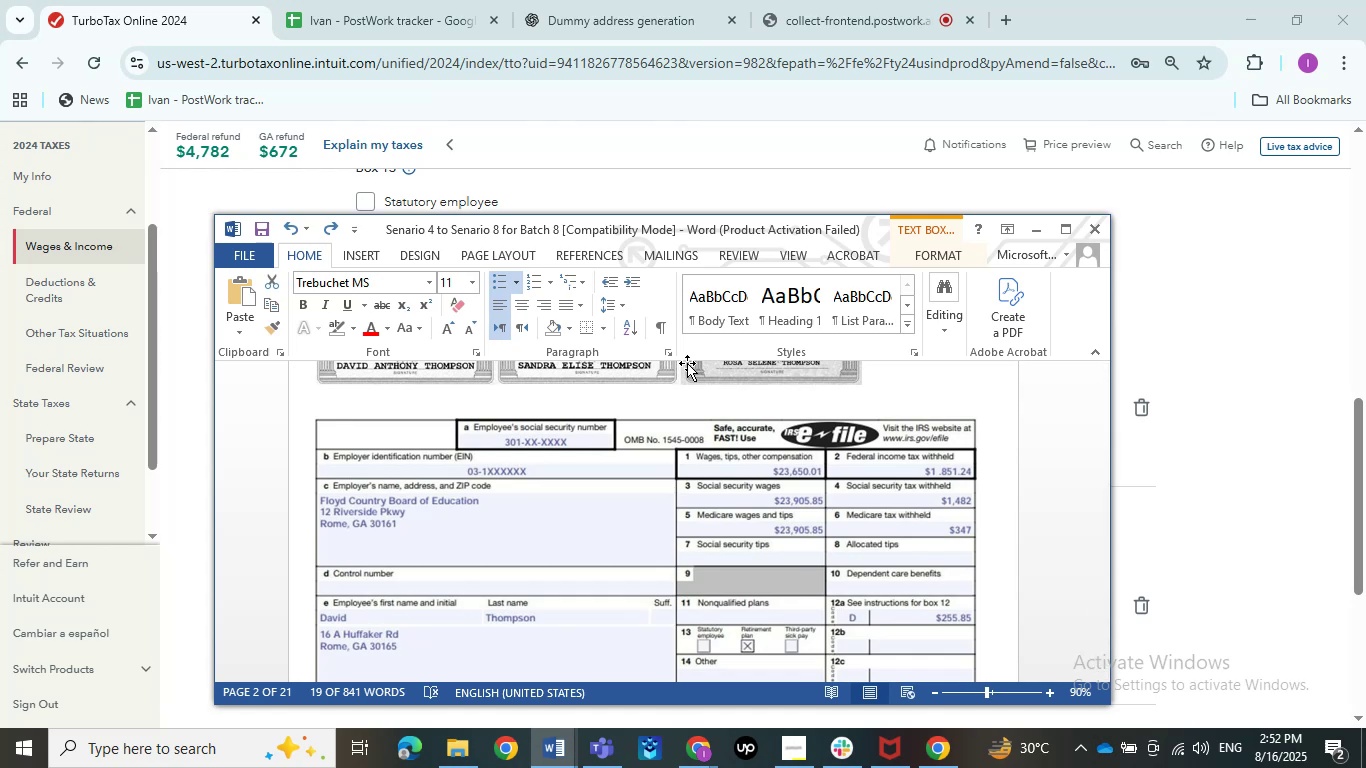 
wait(17.45)
 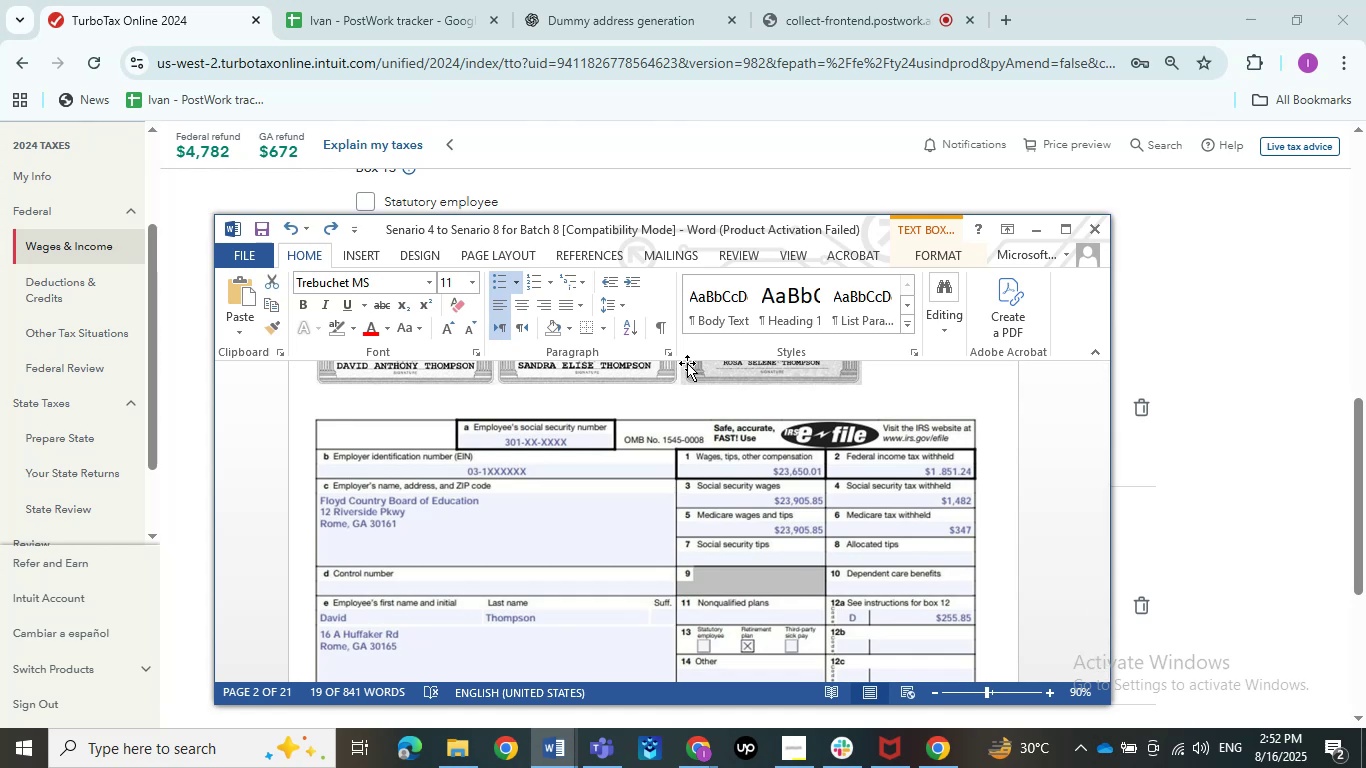 
left_click([1032, 231])
 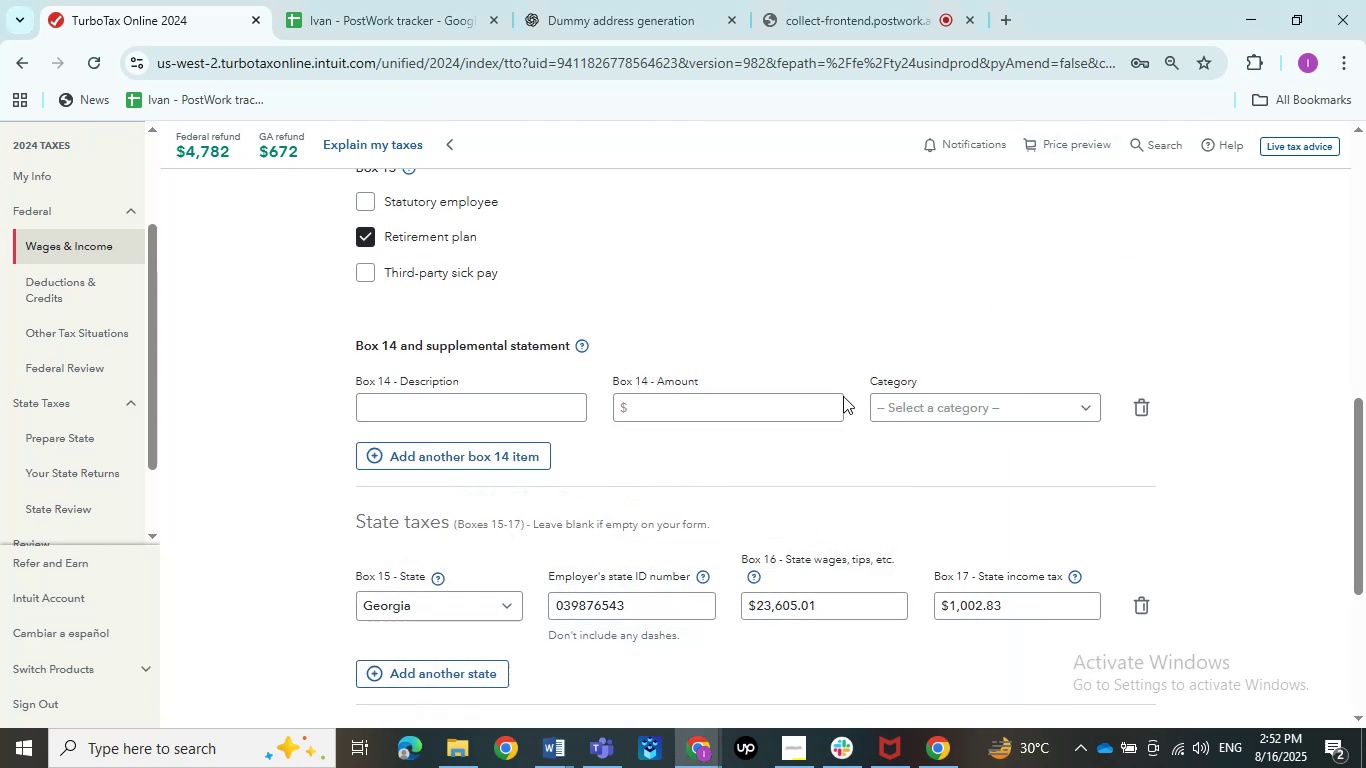 
scroll: coordinate [784, 430], scroll_direction: down, amount: 6.0
 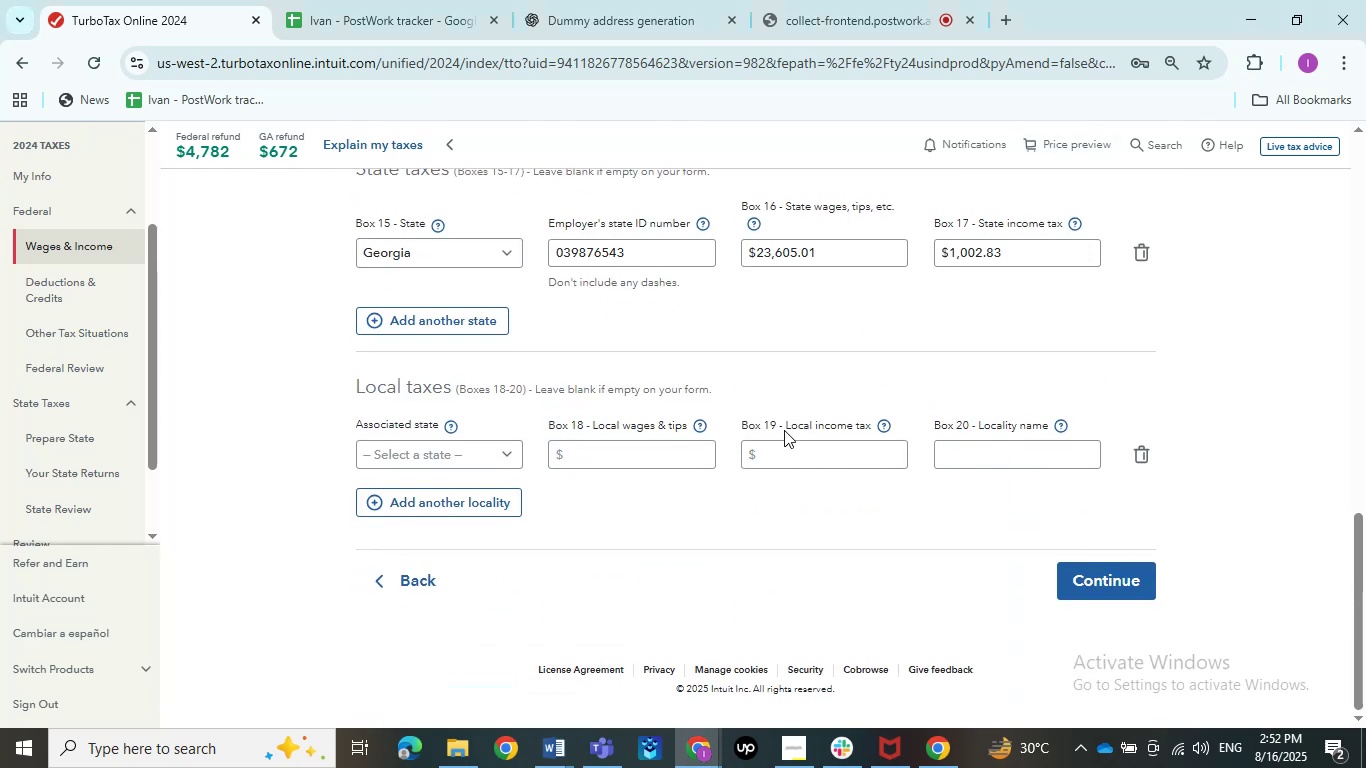 
scroll: coordinate [784, 430], scroll_direction: up, amount: 2.0
 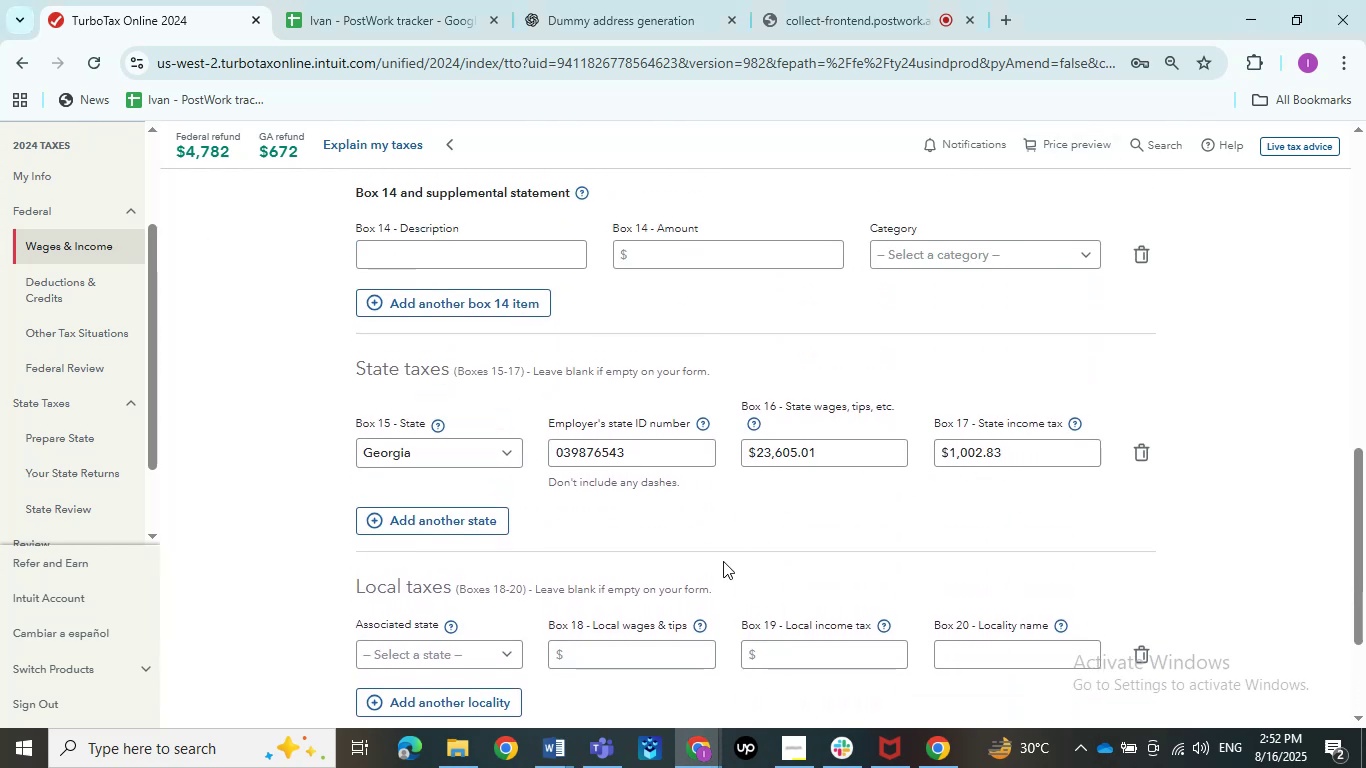 
wait(8.53)
 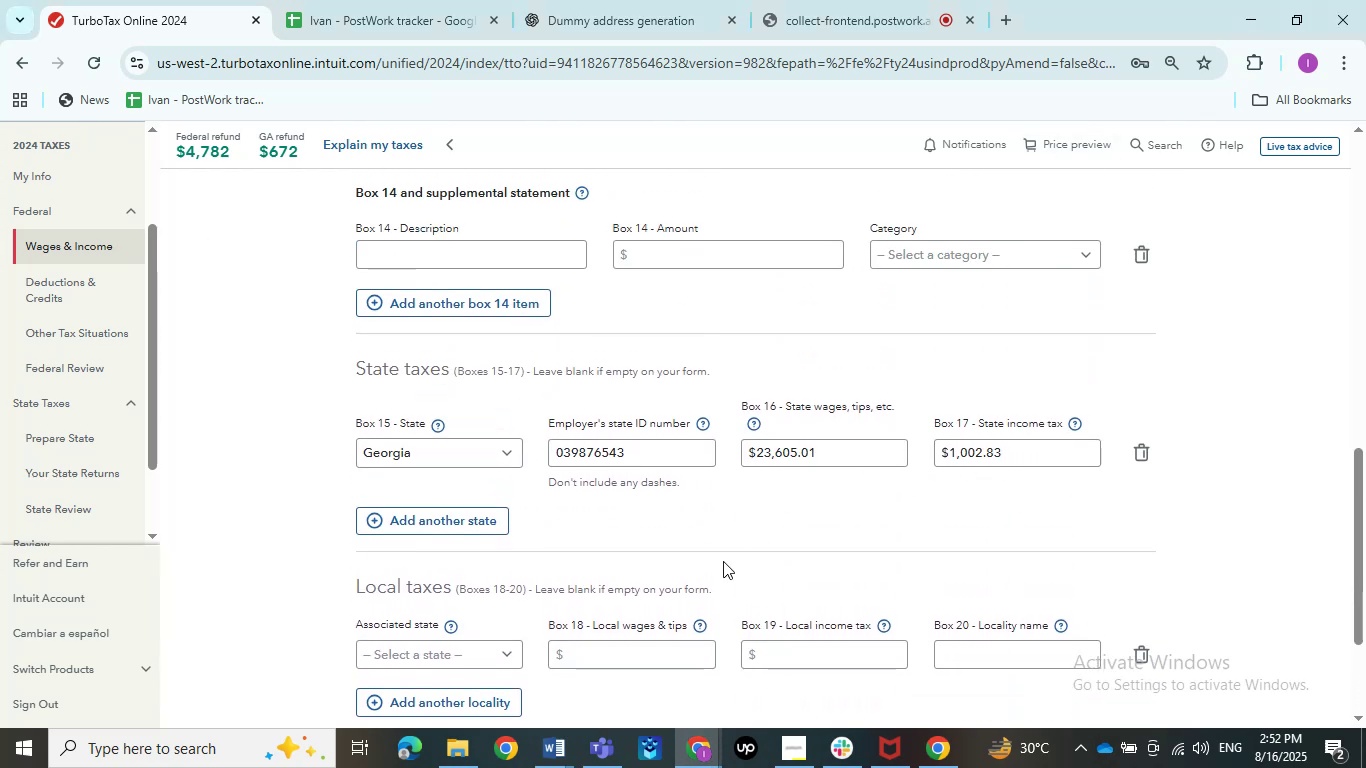 
scroll: coordinate [726, 602], scroll_direction: up, amount: 3.0
 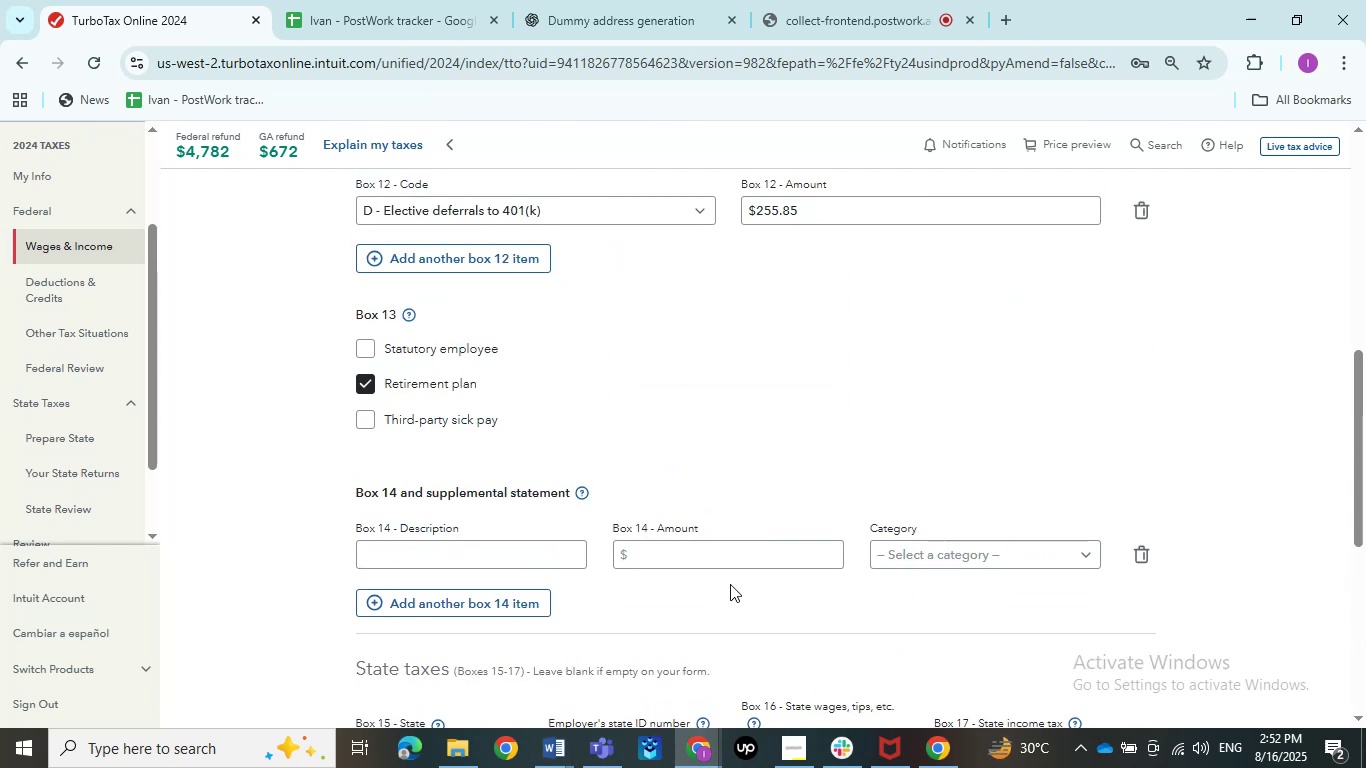 
wait(5.17)
 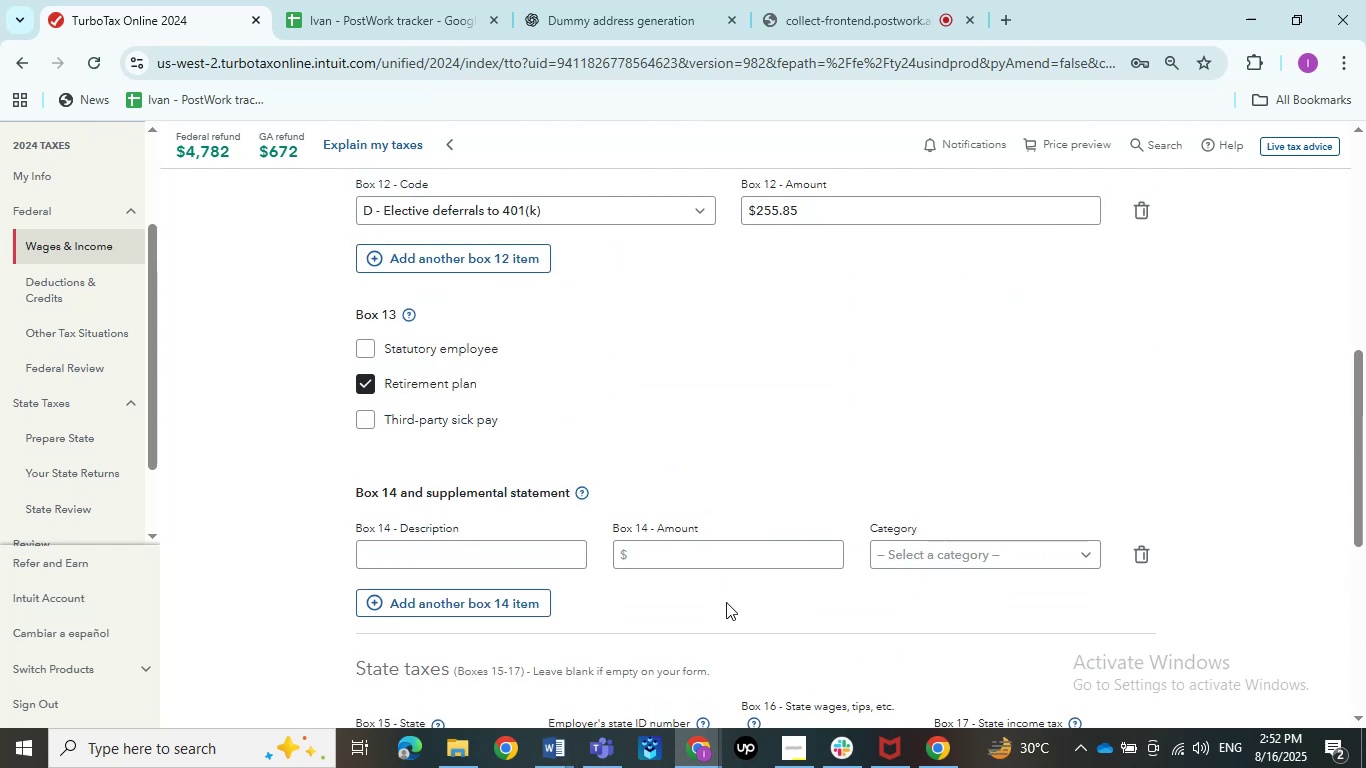 
scroll: coordinate [603, 494], scroll_direction: up, amount: 1.0
 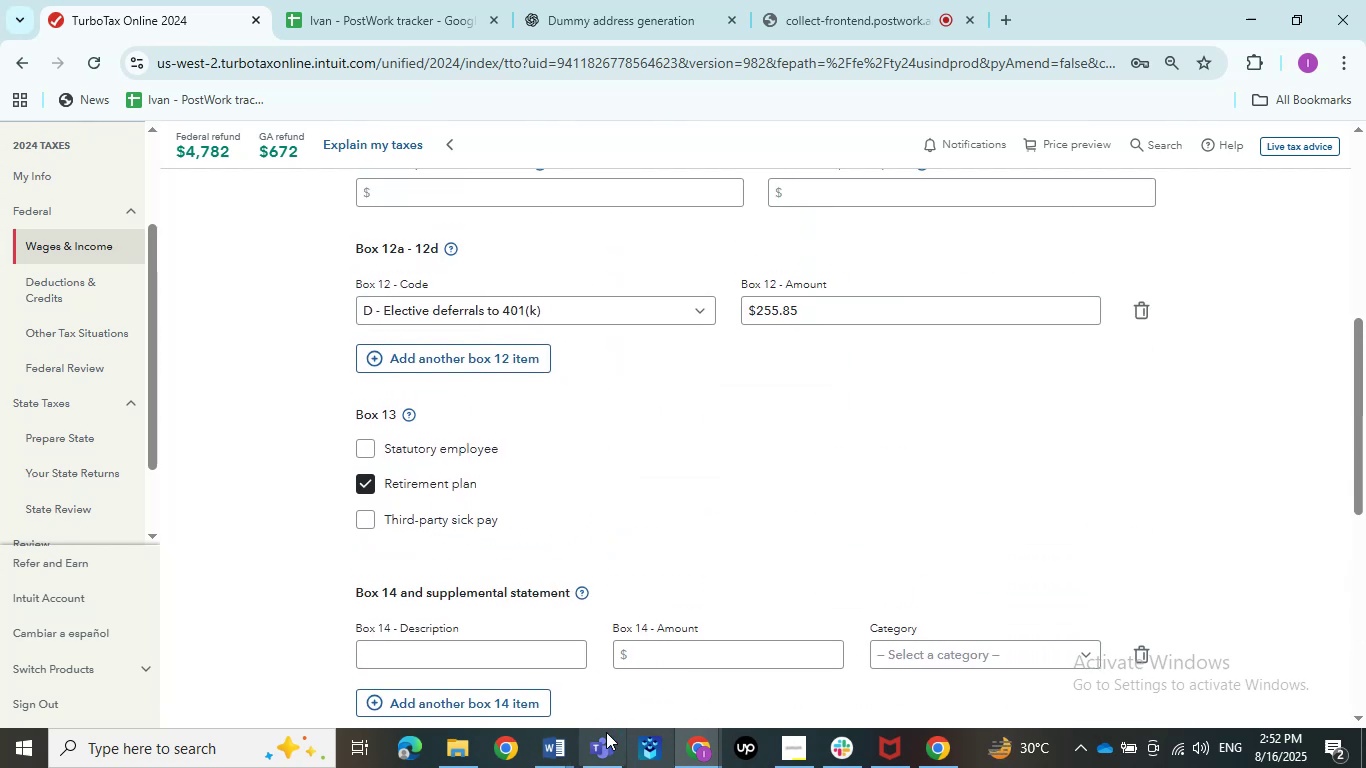 
left_click([580, 740])
 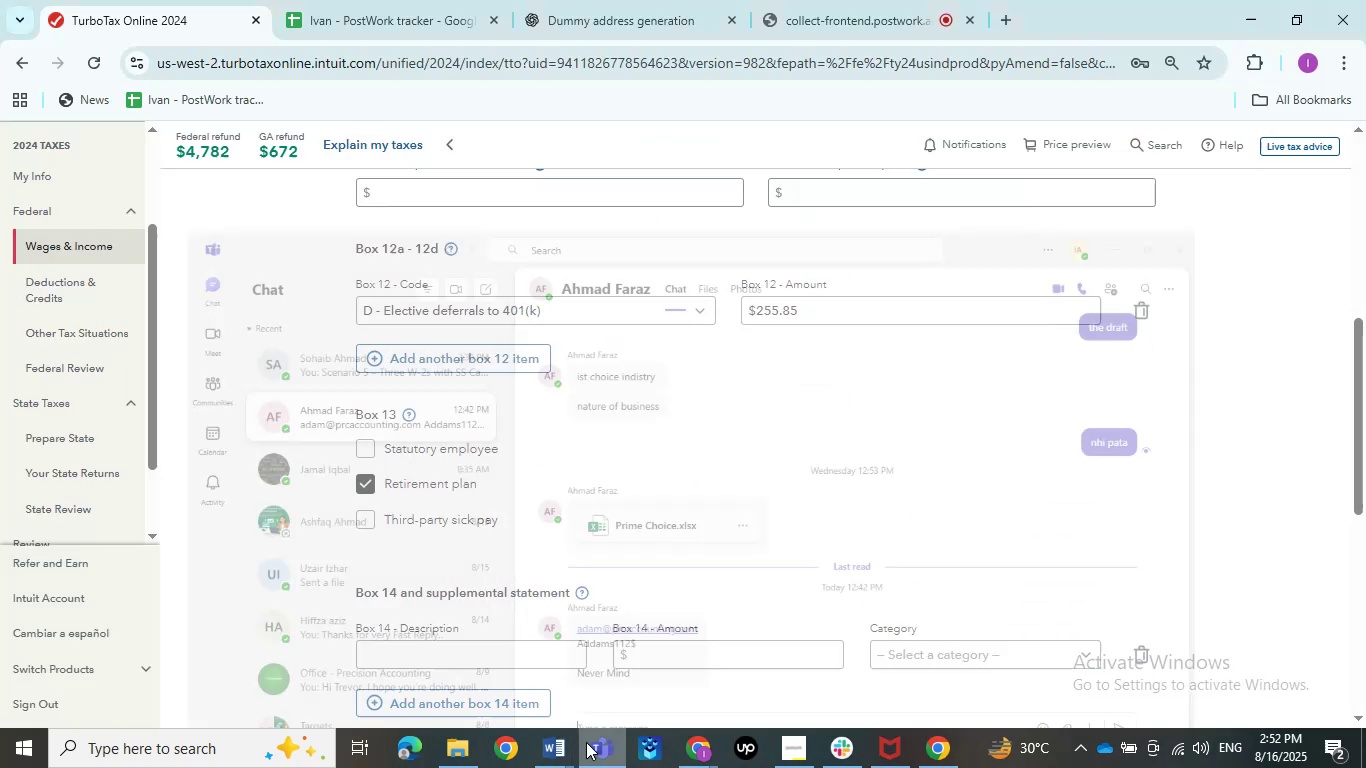 
double_click([568, 740])
 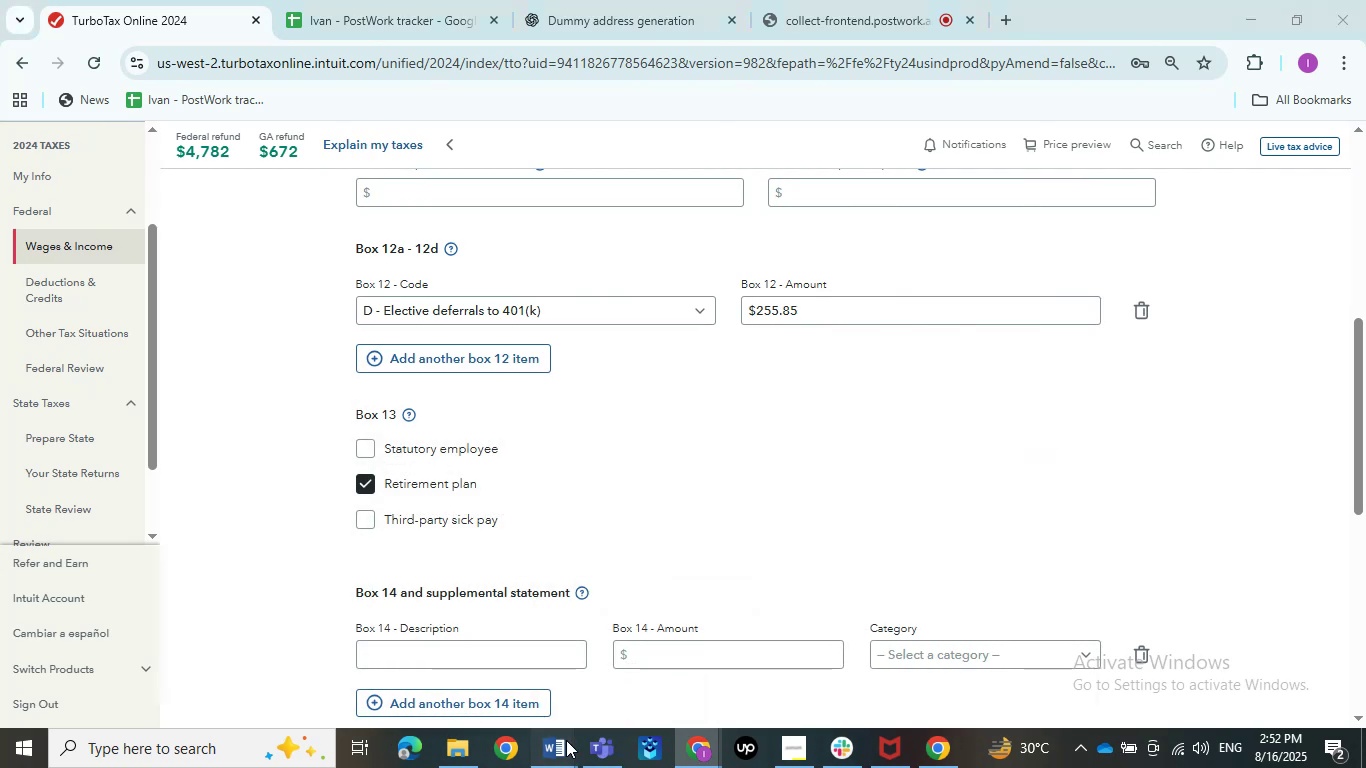 
triple_click([479, 657])
 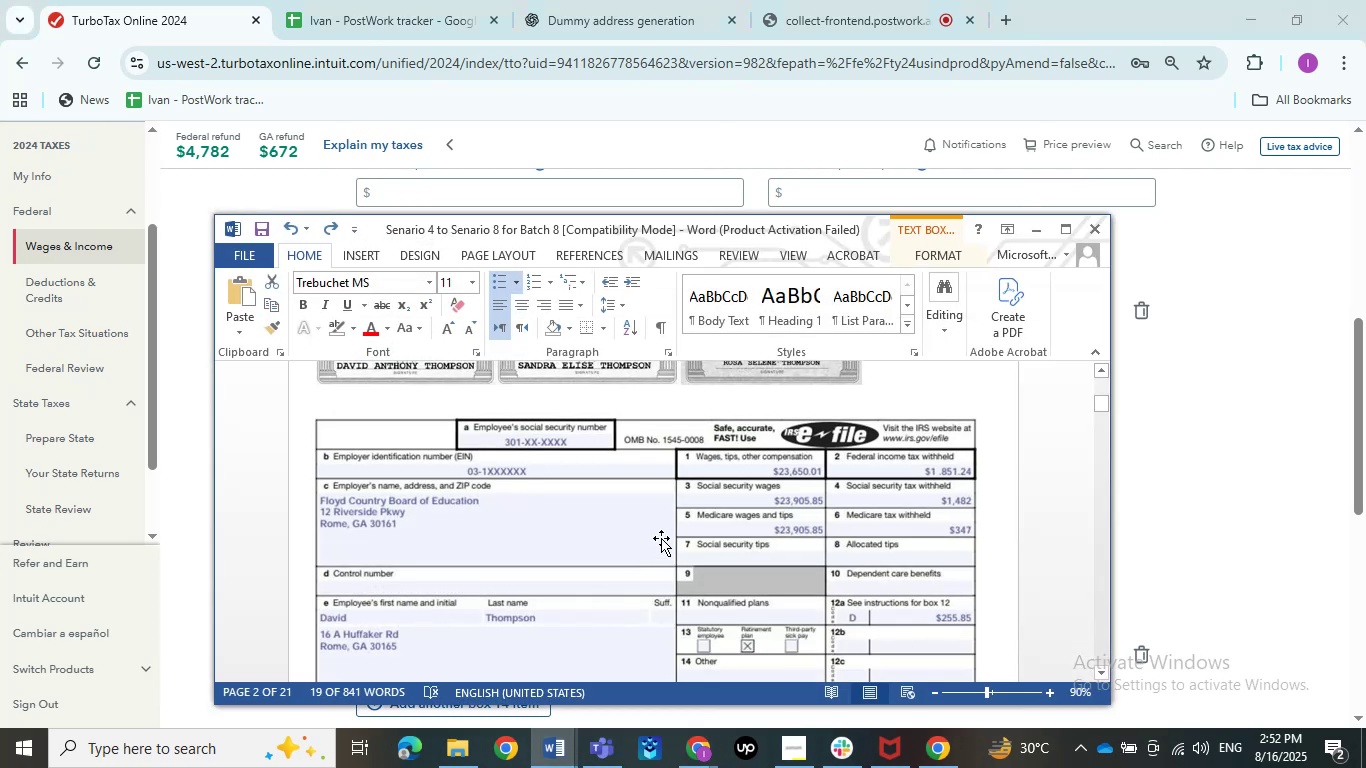 
scroll: coordinate [661, 538], scroll_direction: down, amount: 1.0
 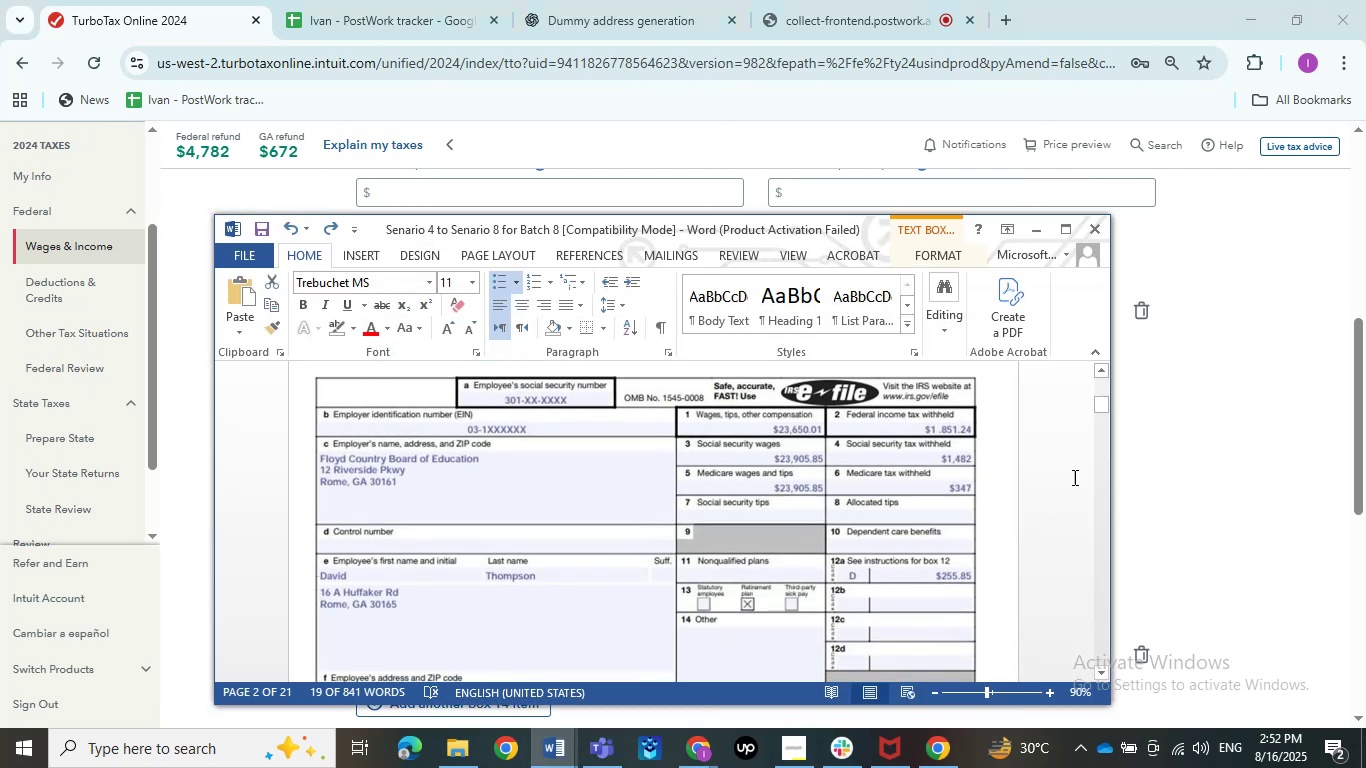 
left_click([1150, 473])
 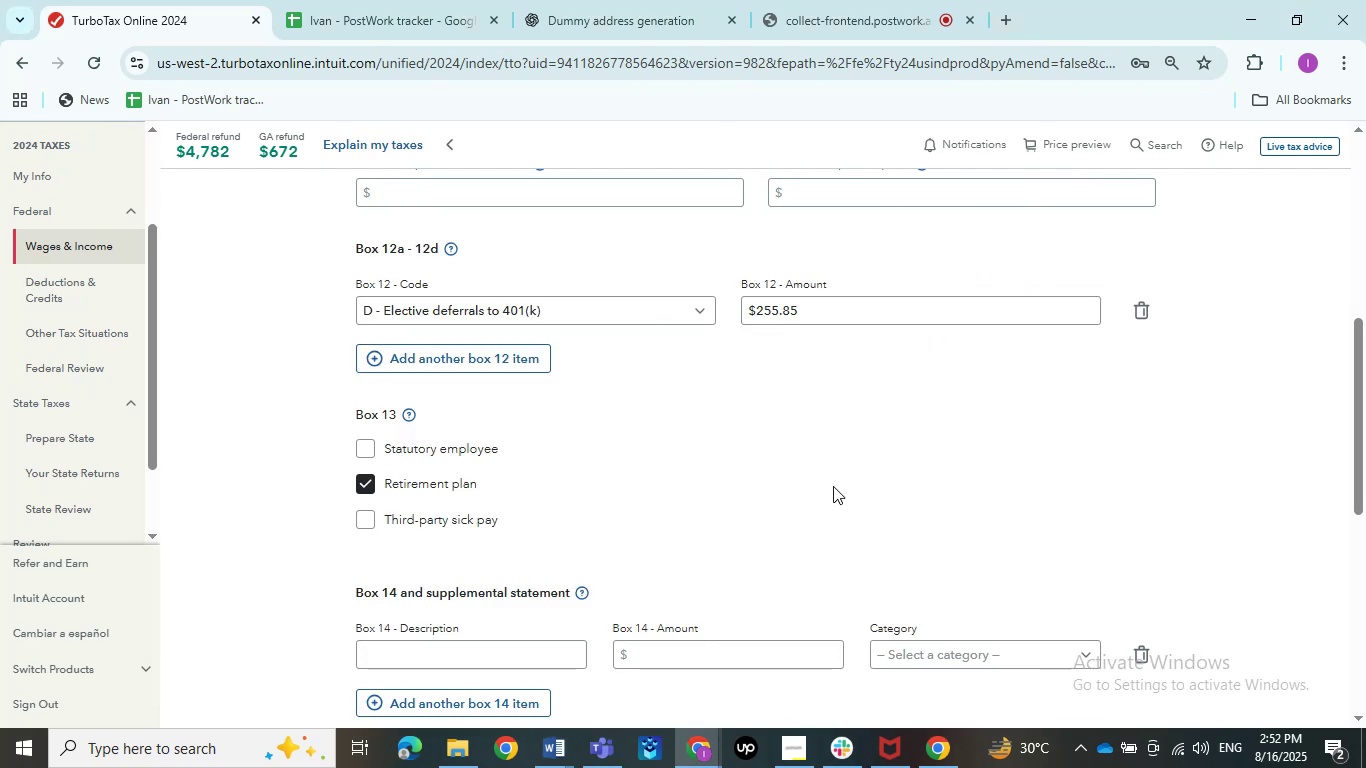 
scroll: coordinate [857, 435], scroll_direction: down, amount: 4.0
 